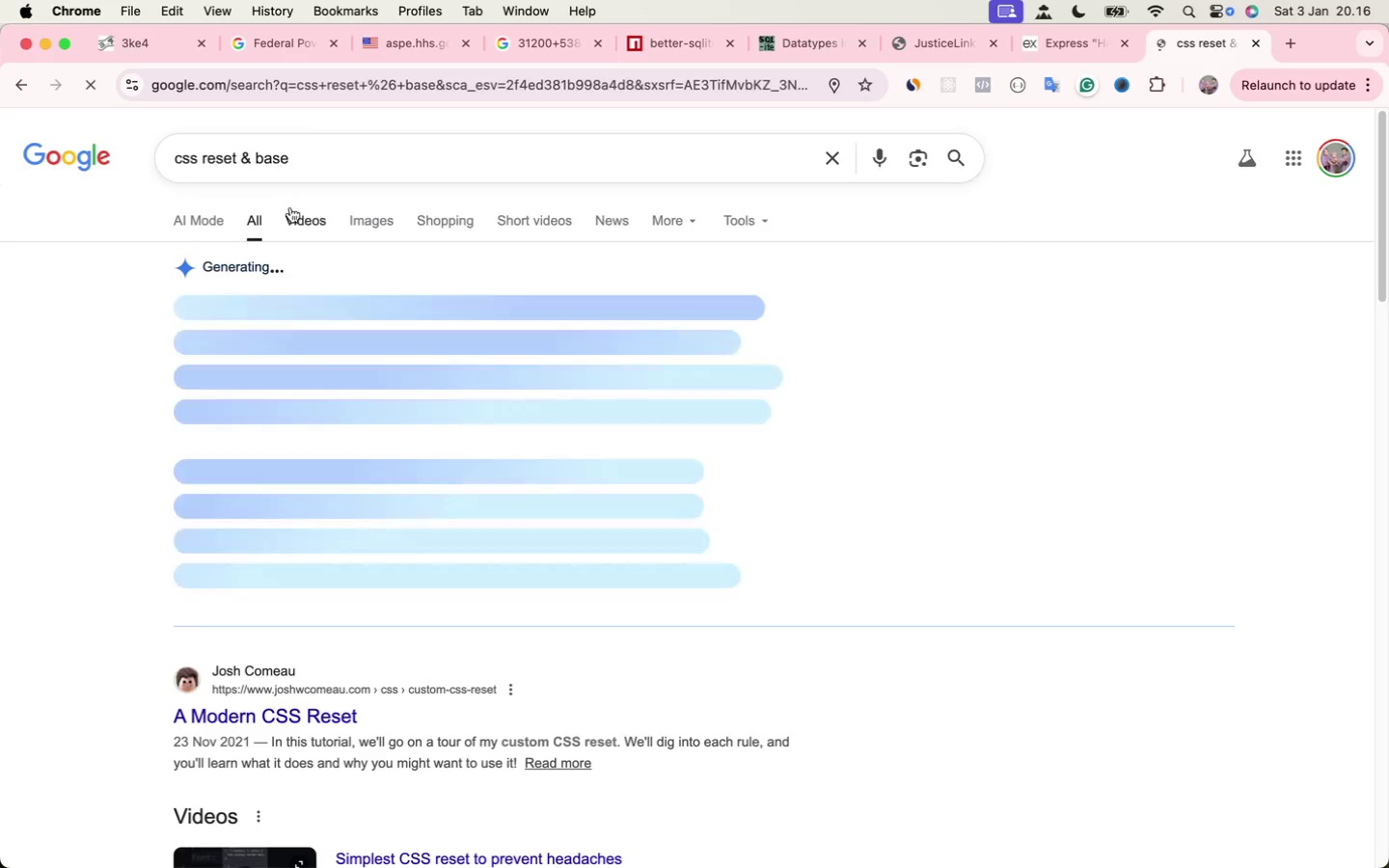 
left_click([453, 588])
 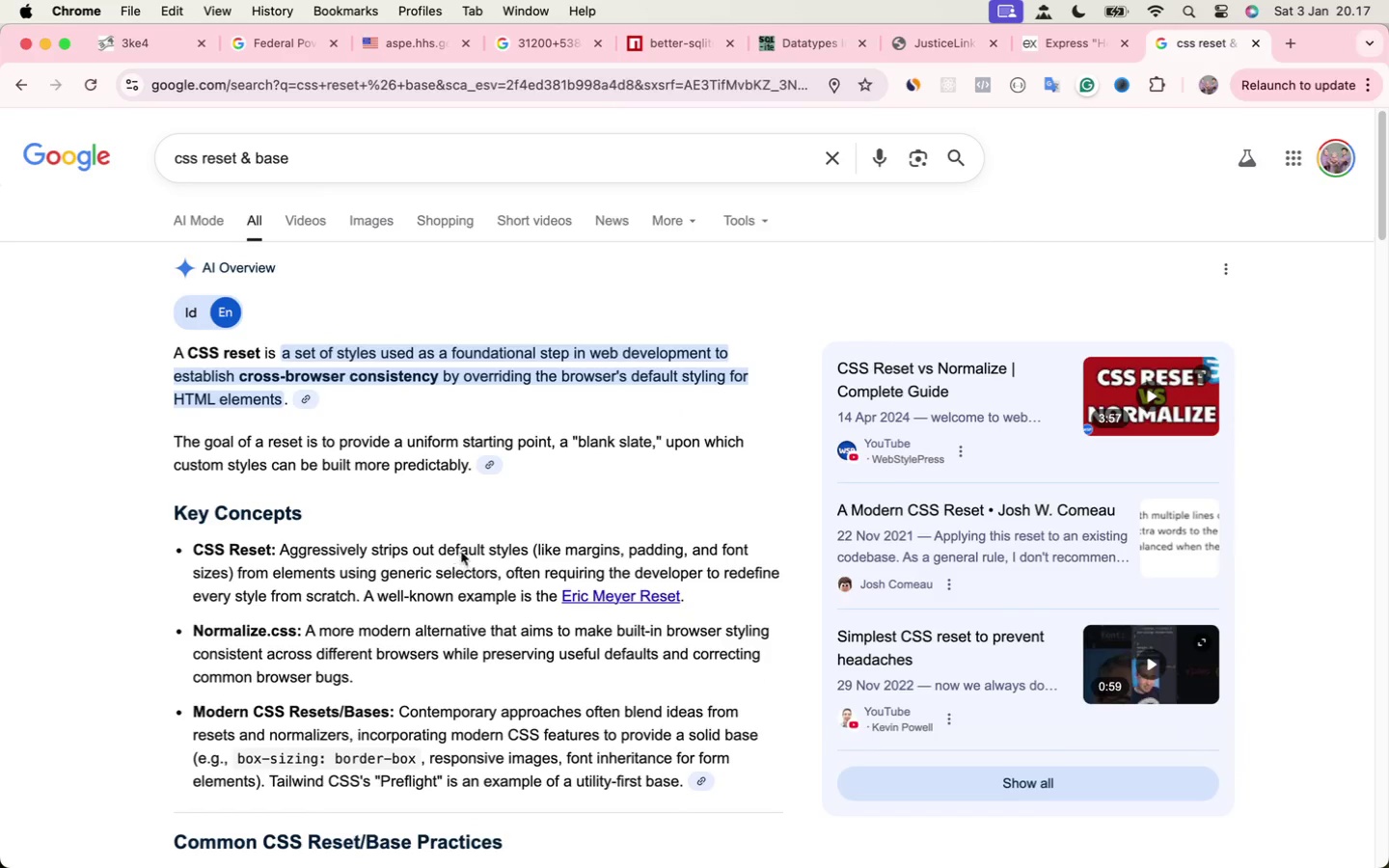 
scroll: coordinate [447, 606], scroll_direction: down, amount: 40.0
 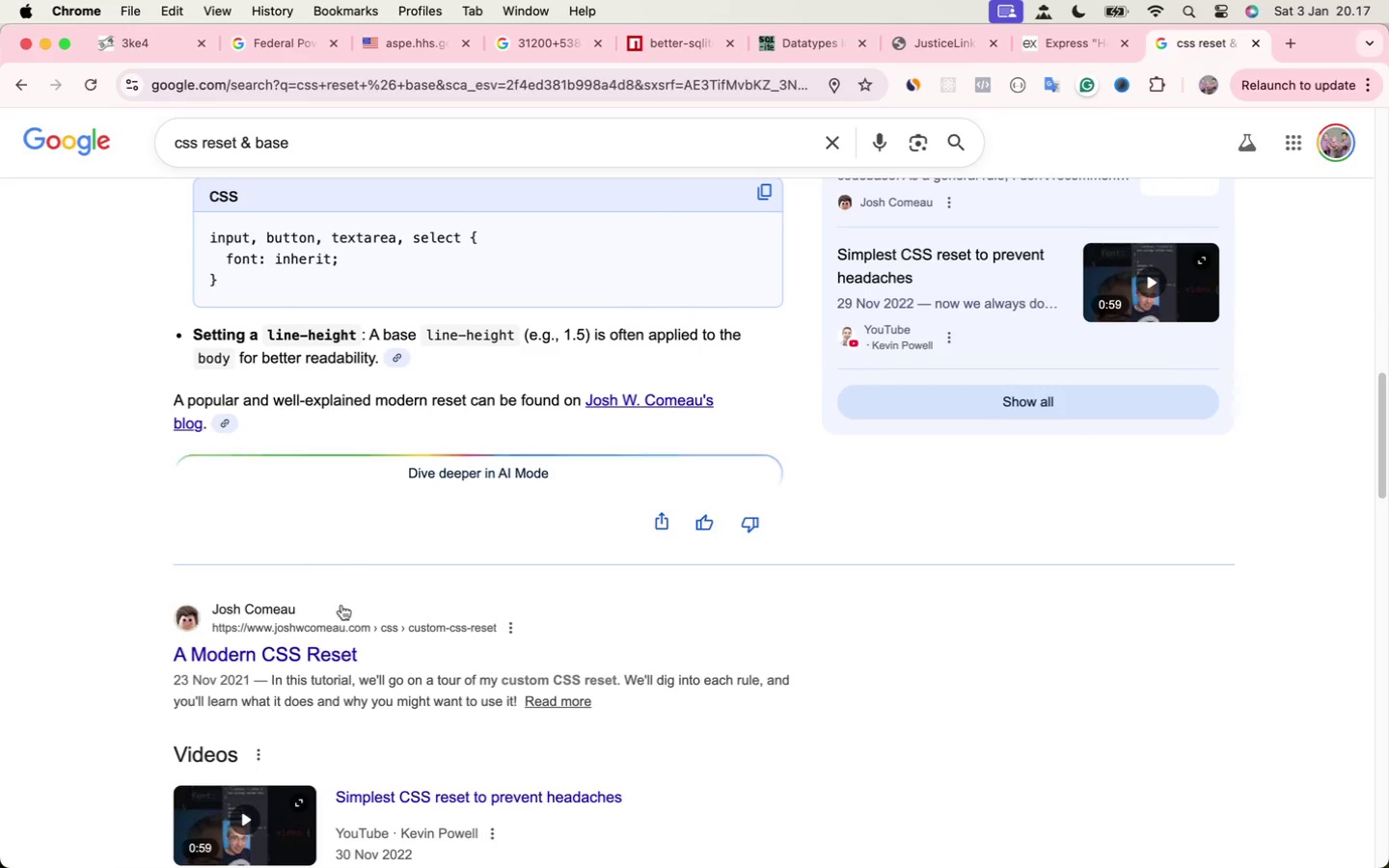 
left_click([298, 639])
 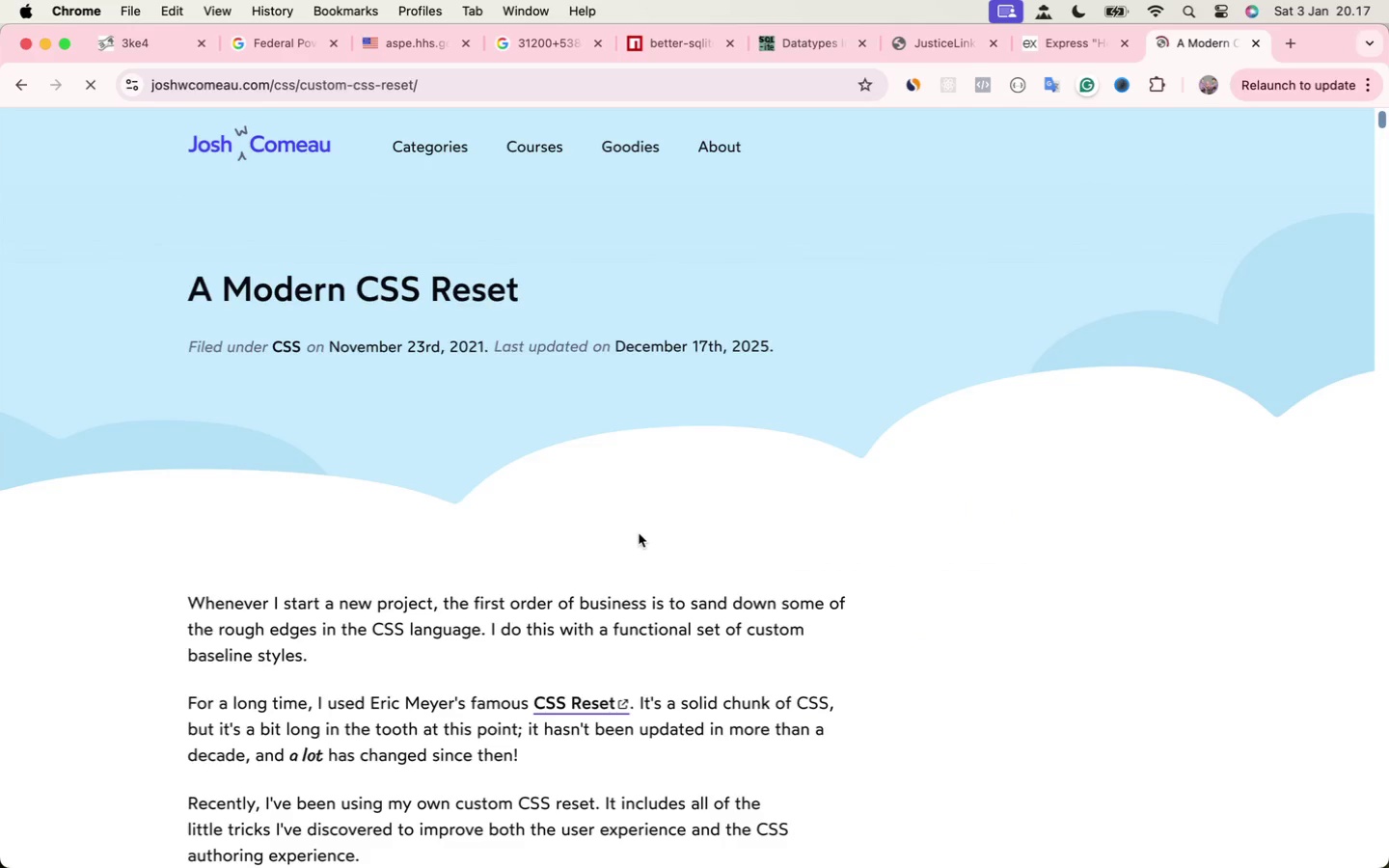 
scroll: coordinate [616, 529], scroll_direction: down, amount: 38.0
 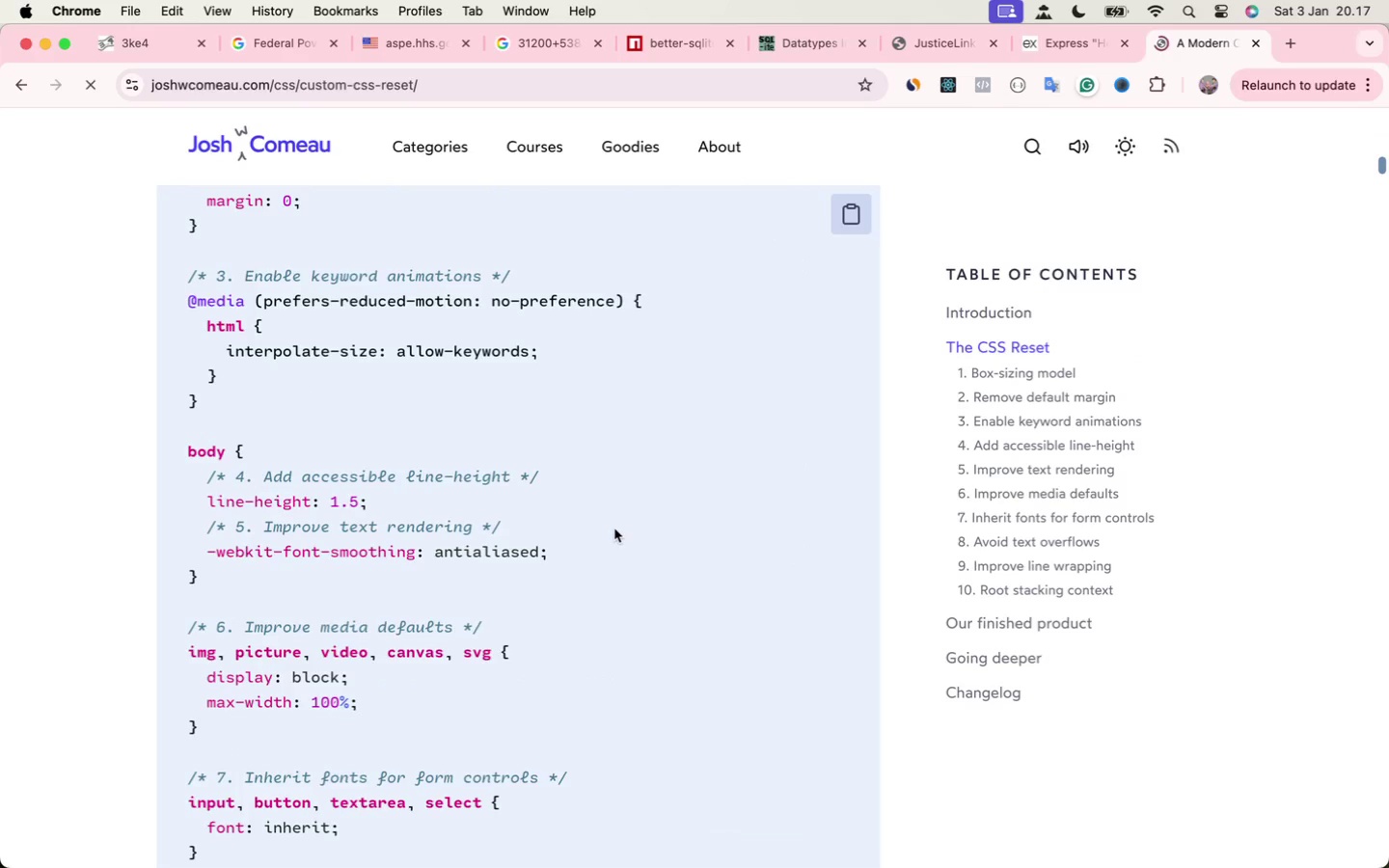 
scroll: coordinate [614, 529], scroll_direction: up, amount: 12.0
 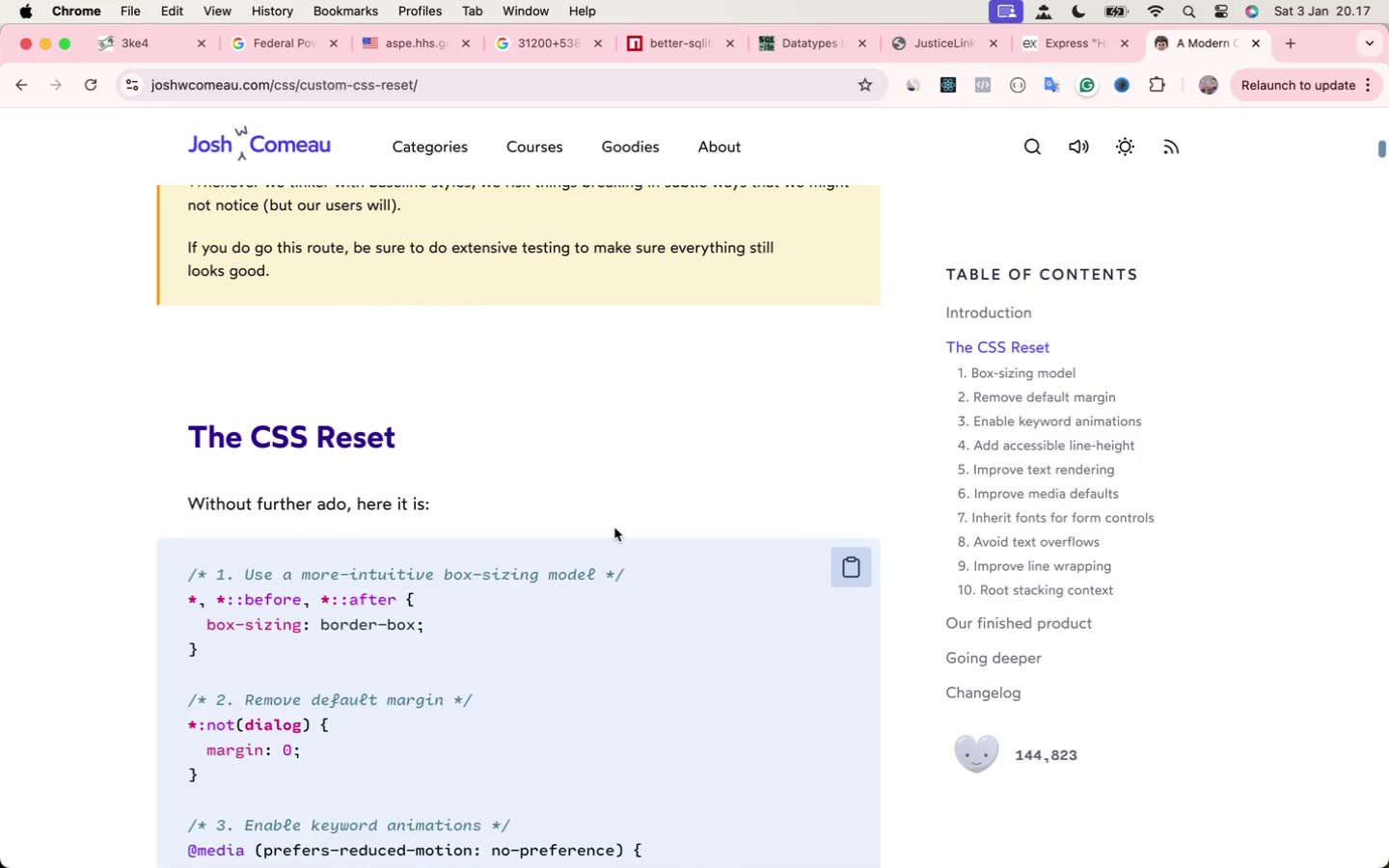 
scroll: coordinate [614, 529], scroll_direction: down, amount: 61.0
 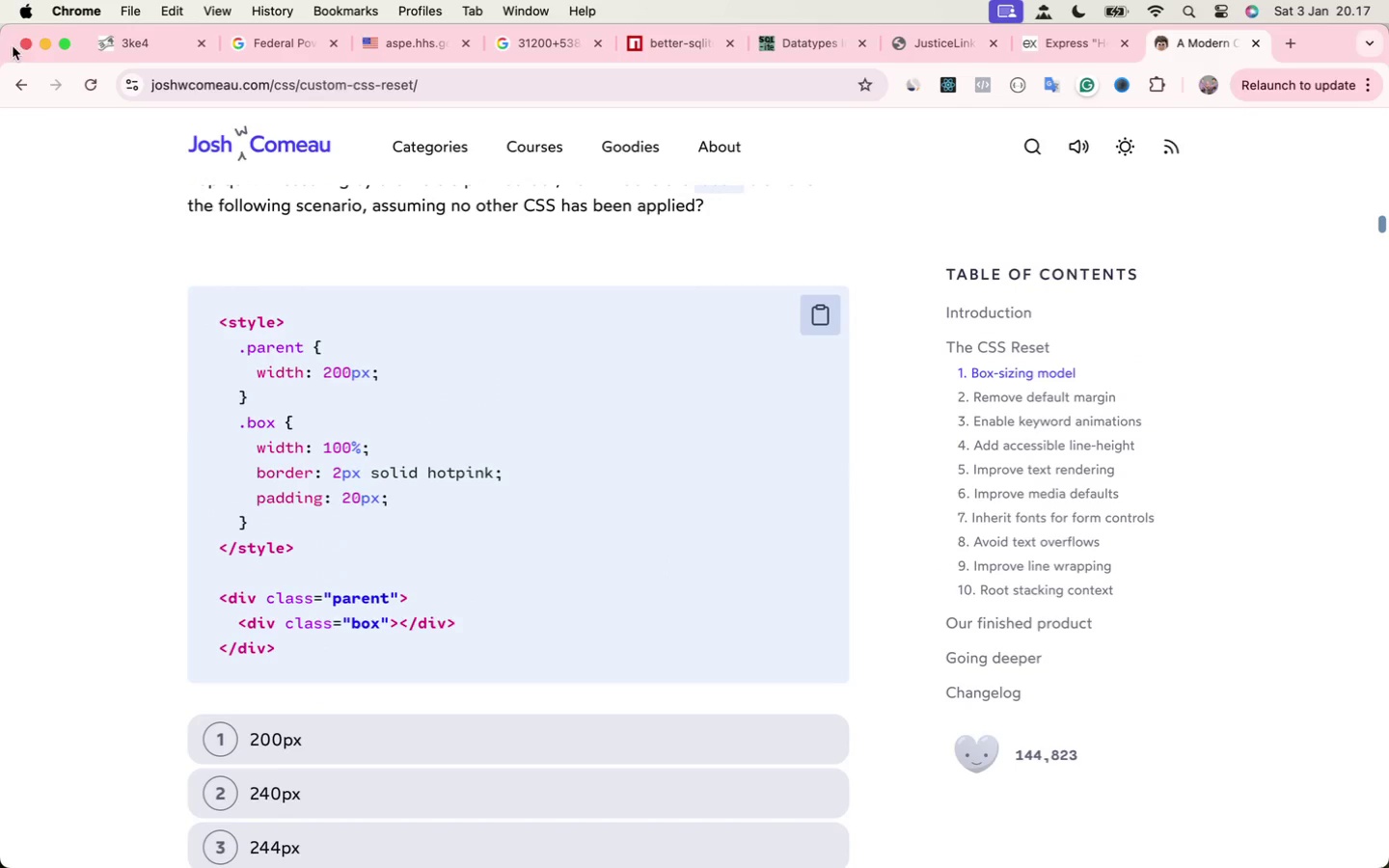 
left_click([18, 90])
 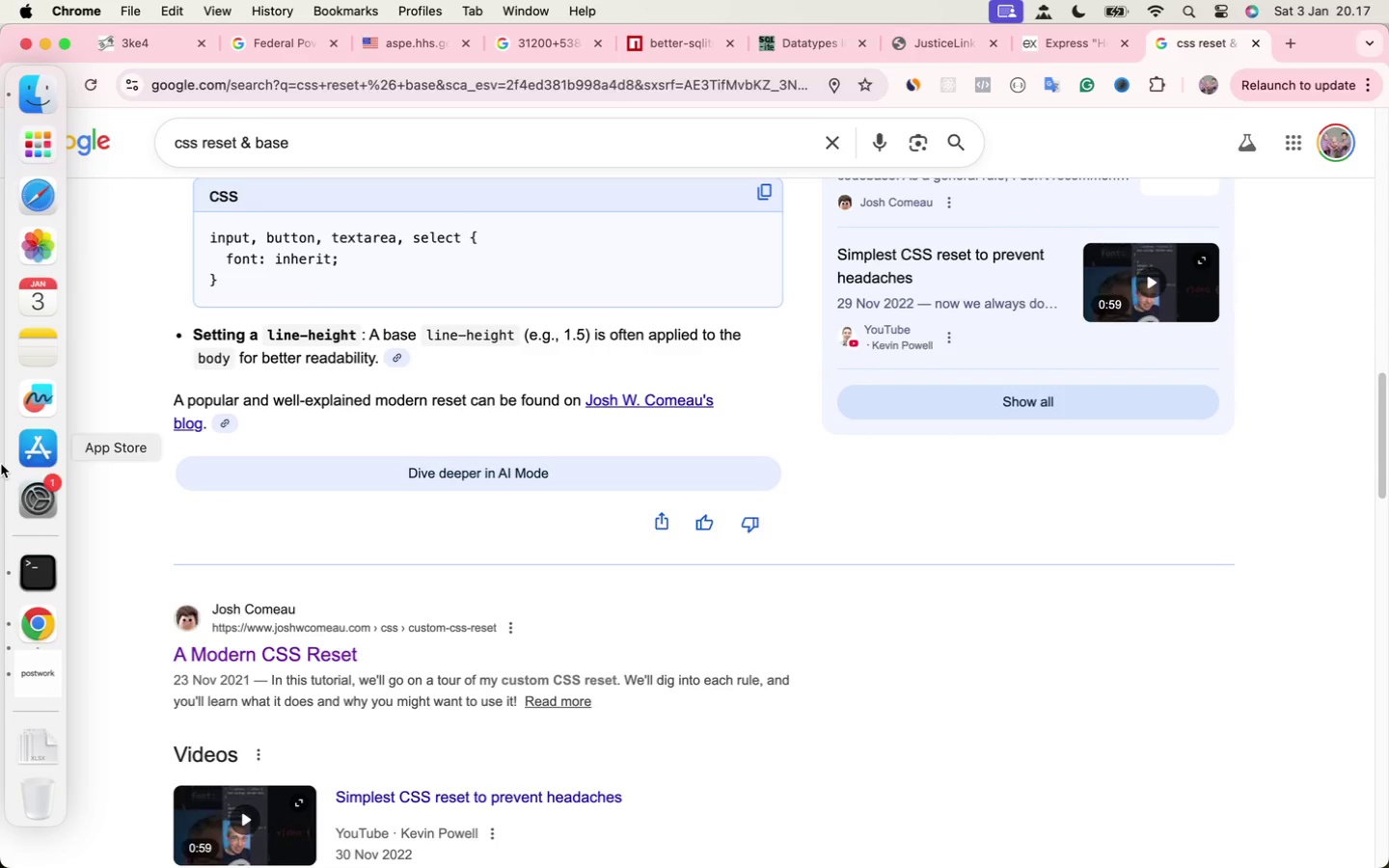 
wait(13.57)
 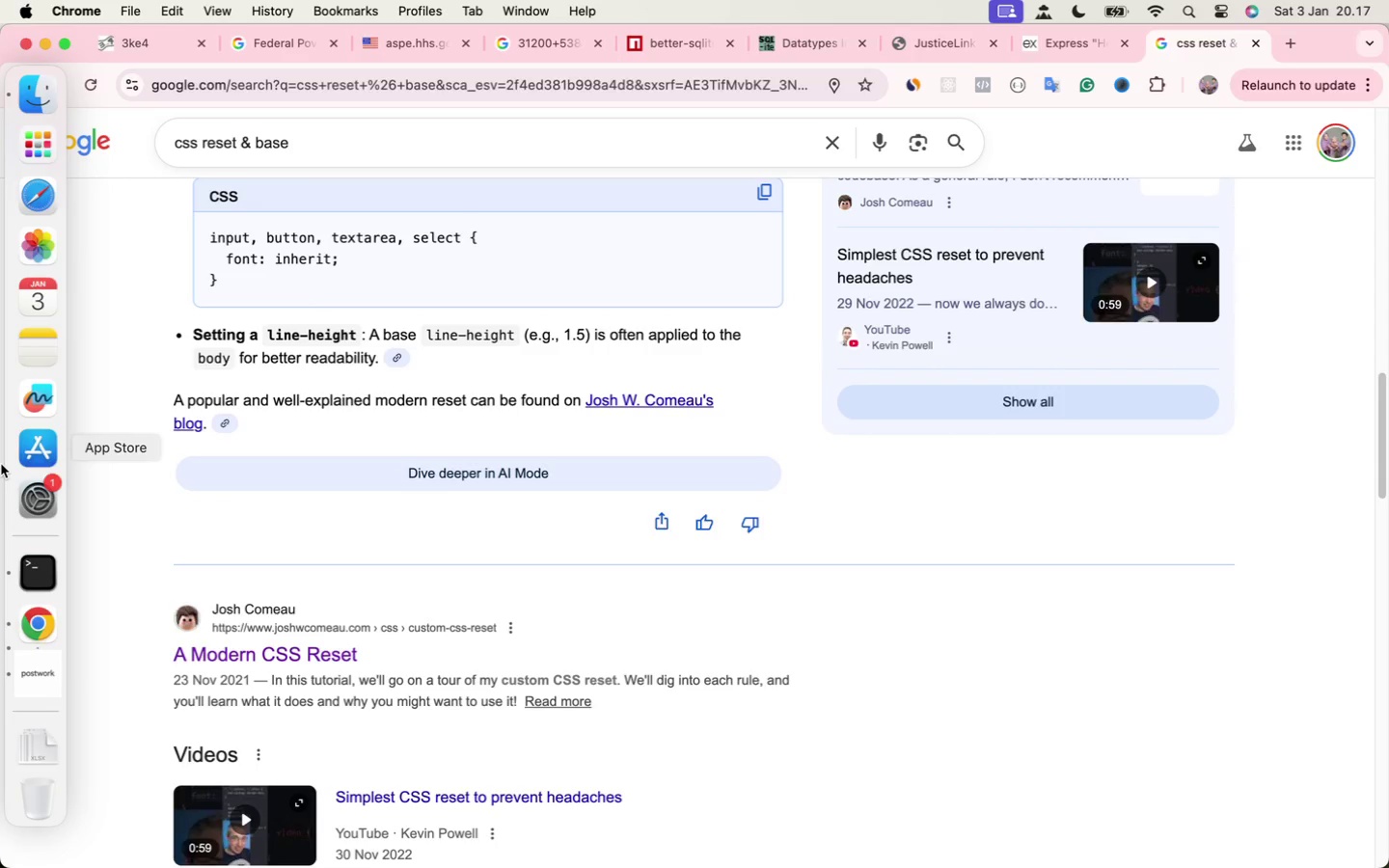 
left_click_drag(start_coordinate=[72, 35], to_coordinate=[246, 135])
 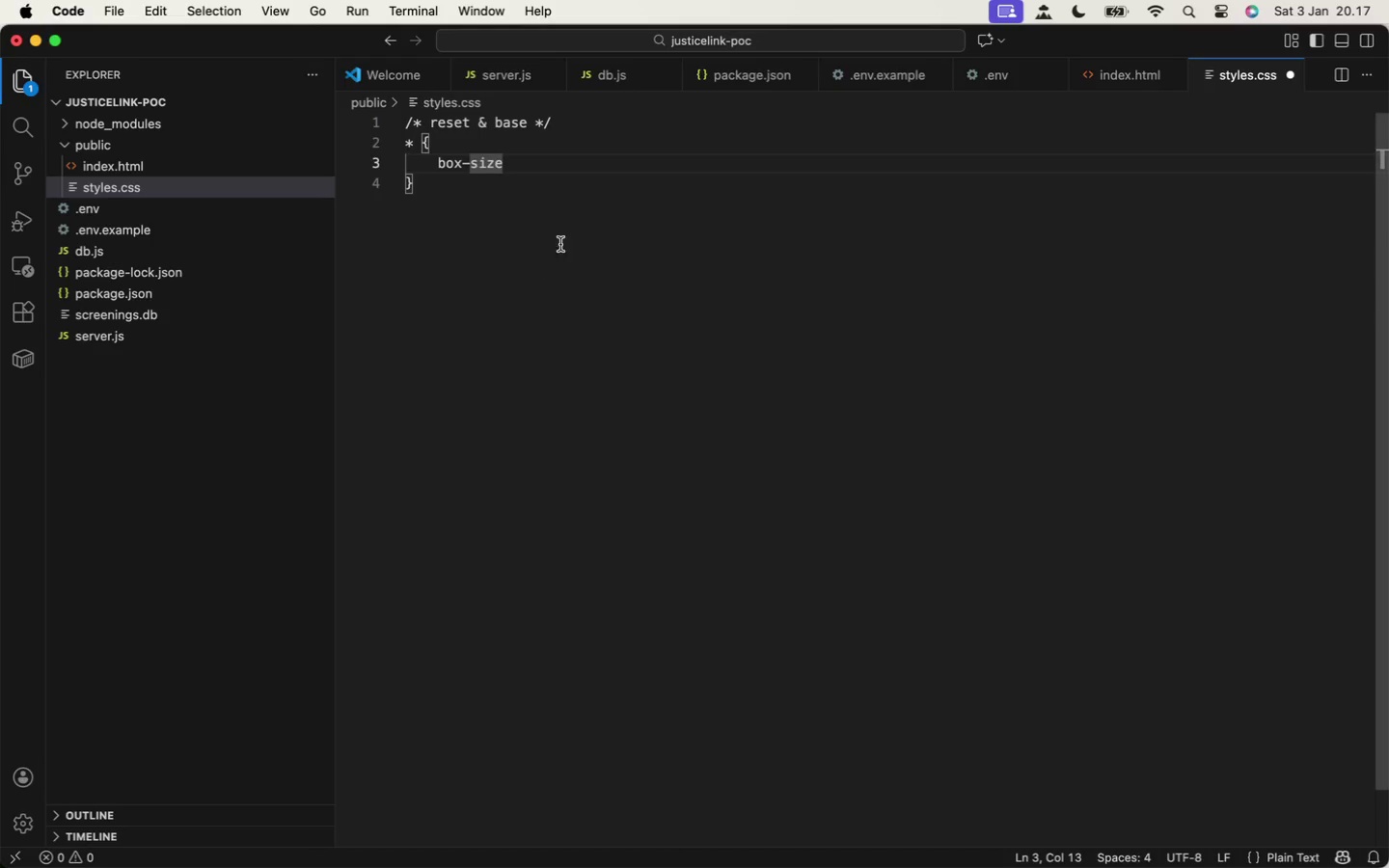 
left_click([536, 149])
 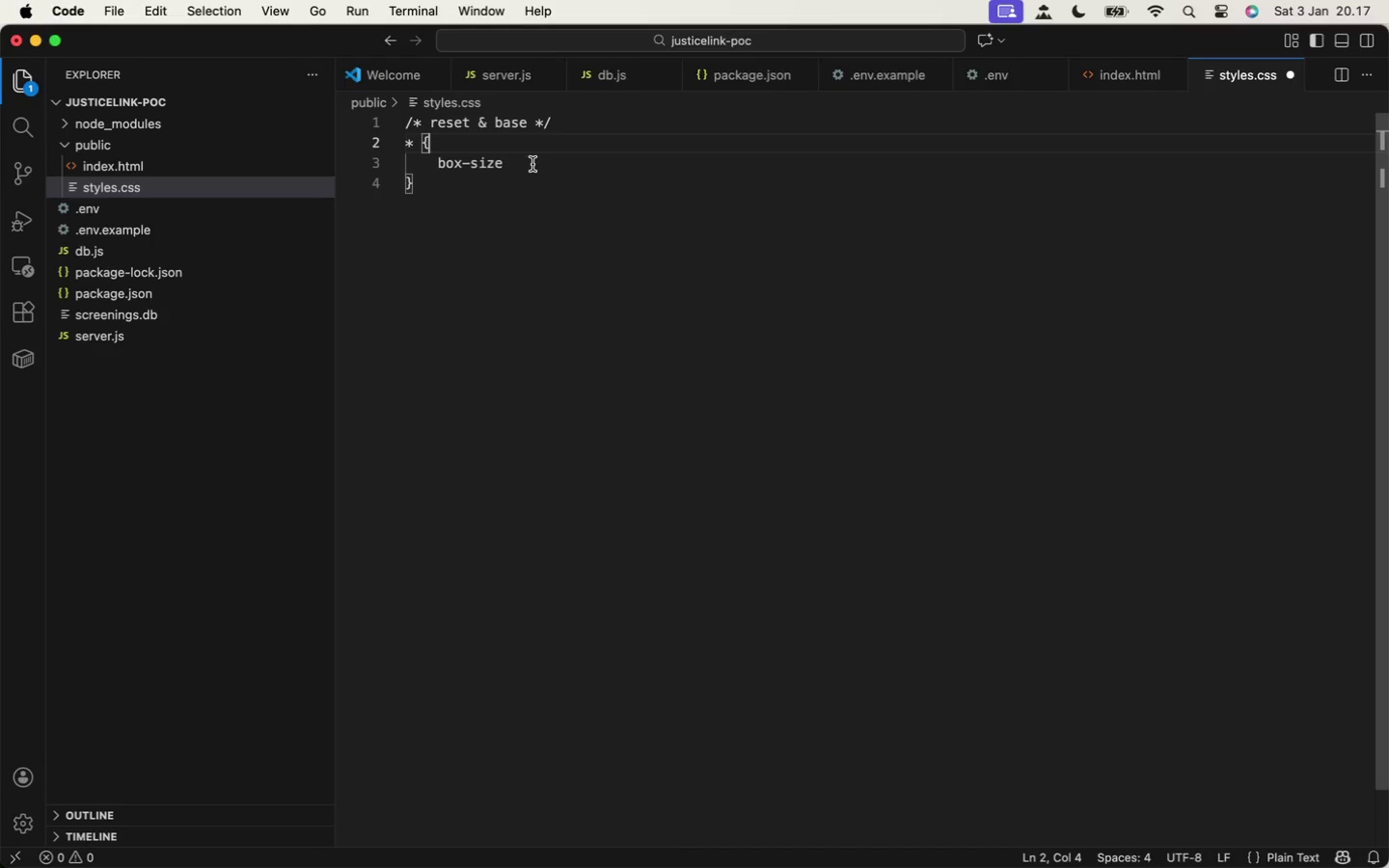 
left_click([532, 164])
 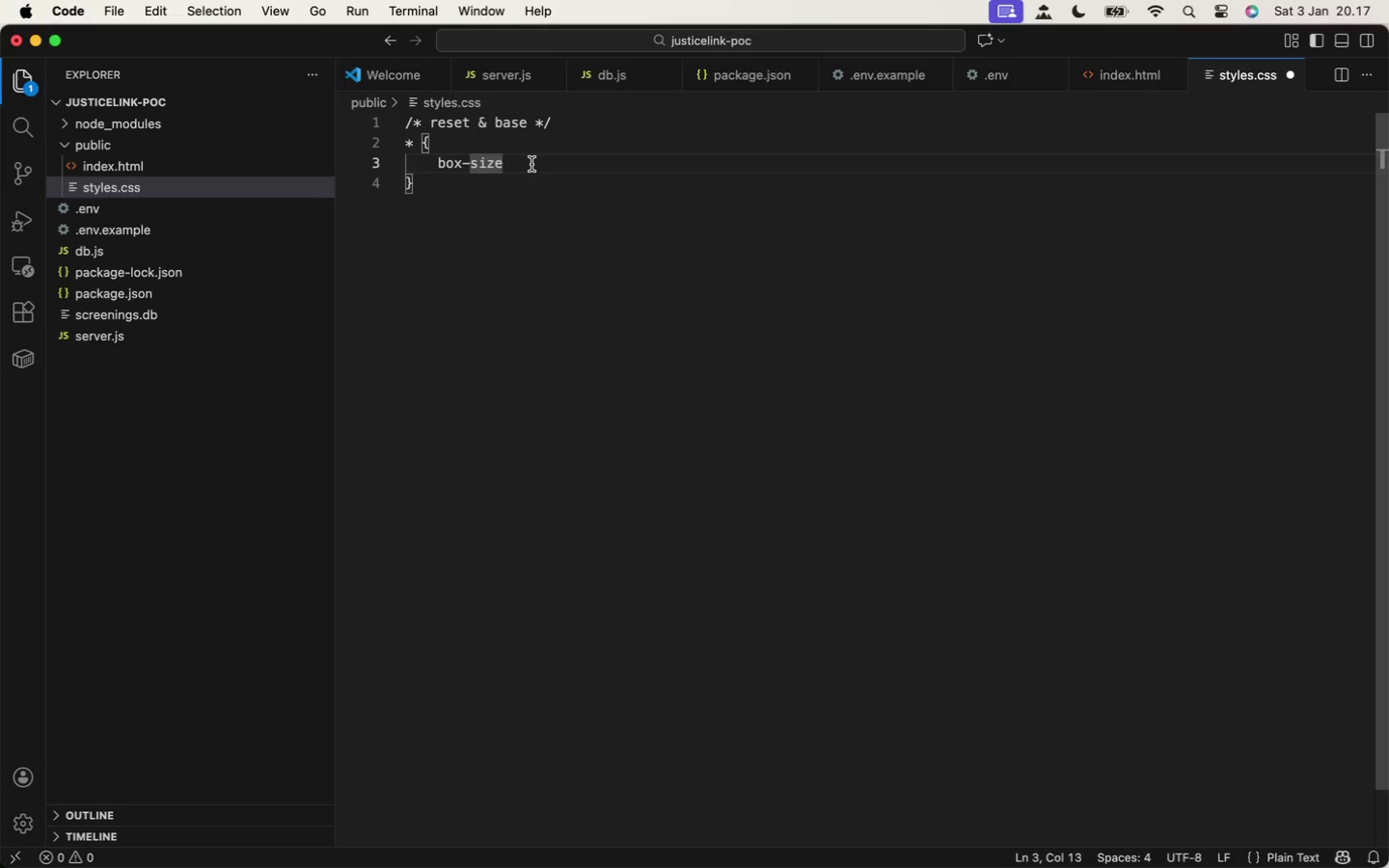 
key(ArrowRight)
 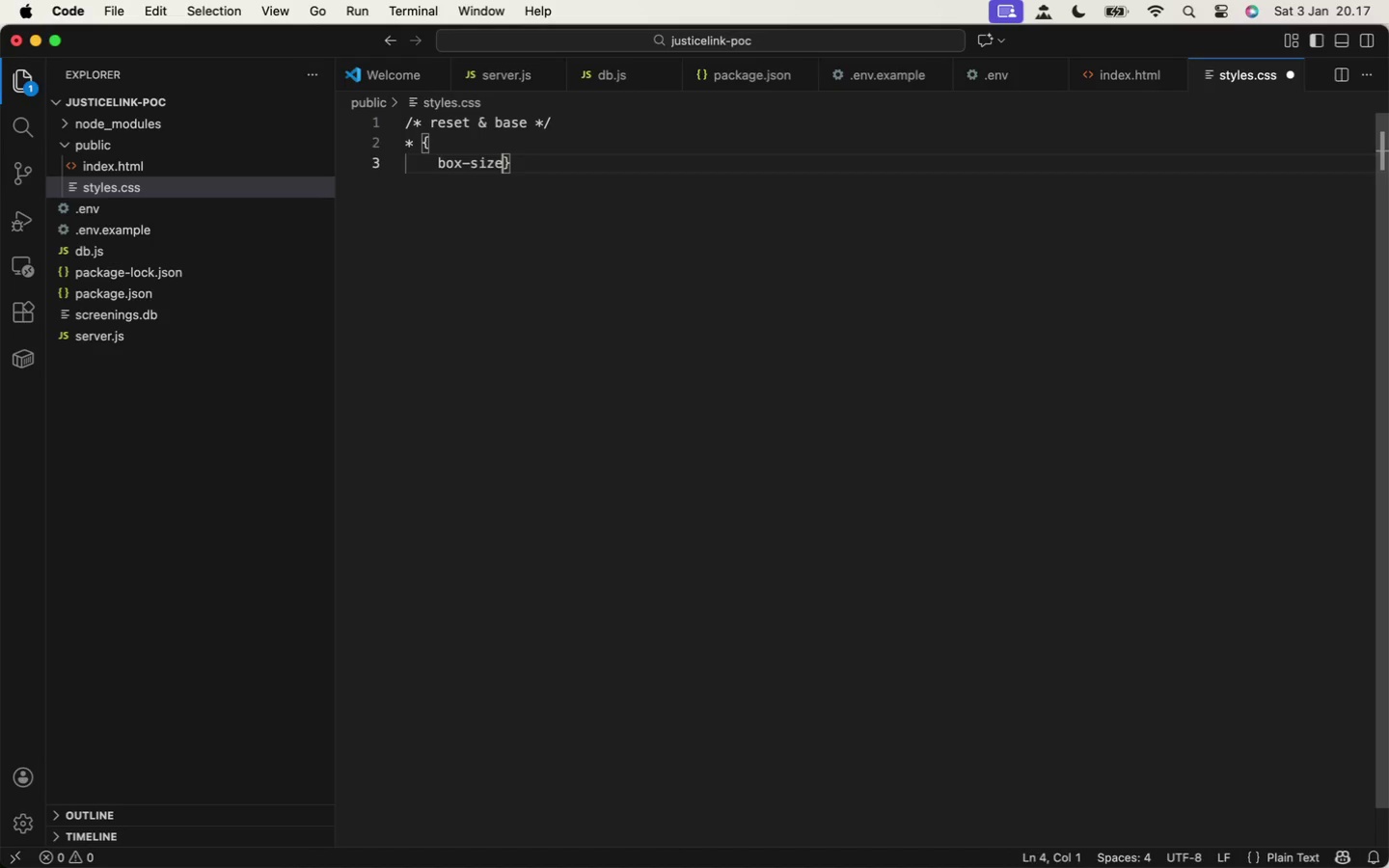 
key(Backspace)
 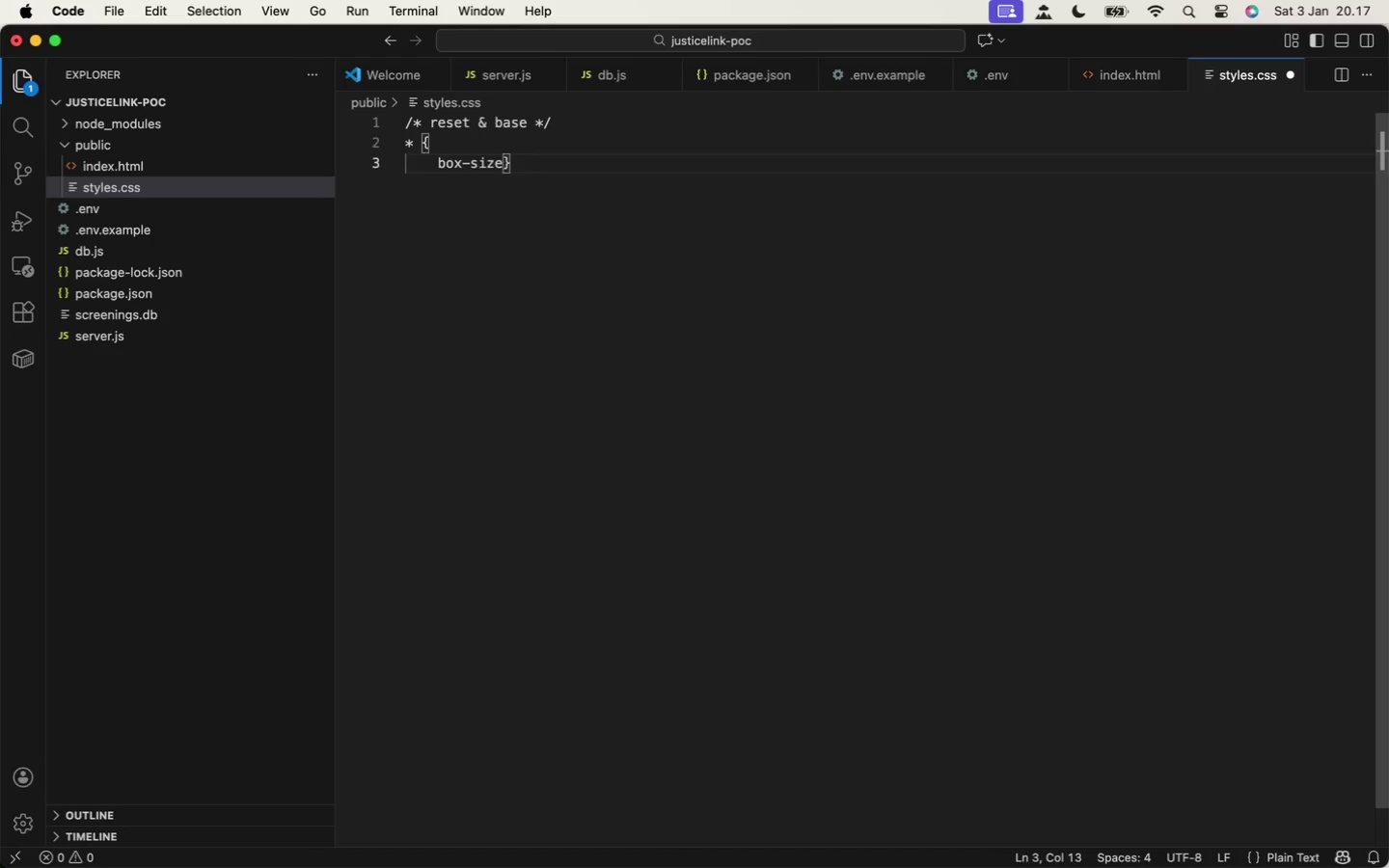 
key(Enter)
 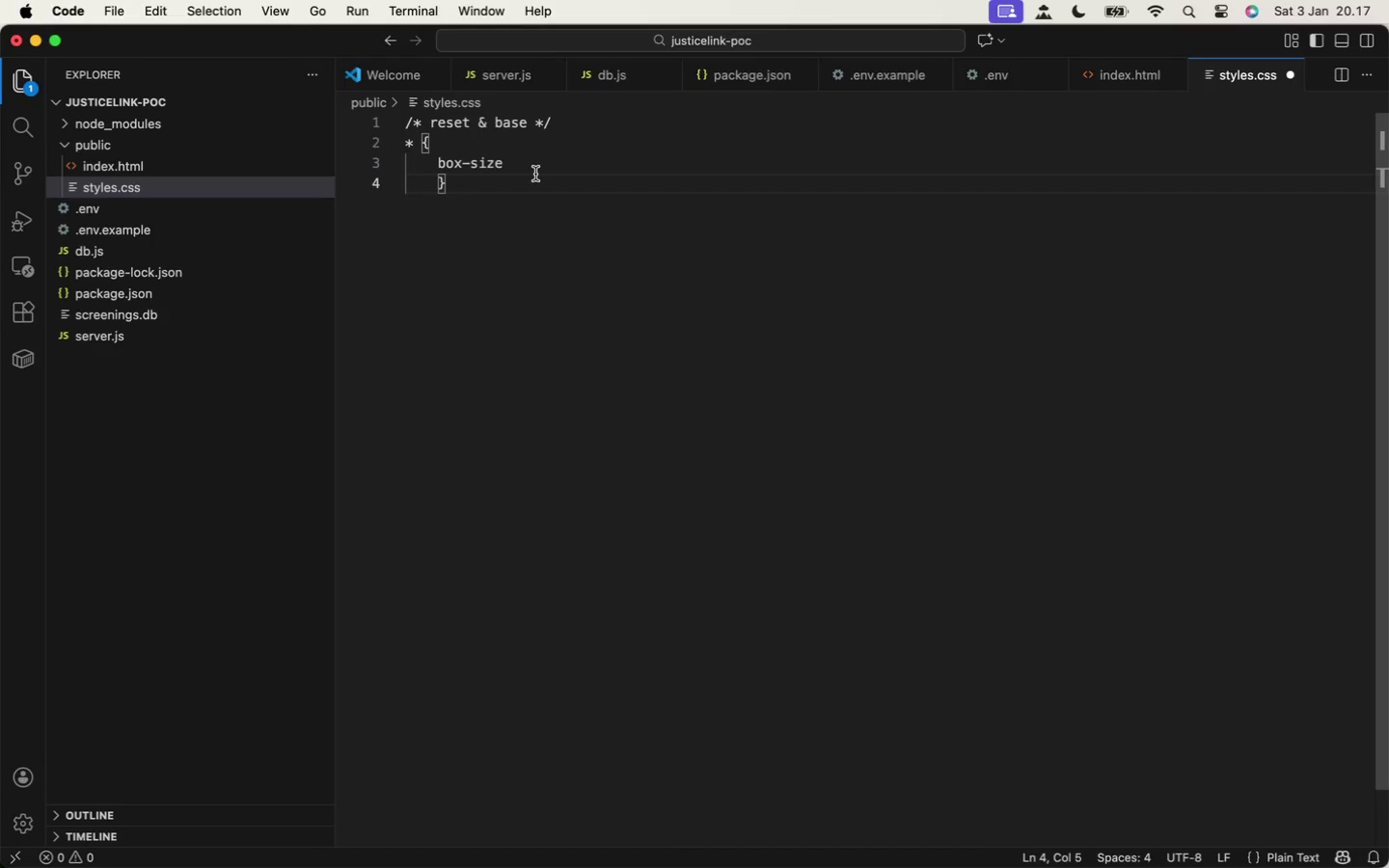 
key(Meta+CommandLeft)
 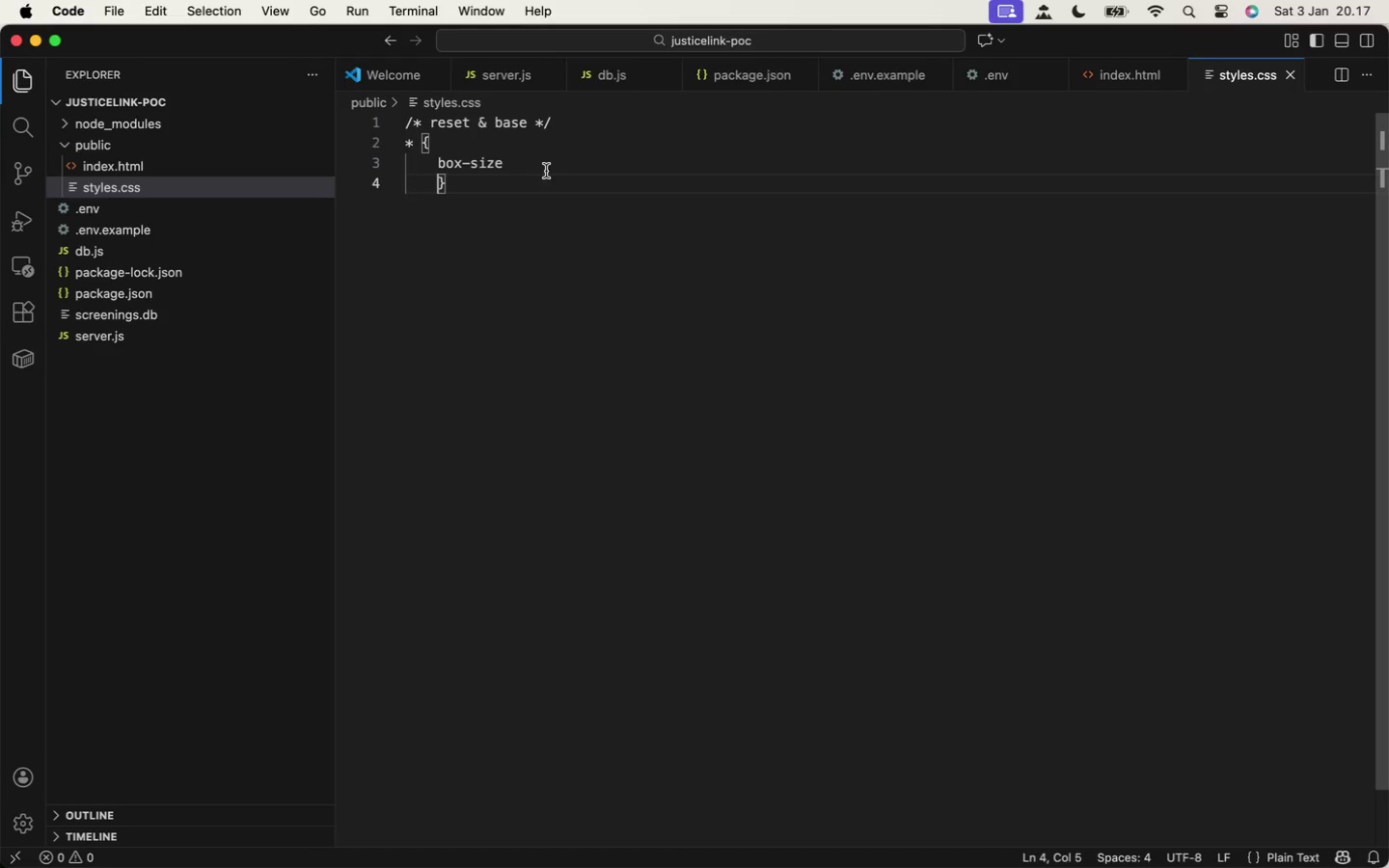 
key(Meta+S)
 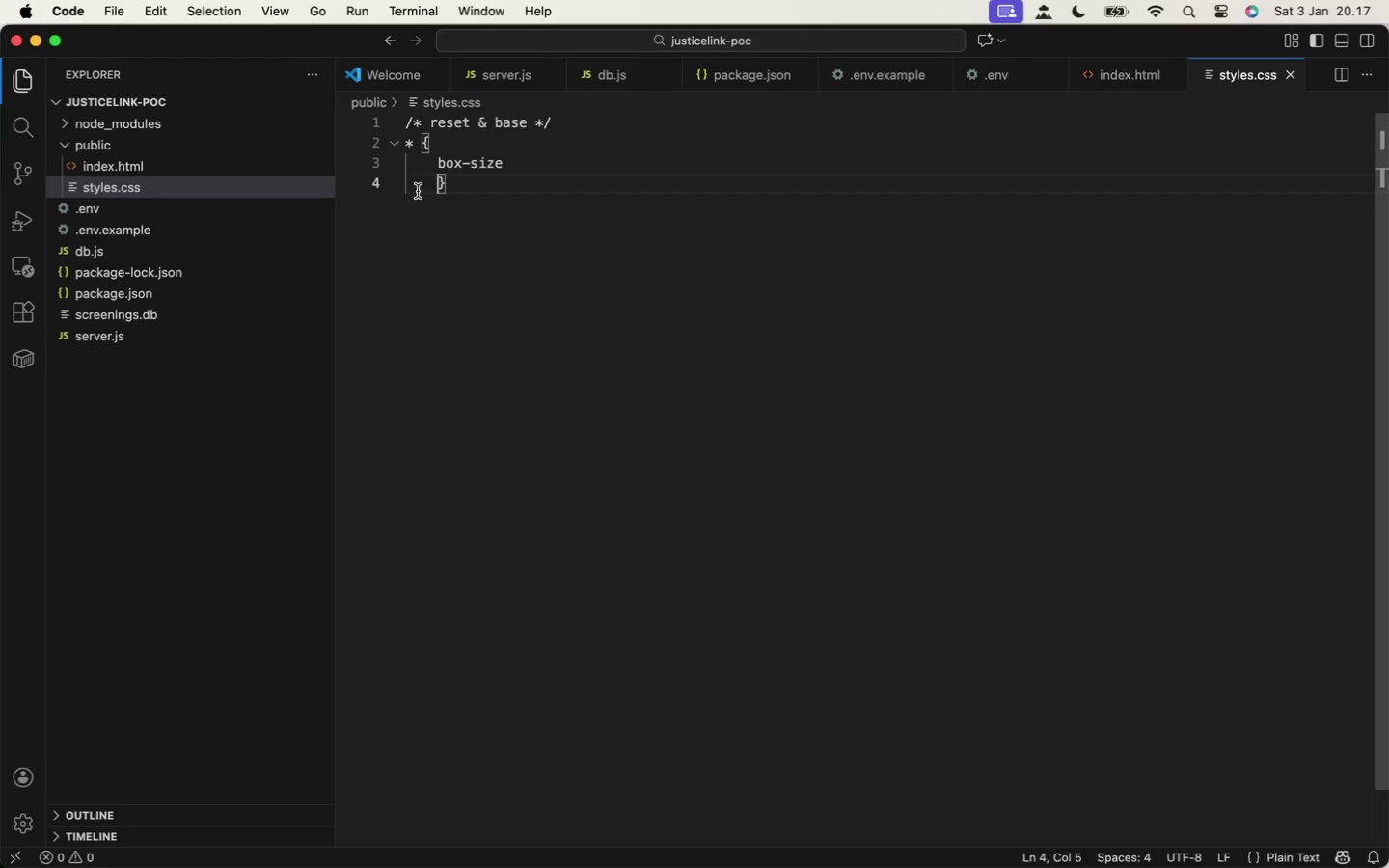 
left_click([443, 181])
 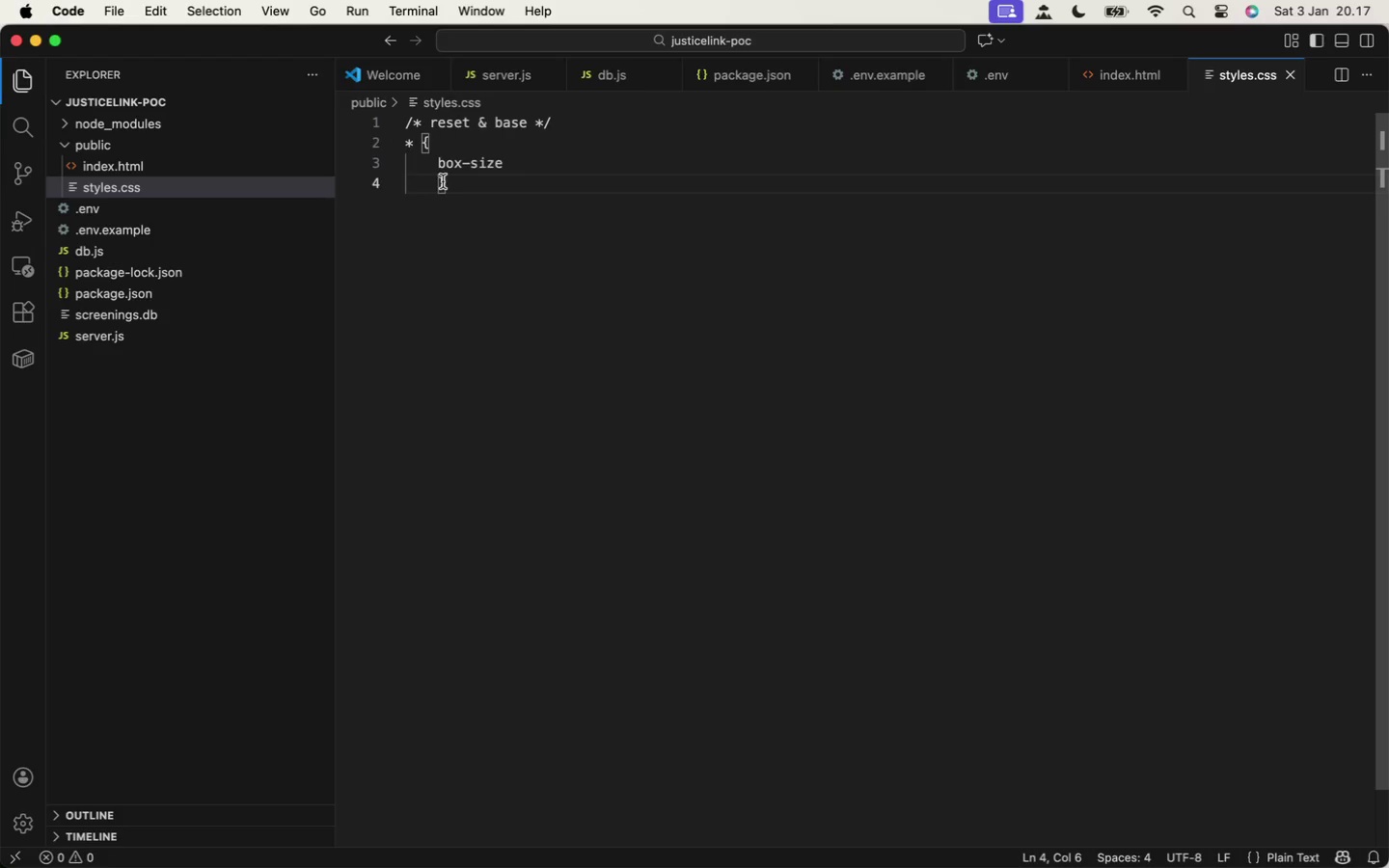 
key(ArrowLeft)
 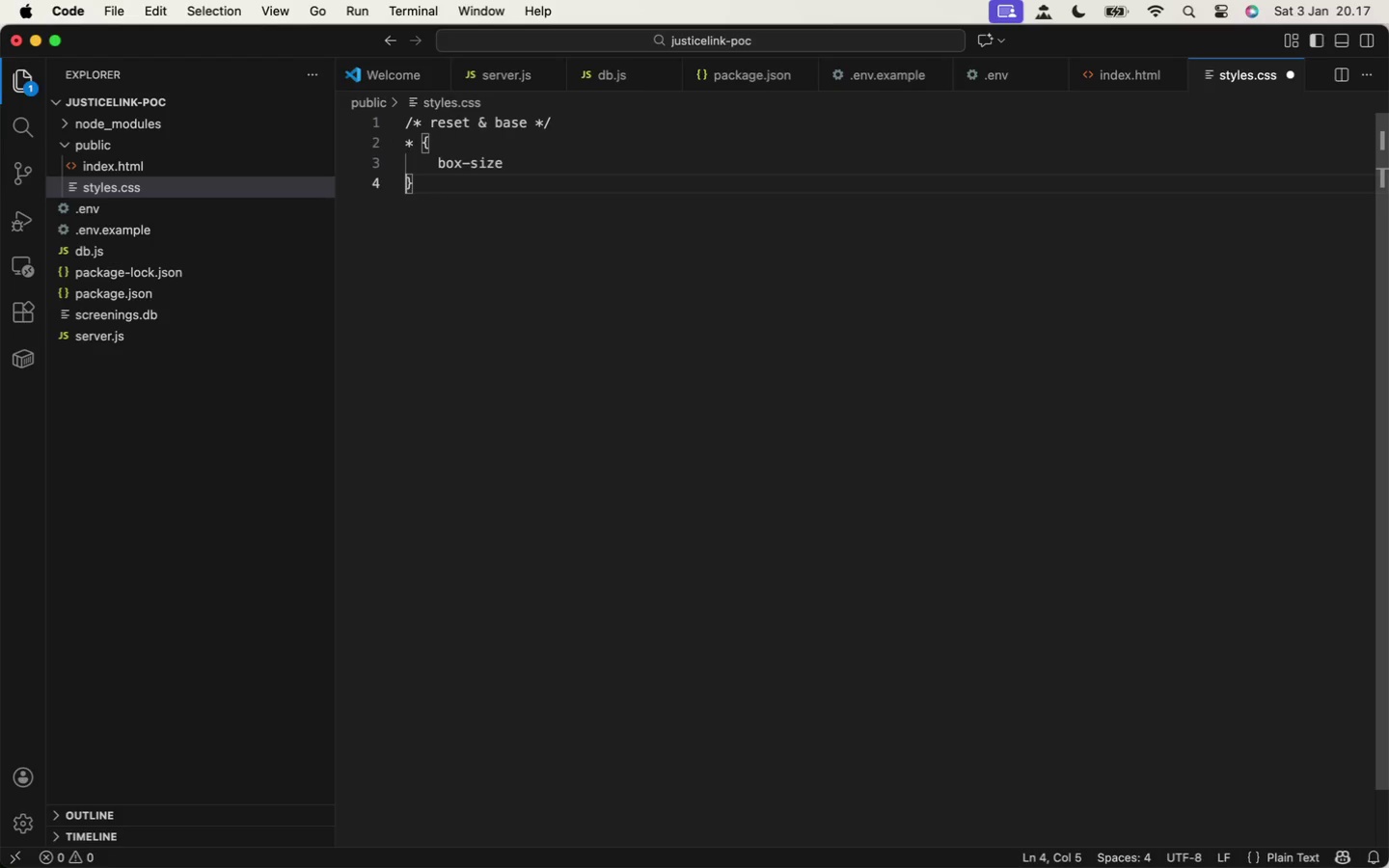 
key(Backspace)
 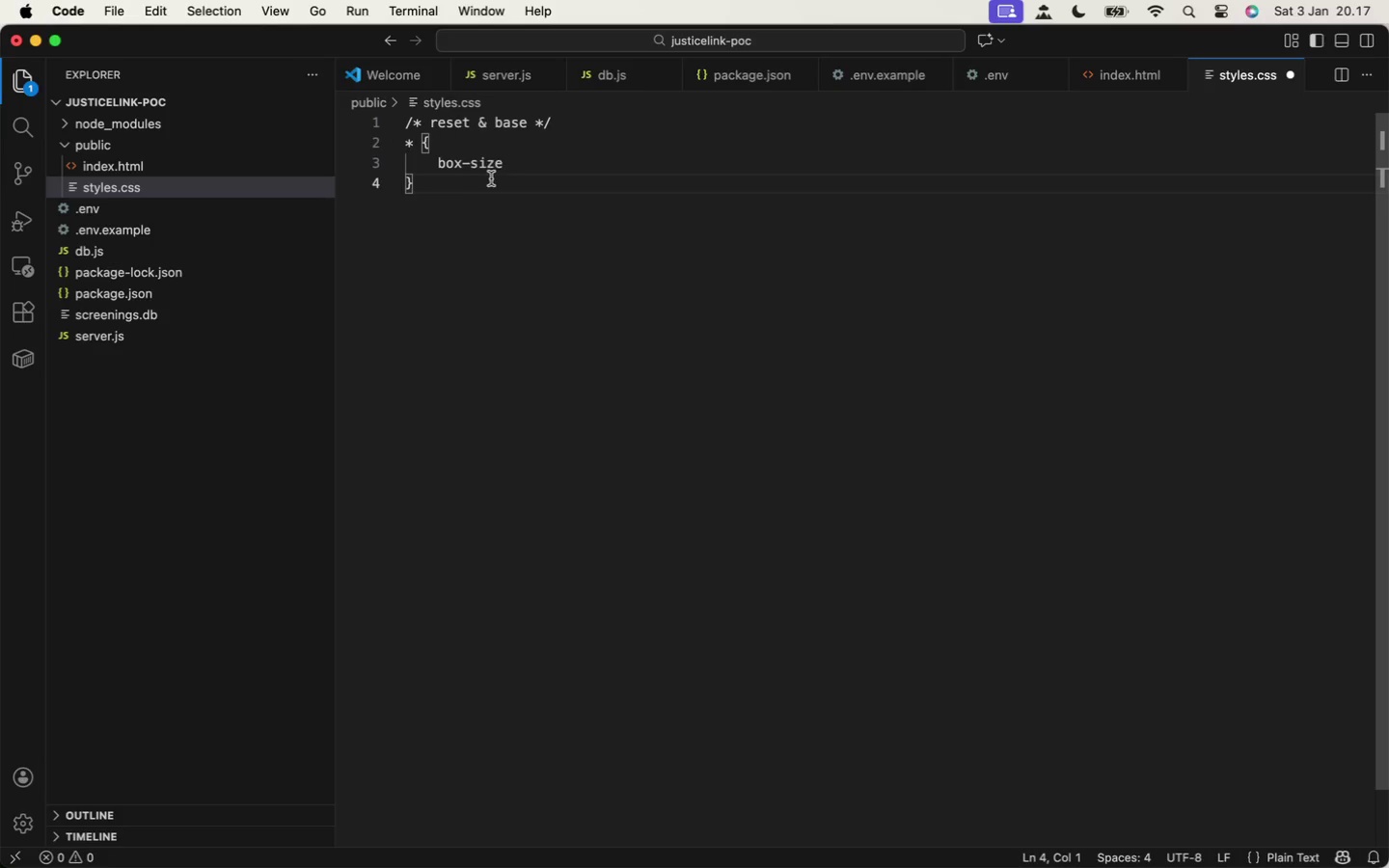 
left_click([524, 172])
 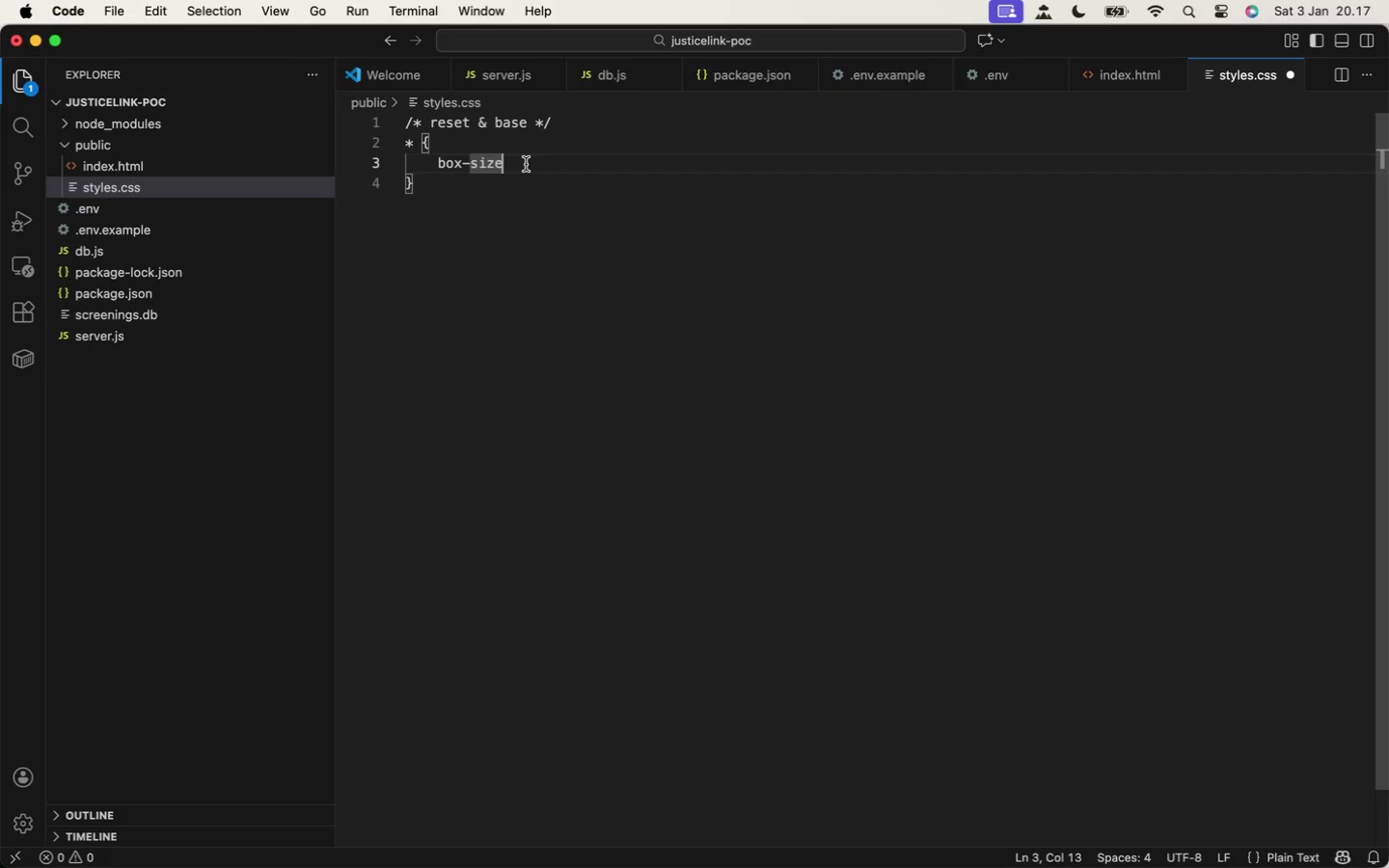 
key(Backspace)
type(ing: border-box;)
 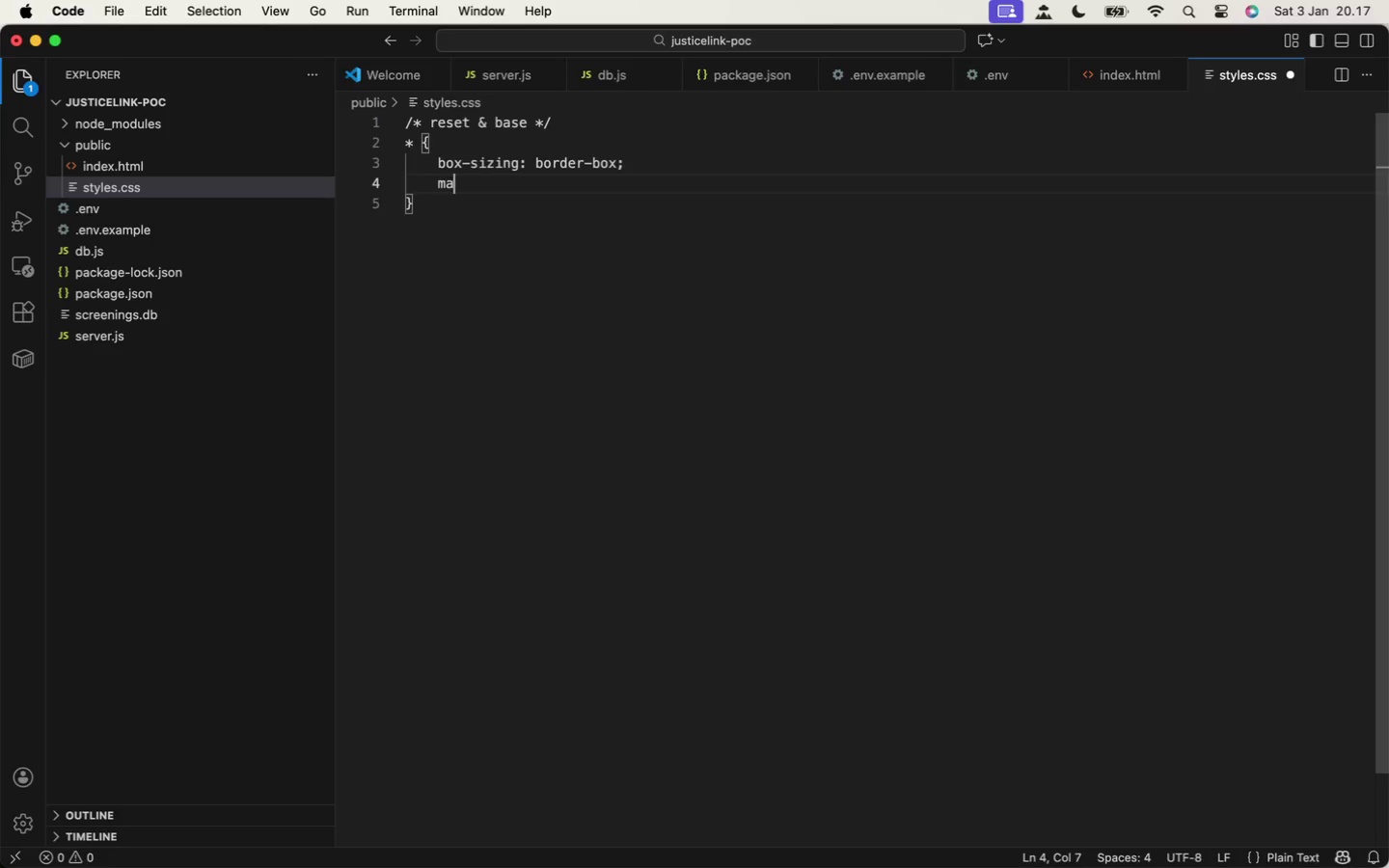 
 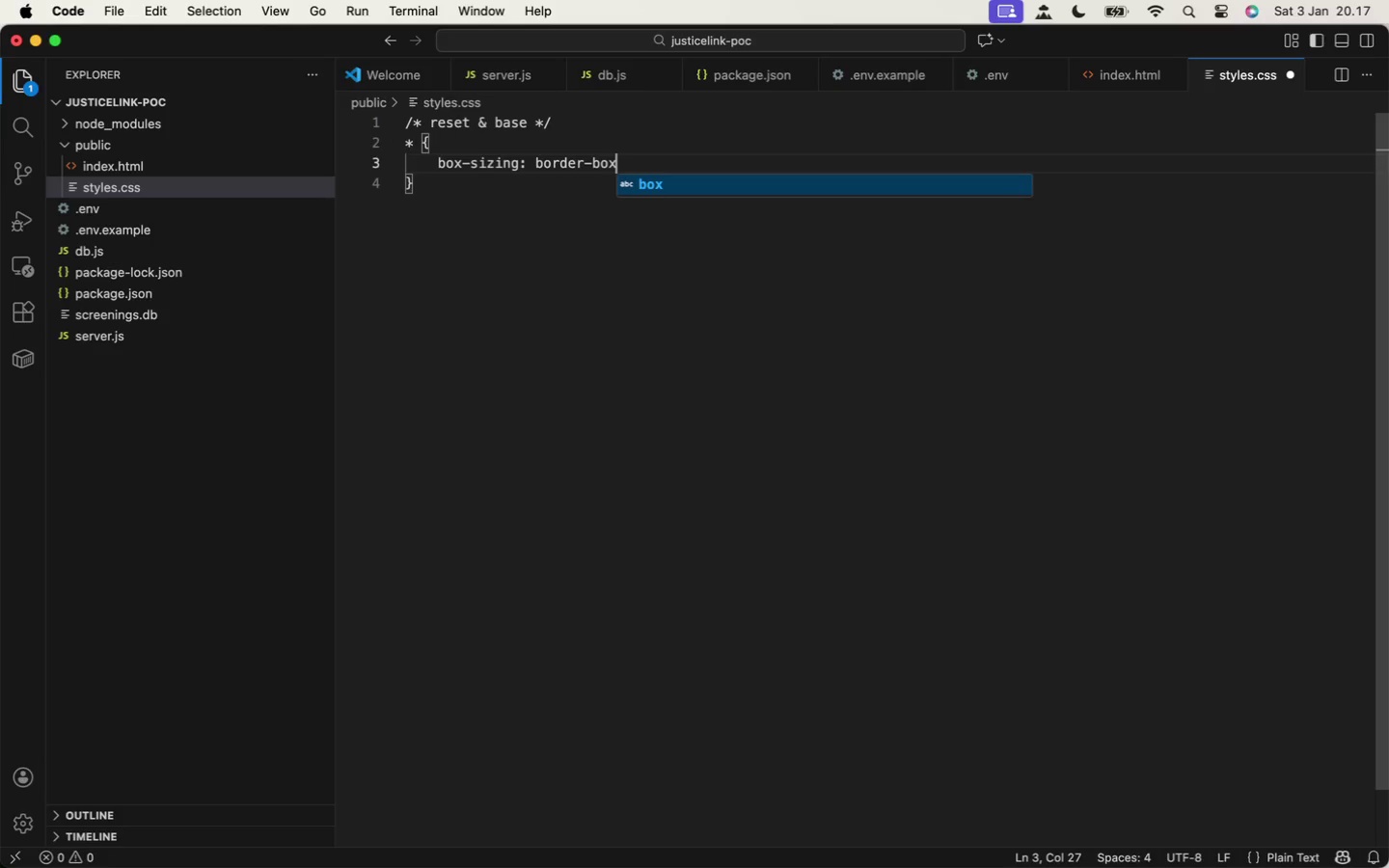 
key(Enter)
 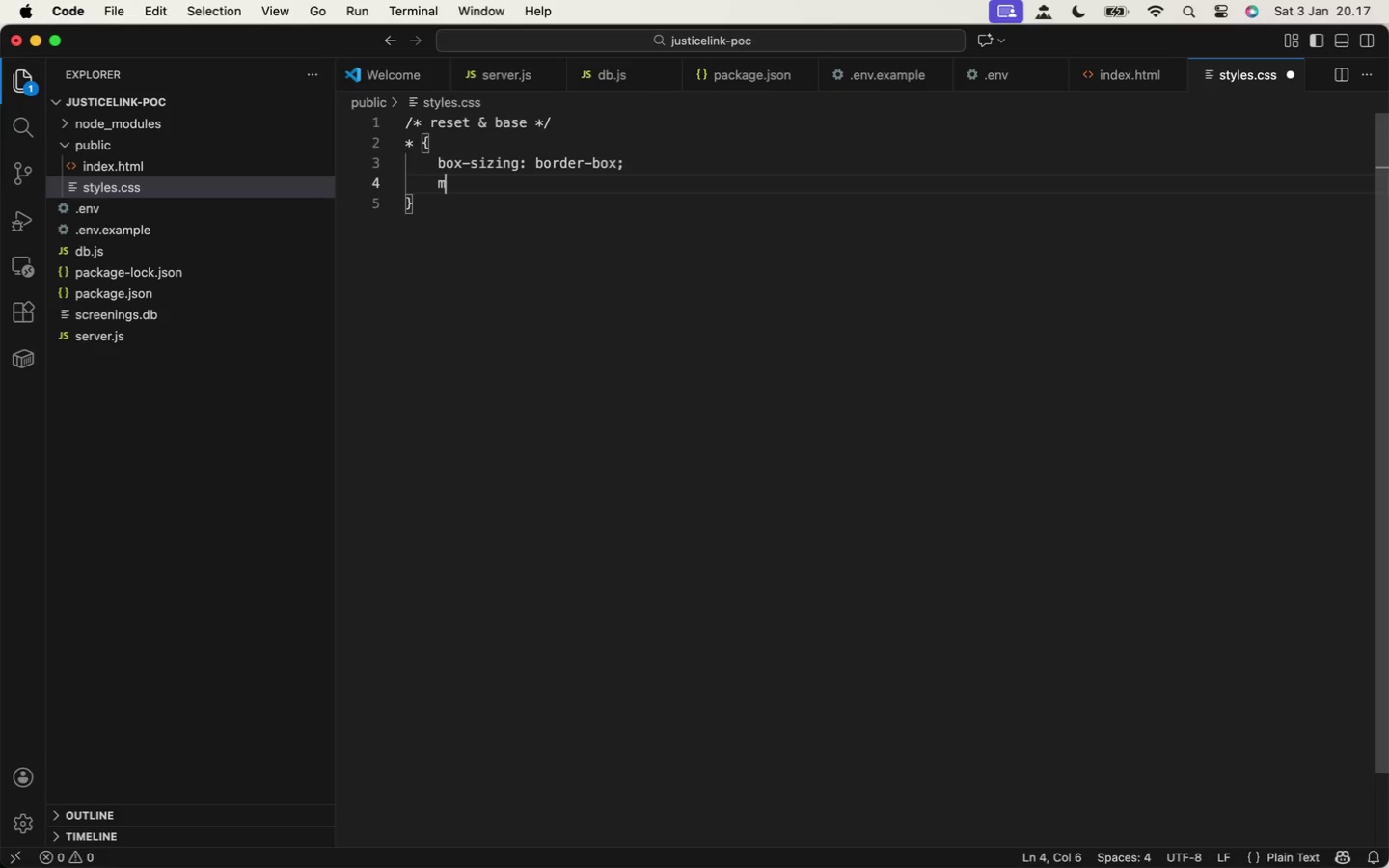 
type(margin: 0;)
 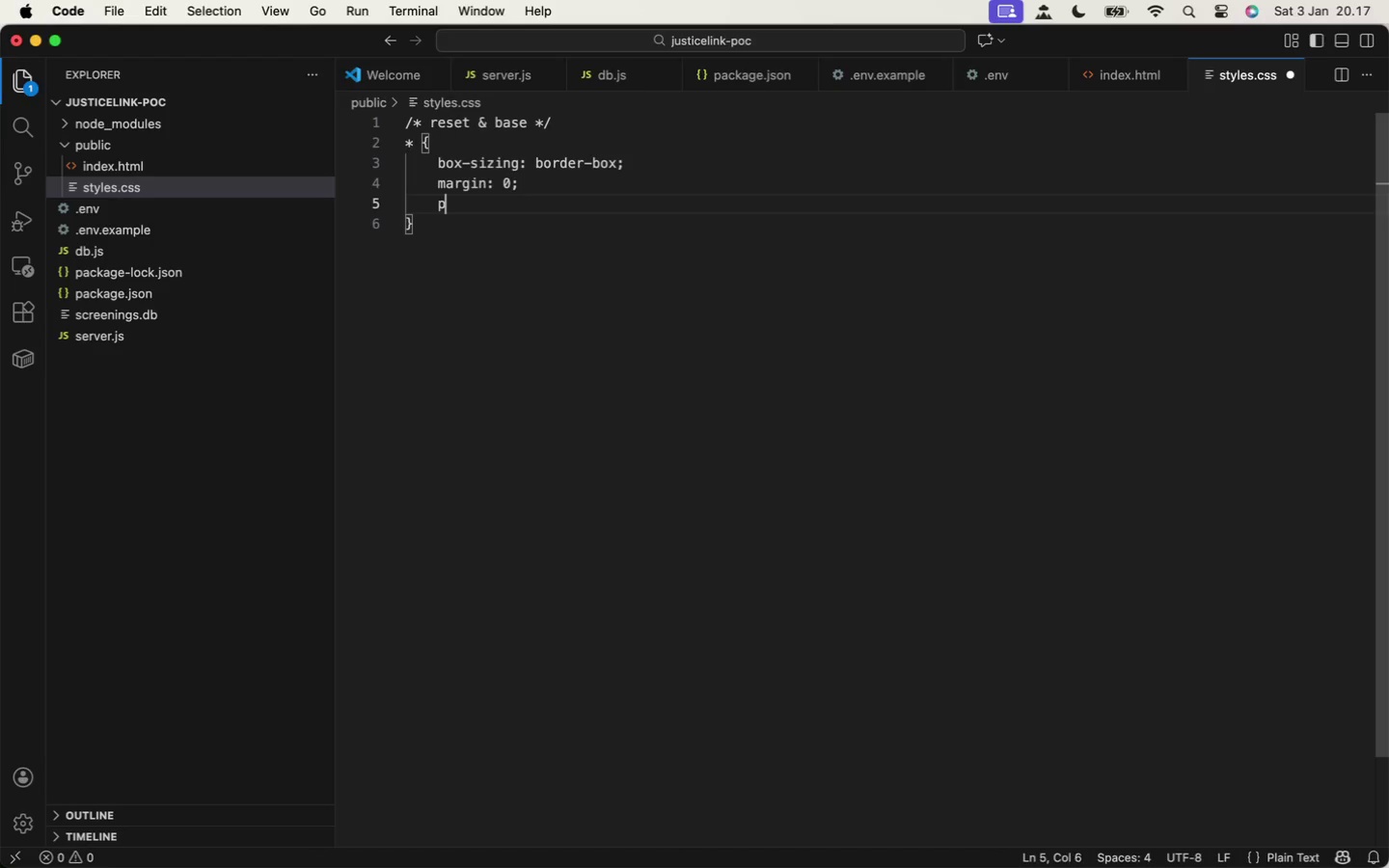 
 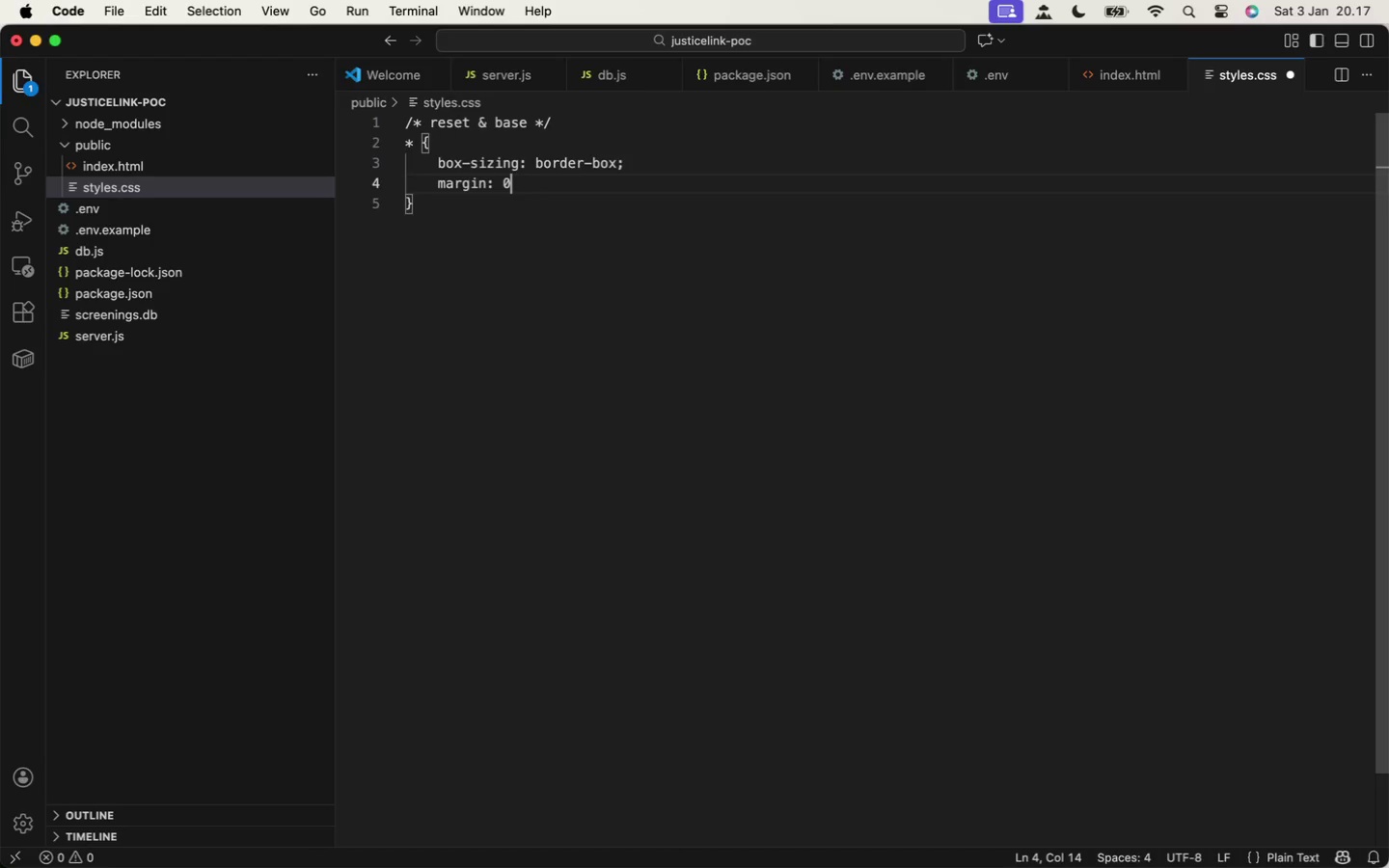 
key(Enter)
 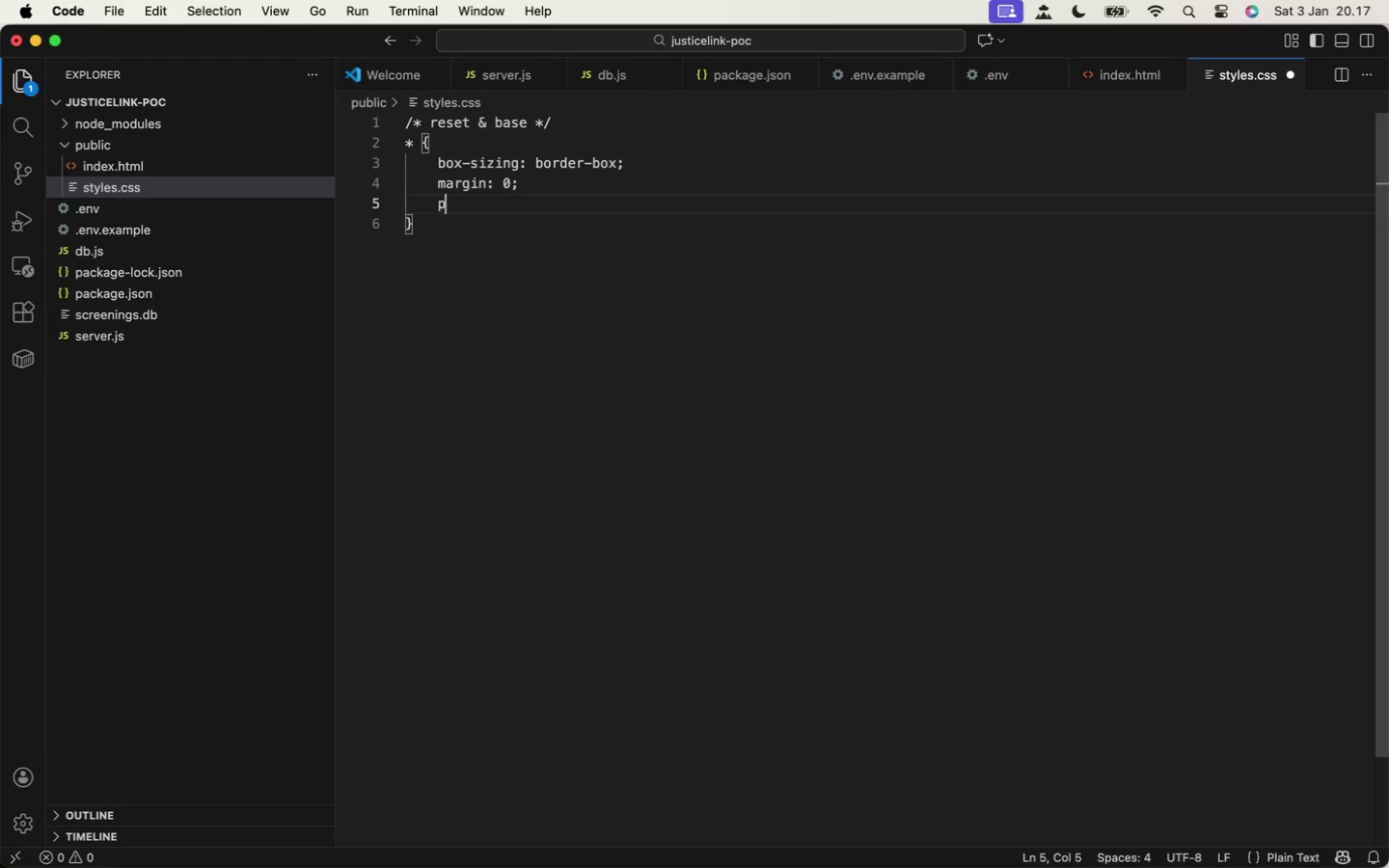 
type(padding: 0;)
 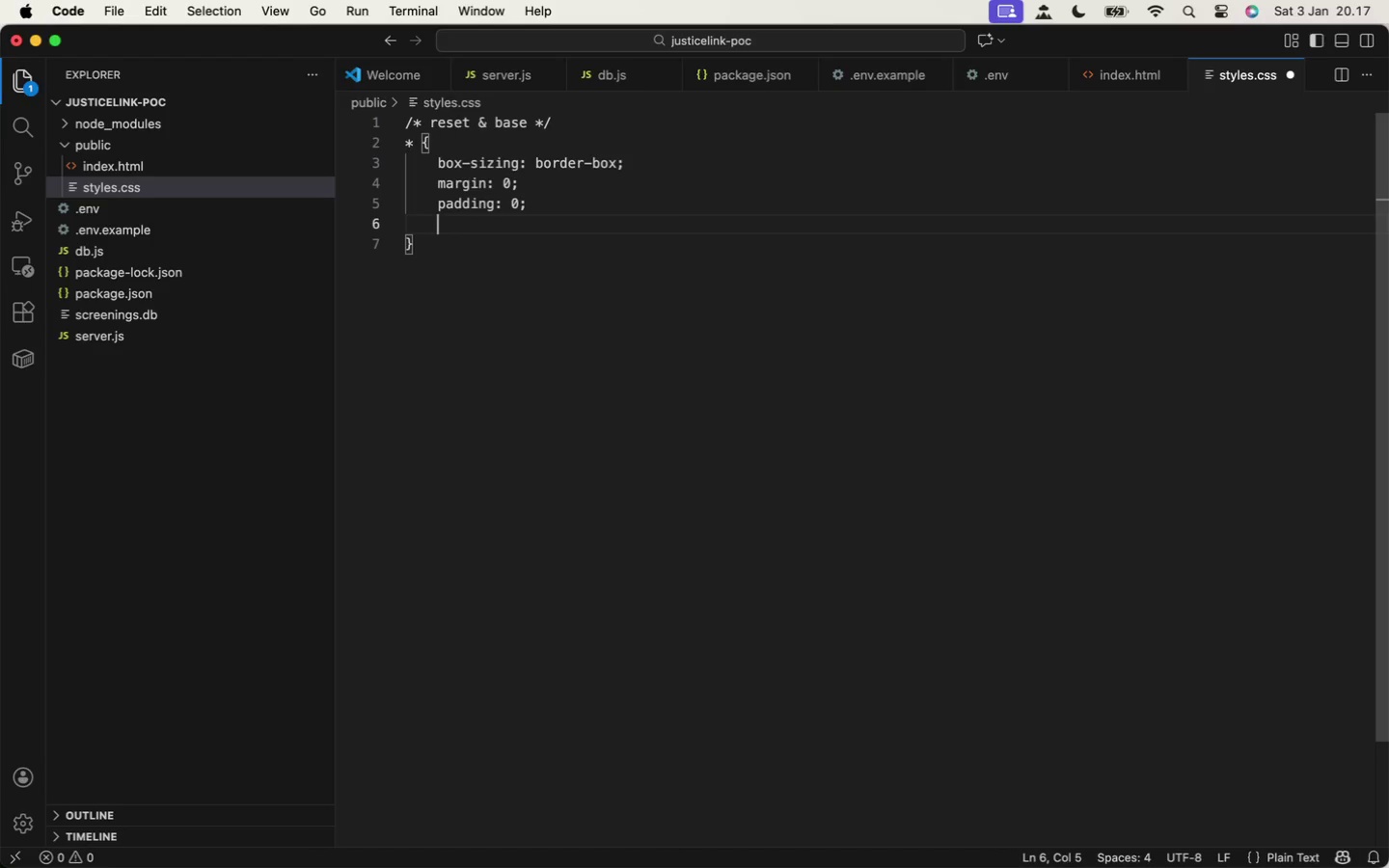 
key(Enter)
 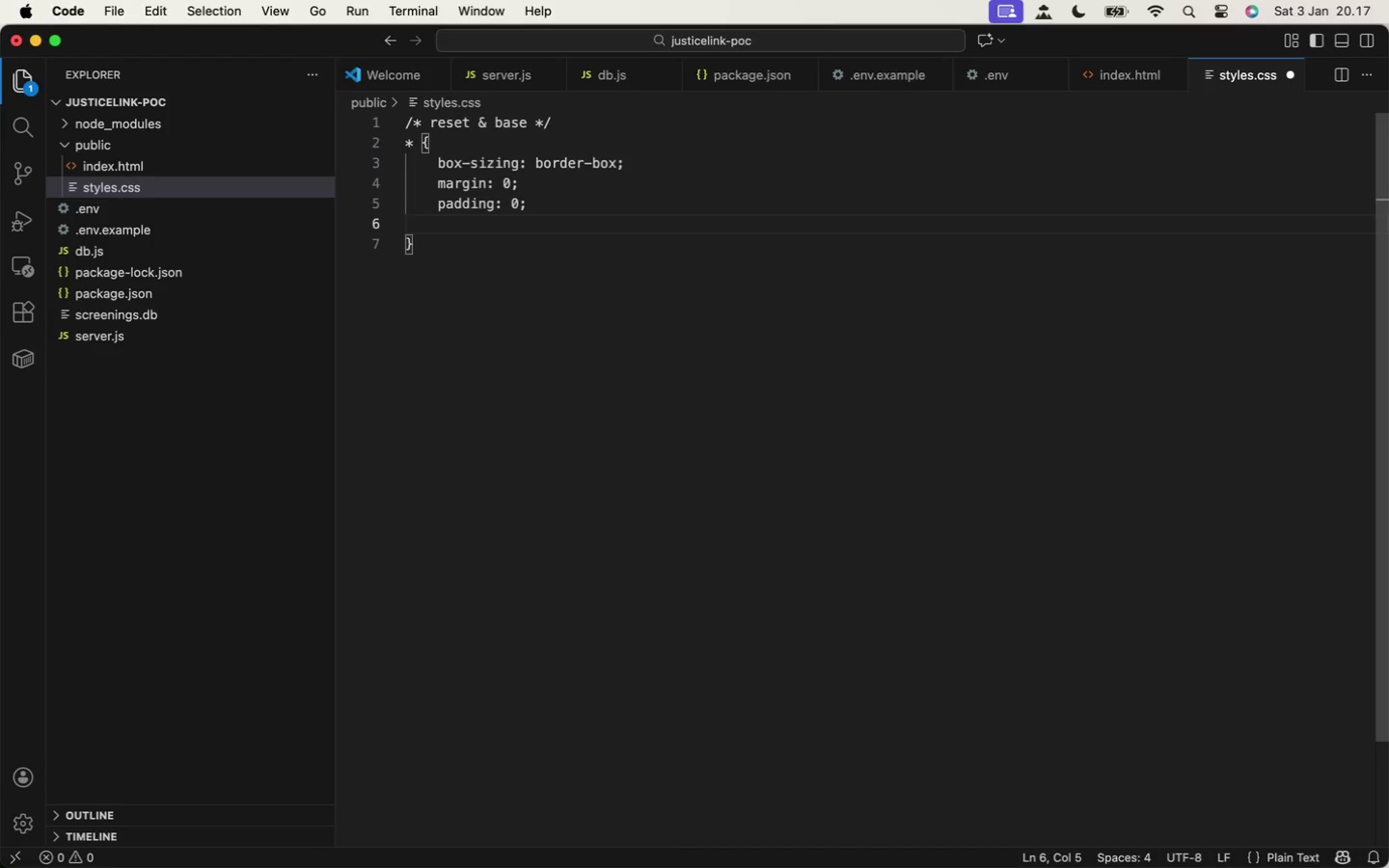 
type(font-family: syste,-ui; )
key(Backspace)
key(Backspace)
key(Backspace)
key(Backspace)
key(Backspace)
key(Backspace)
type(m-ui; -apple-syste,)
key(Backspace)
type(m)
 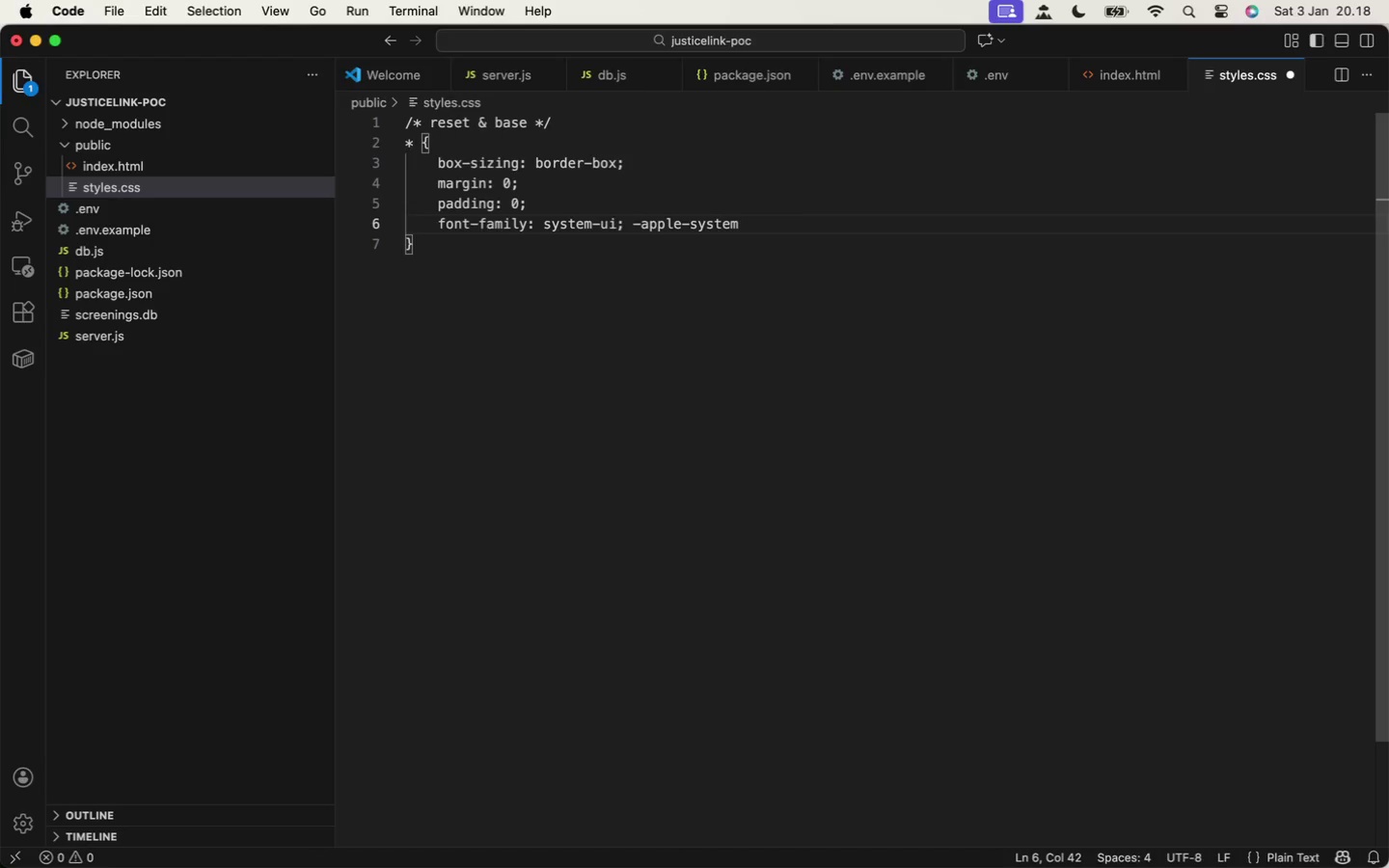 
double_click([623, 223])
 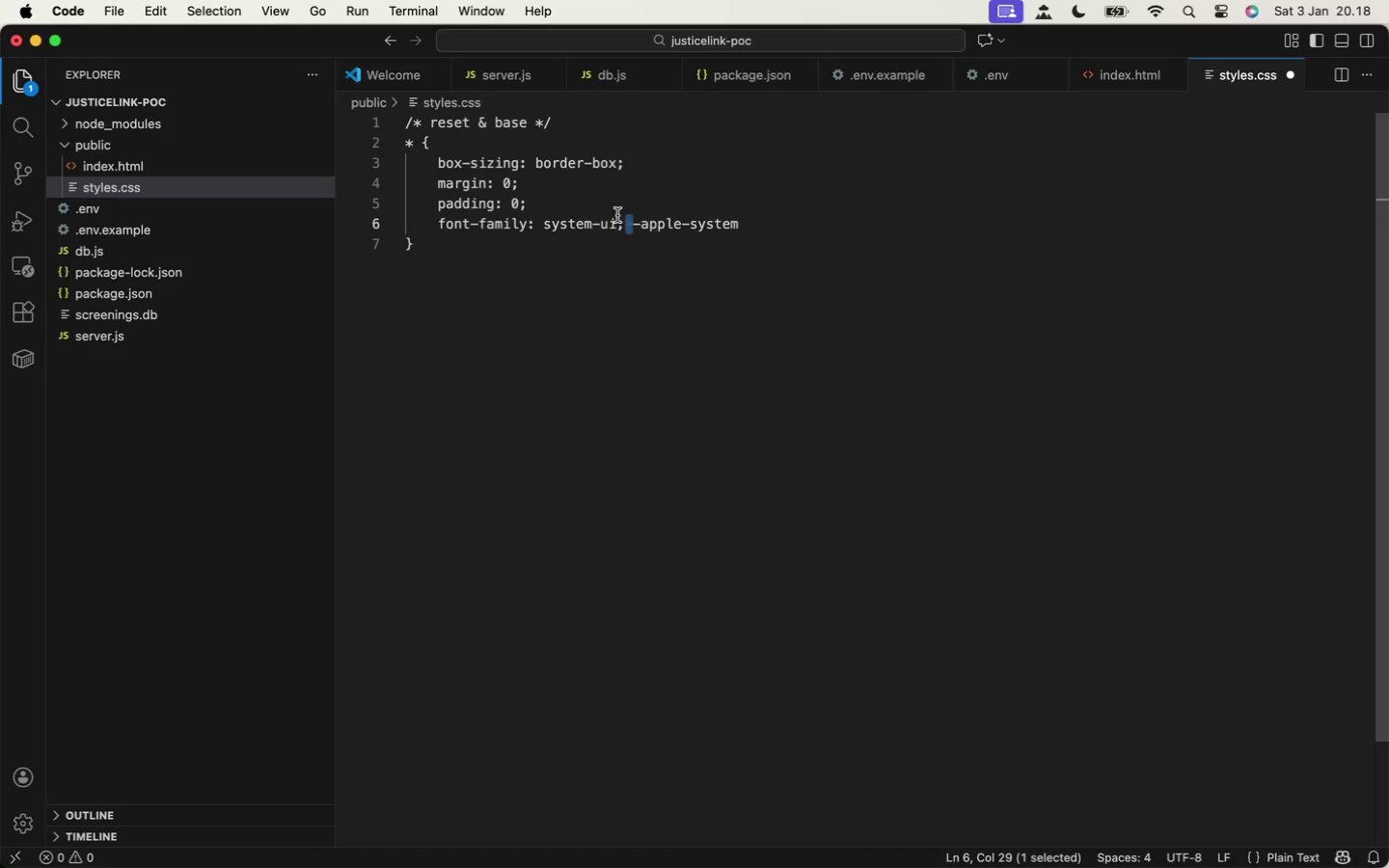 
key(ArrowLeft)
 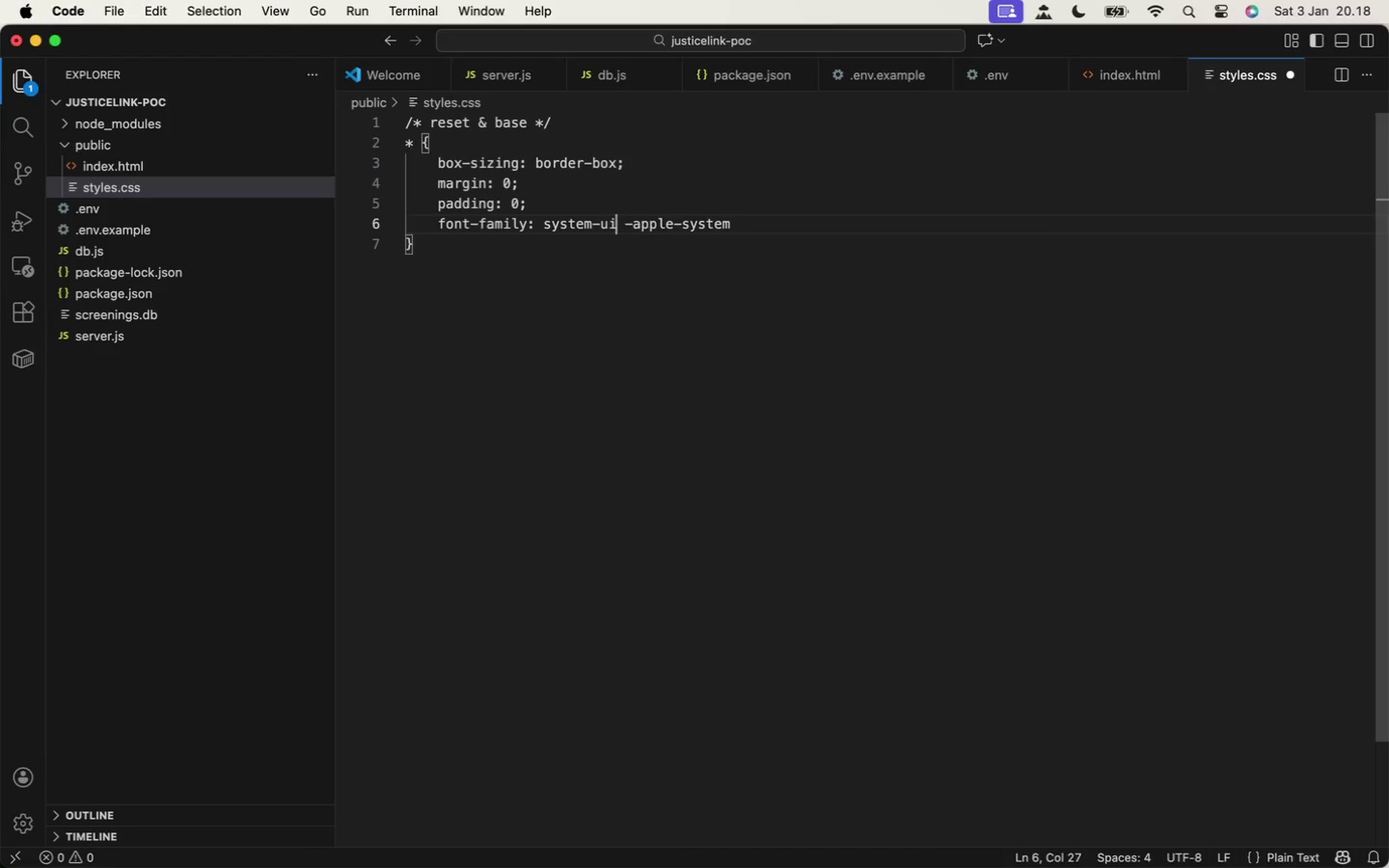 
key(Backspace)
 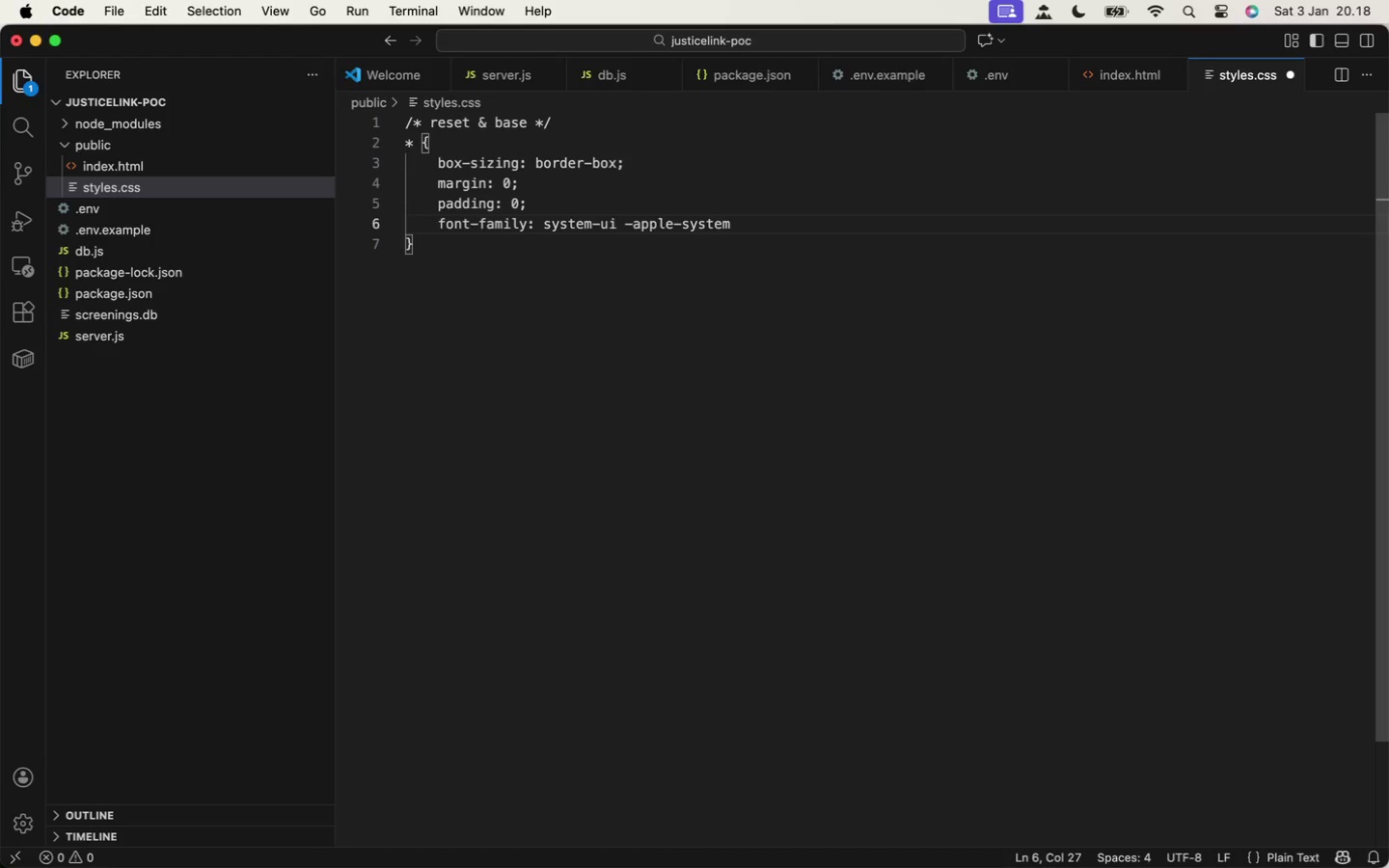 
key(Comma)
 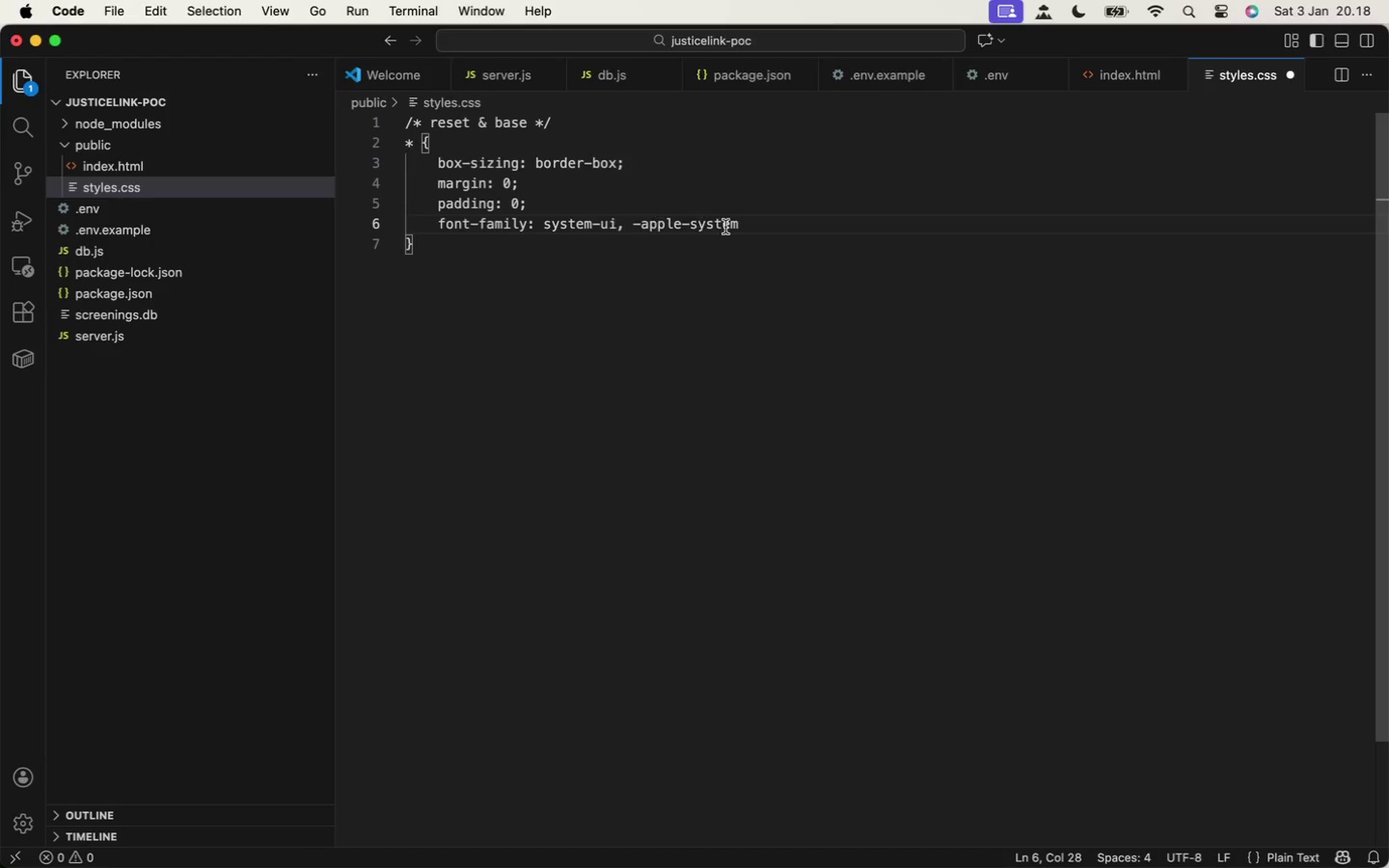 
left_click([761, 223])
 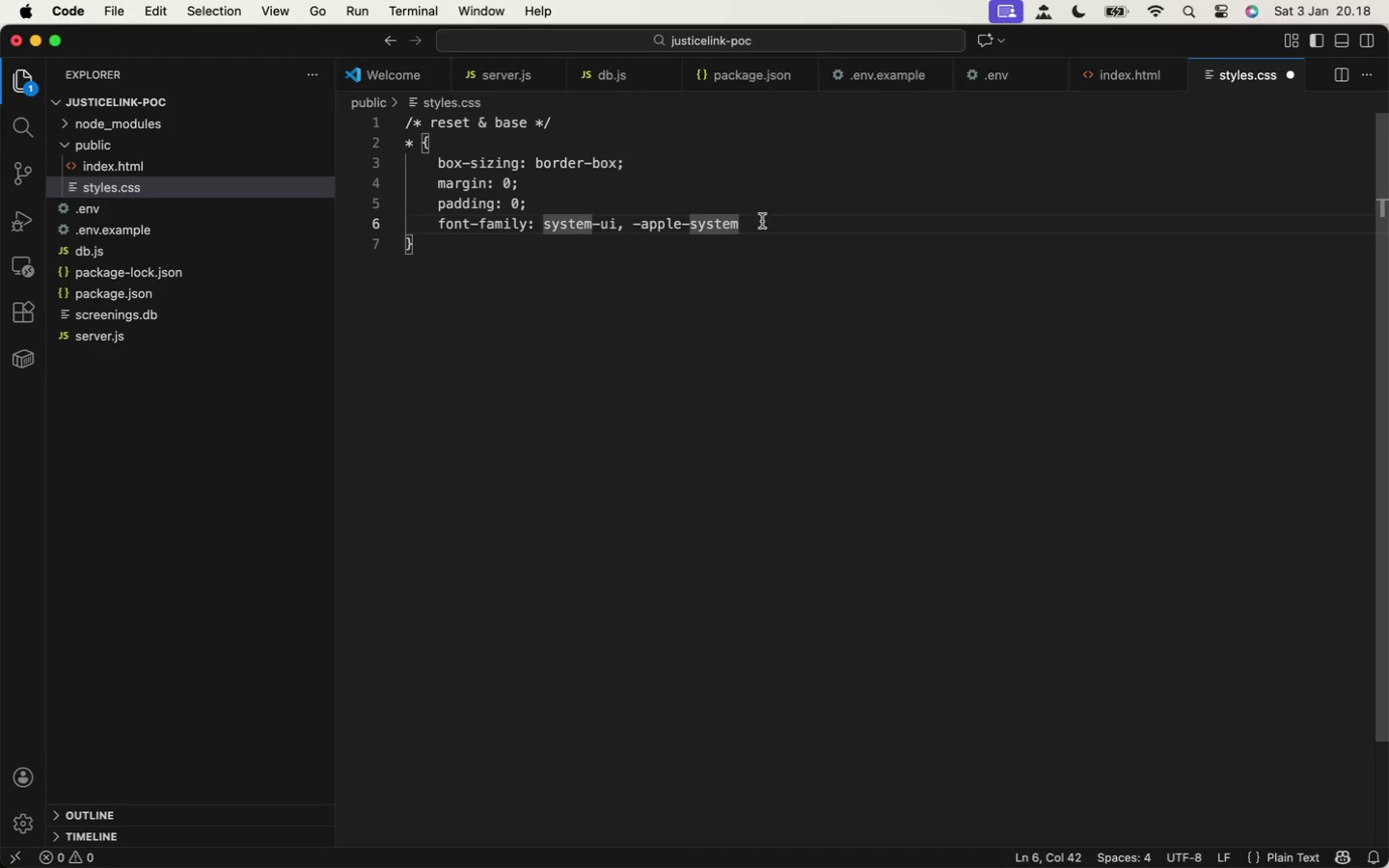 
type(, BlinkMacSystemFont,  R)
key(Backspace)
key(Backspace)
key(Backspace)
type( Roboto, )
 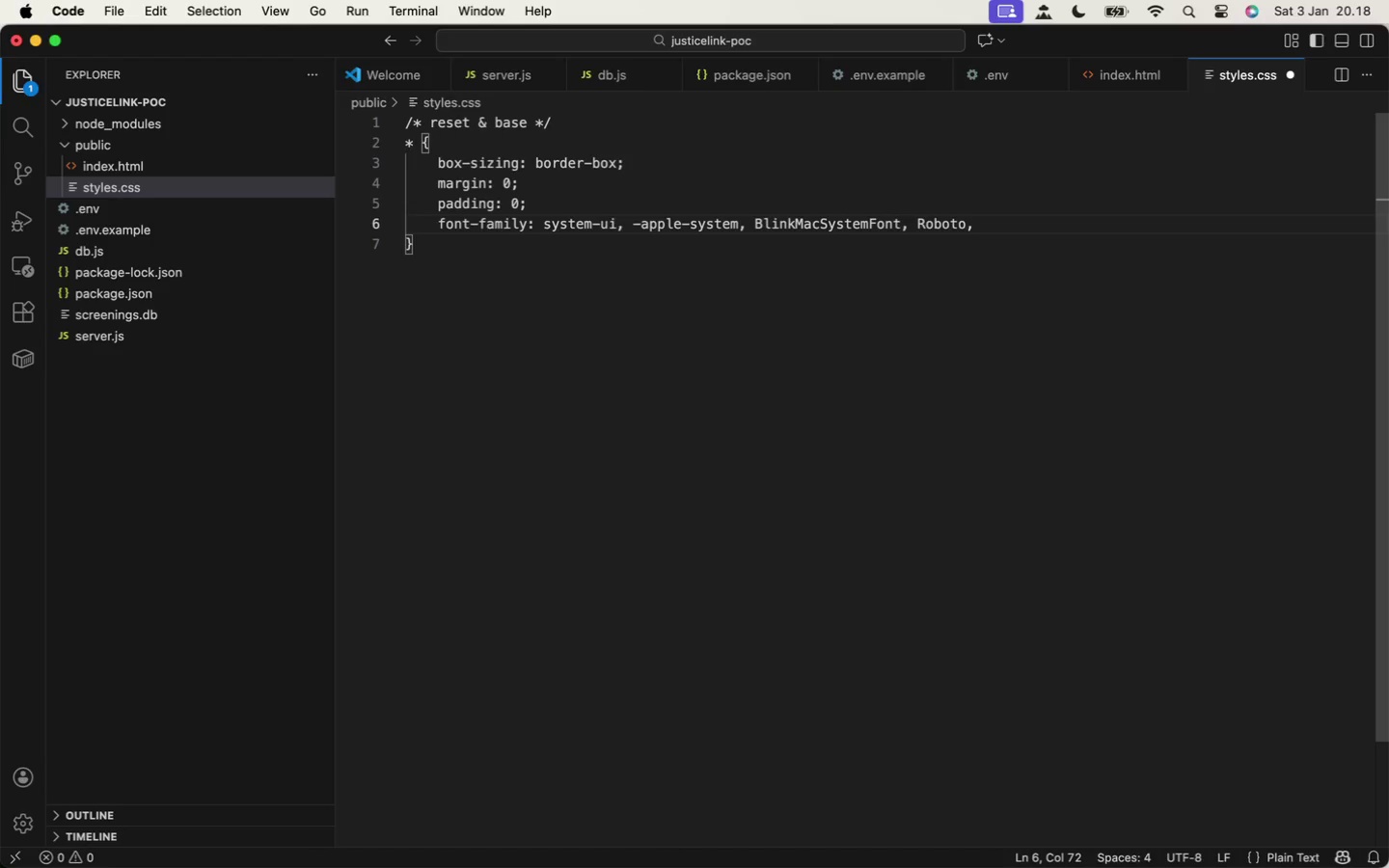 
type(Helvetica, Arial, sans-serfi)
key(Backspace)
key(Backspace)
type(if;)
 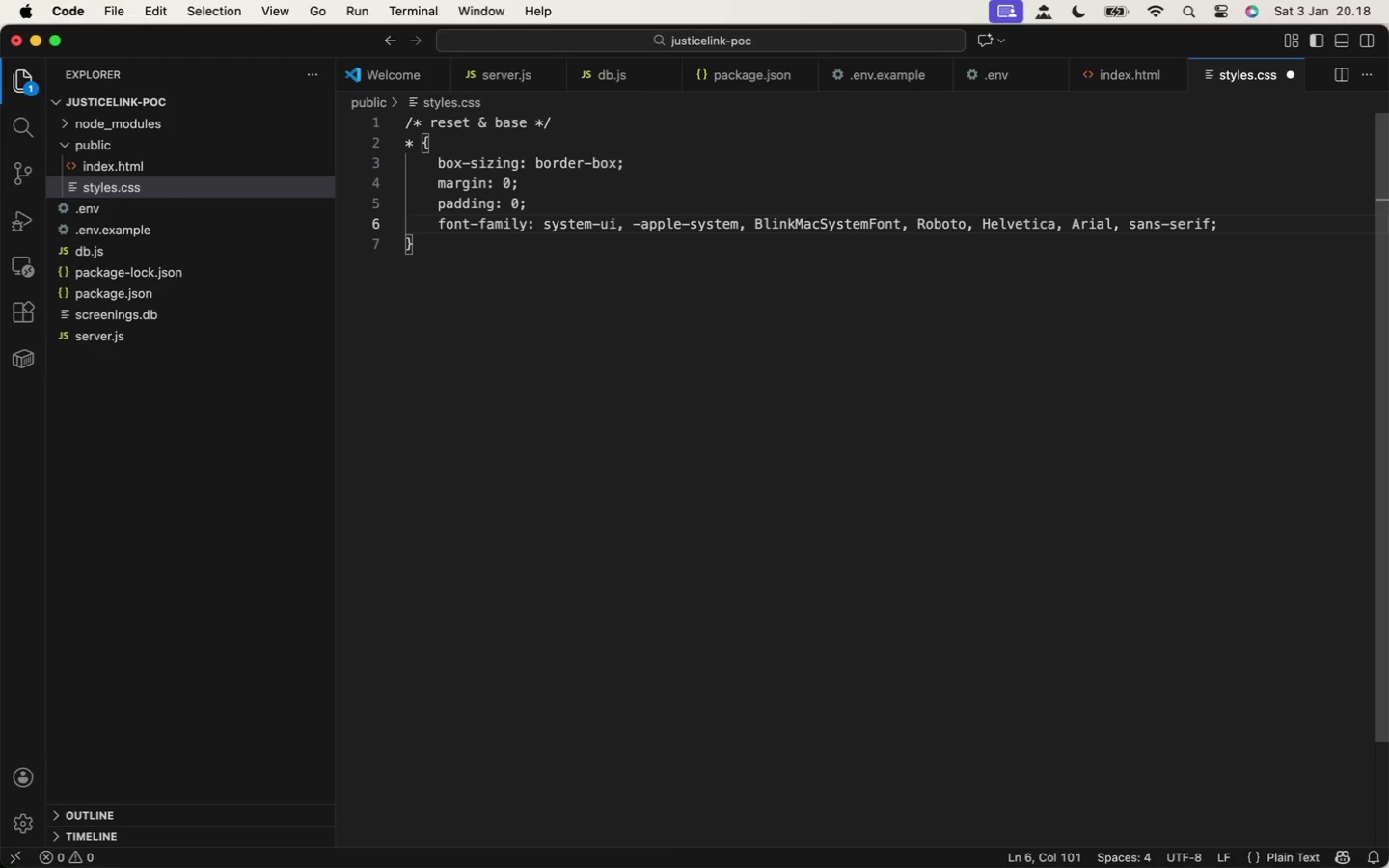 
key(Meta+S)
 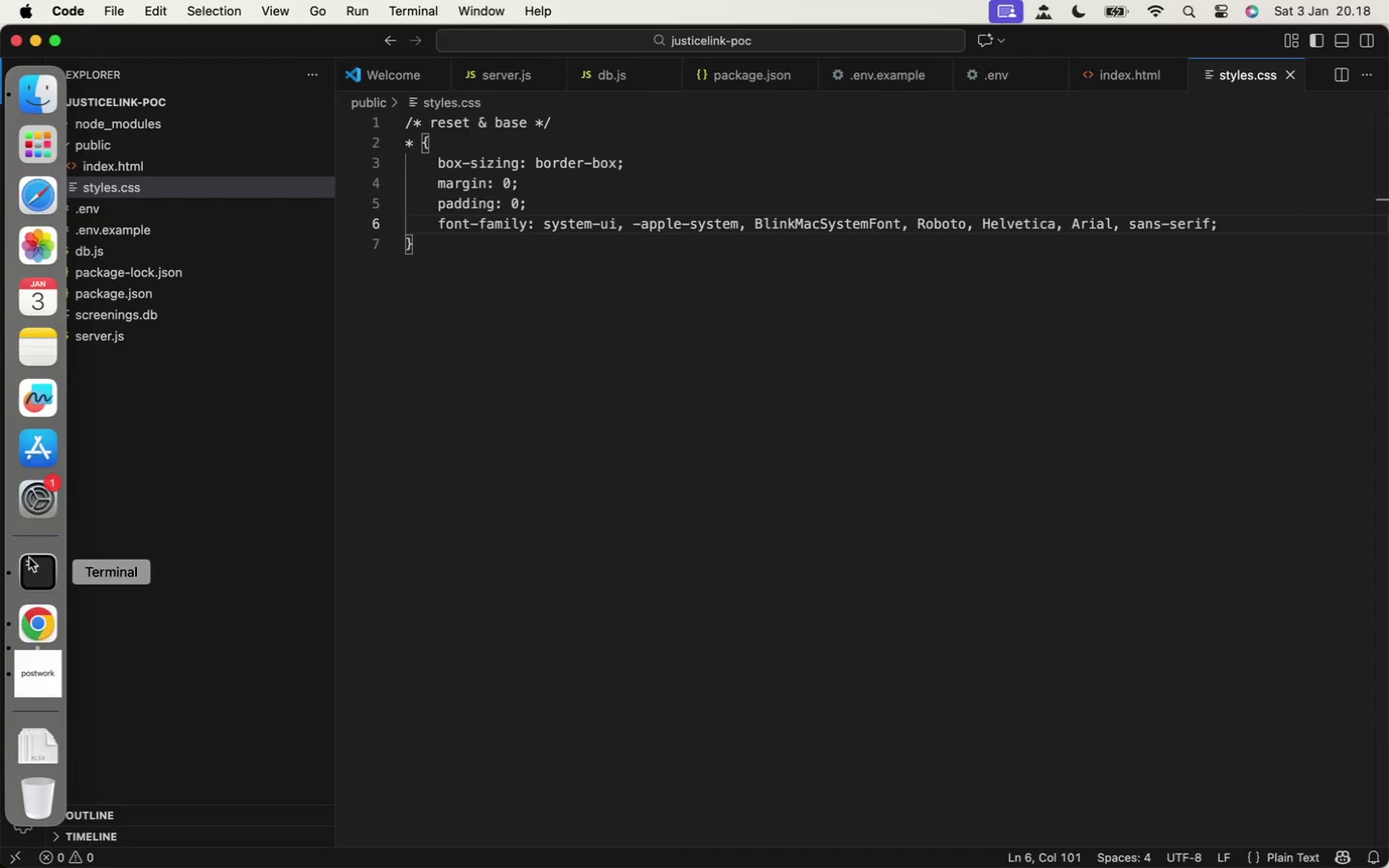 
left_click([44, 613])
 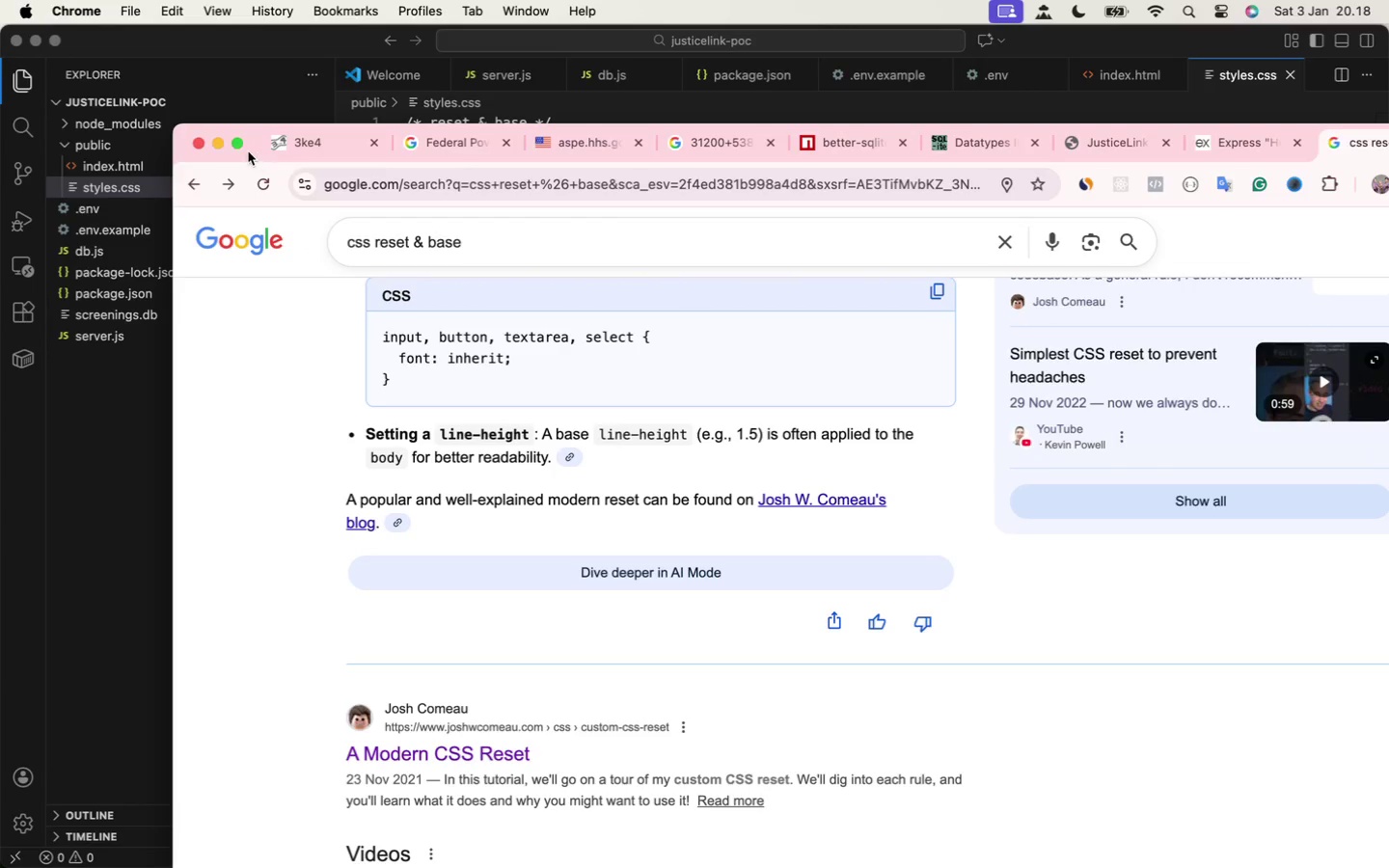 
left_click_drag(start_coordinate=[245, 136], to_coordinate=[141, 163])
 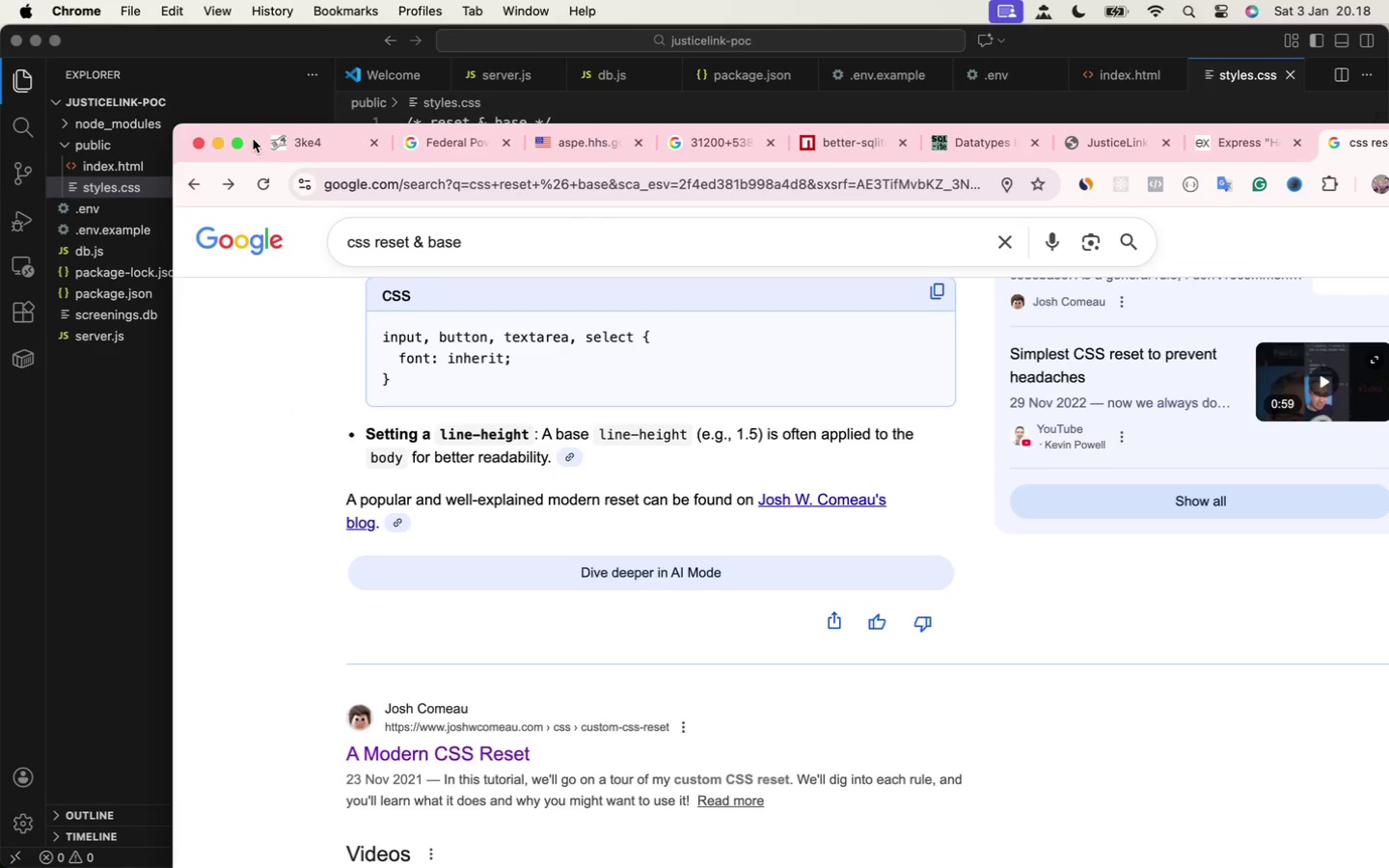 
left_click_drag(start_coordinate=[253, 136], to_coordinate=[134, 20])
 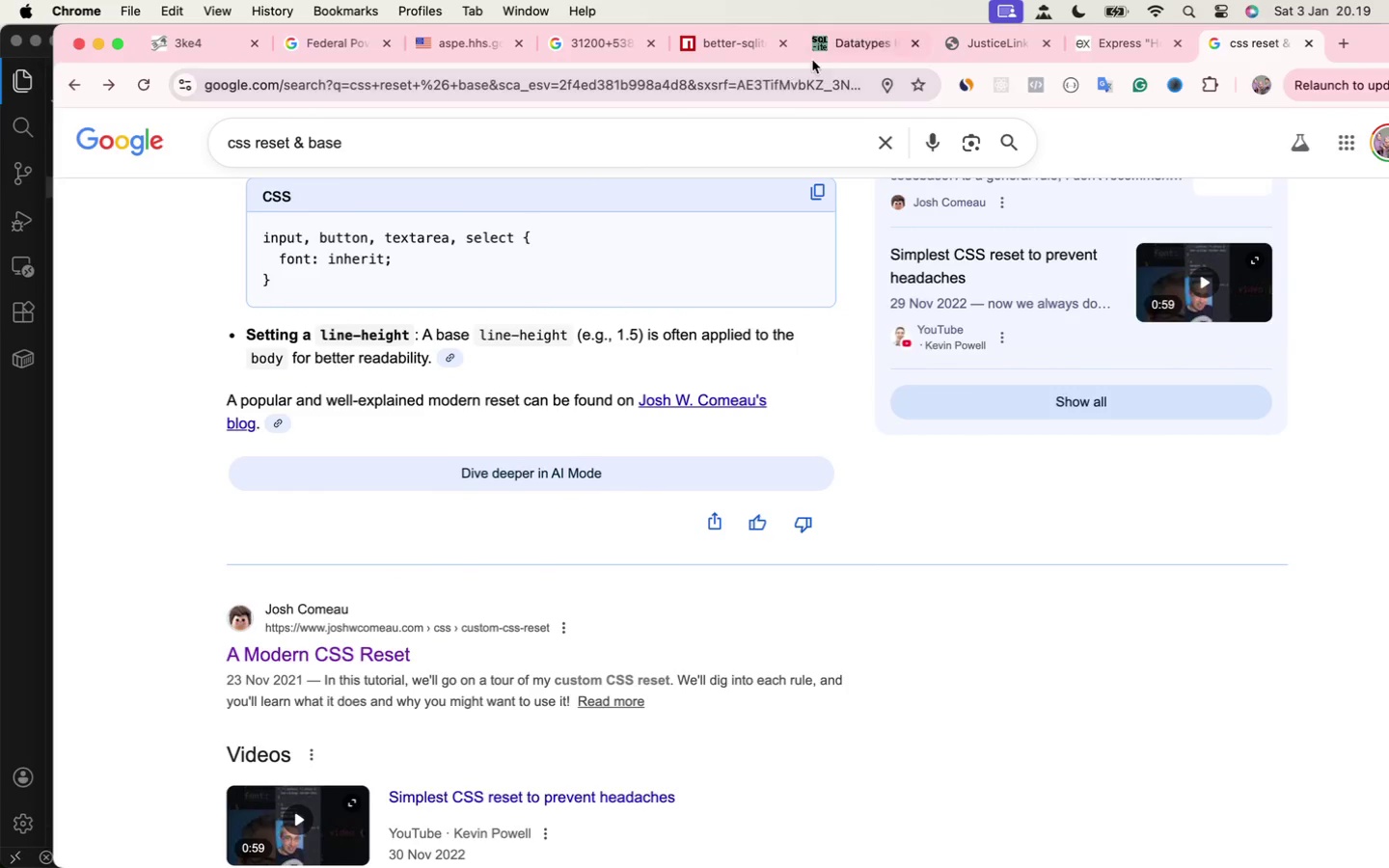 
left_click([984, 45])
 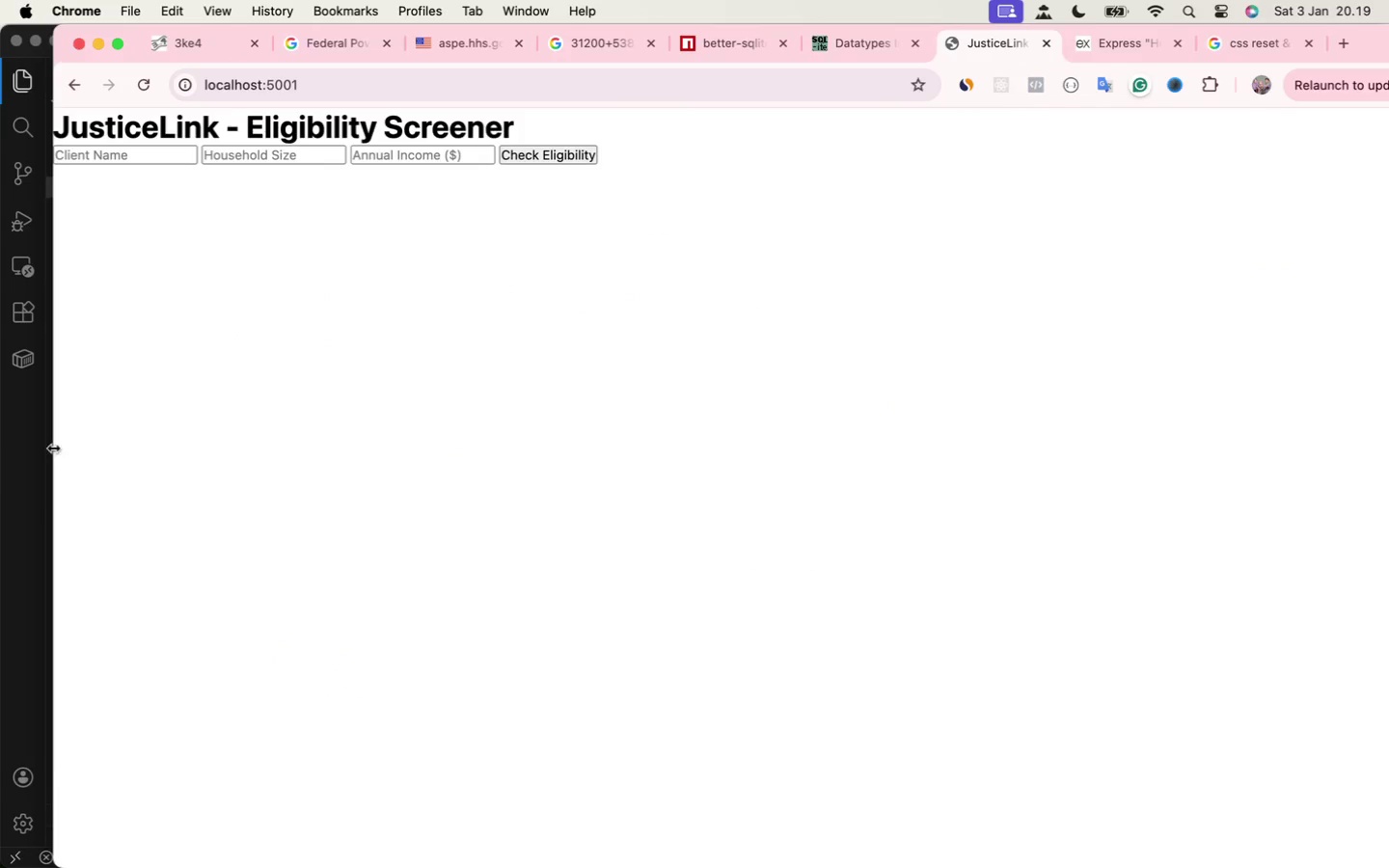 
wait(5.65)
 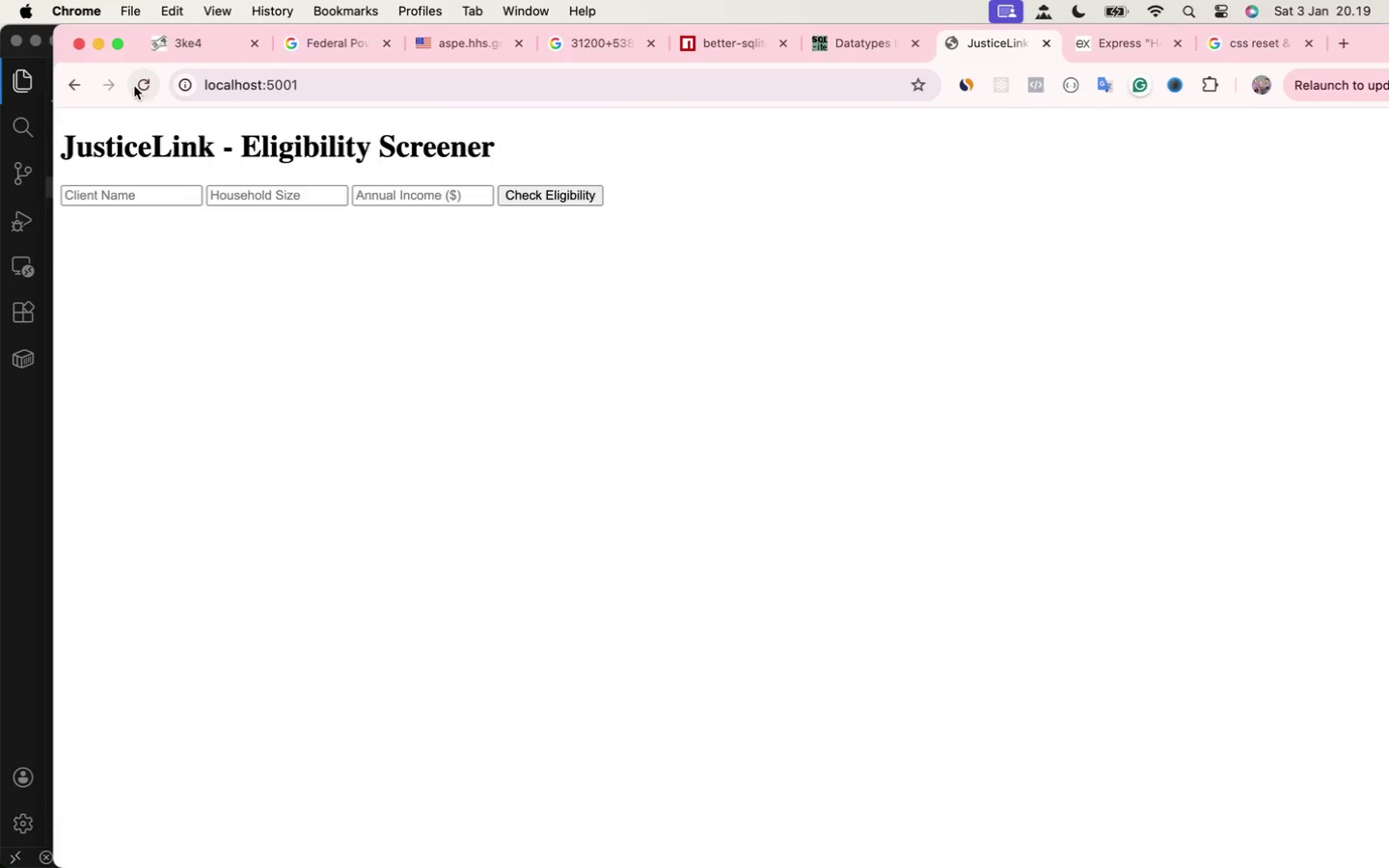 
left_click([21, 456])
 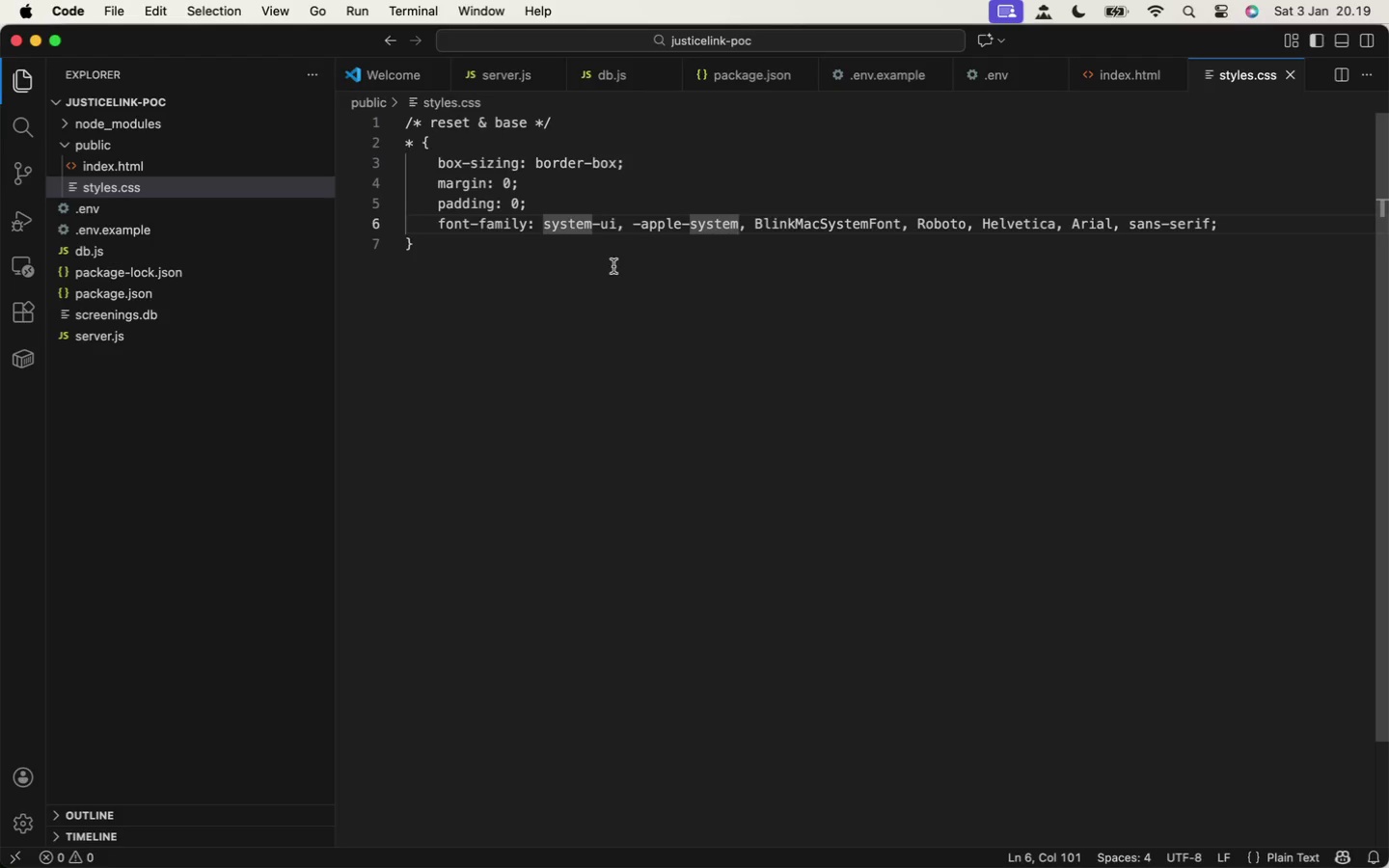 
double_click([551, 262])
 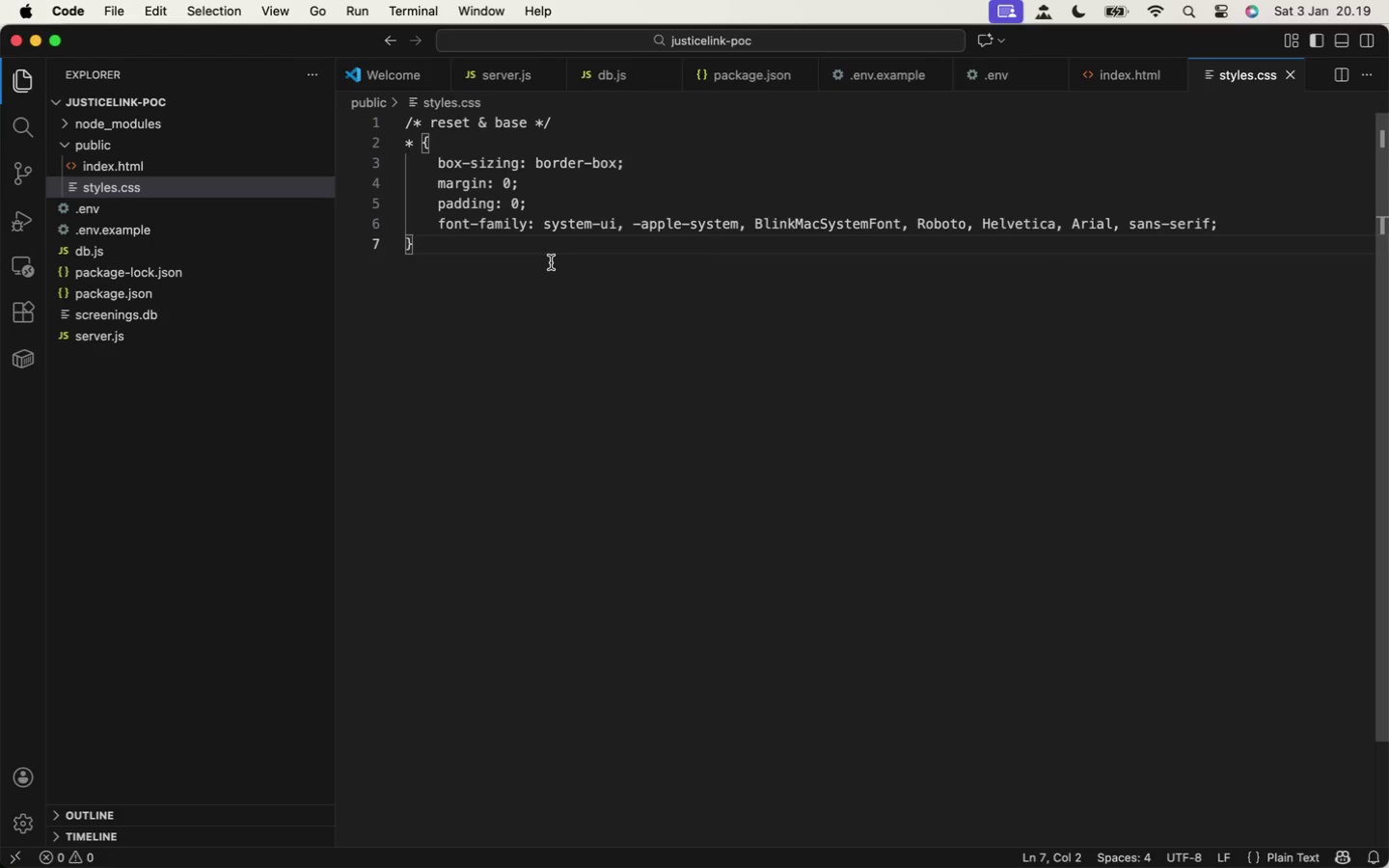 
key(Enter)
 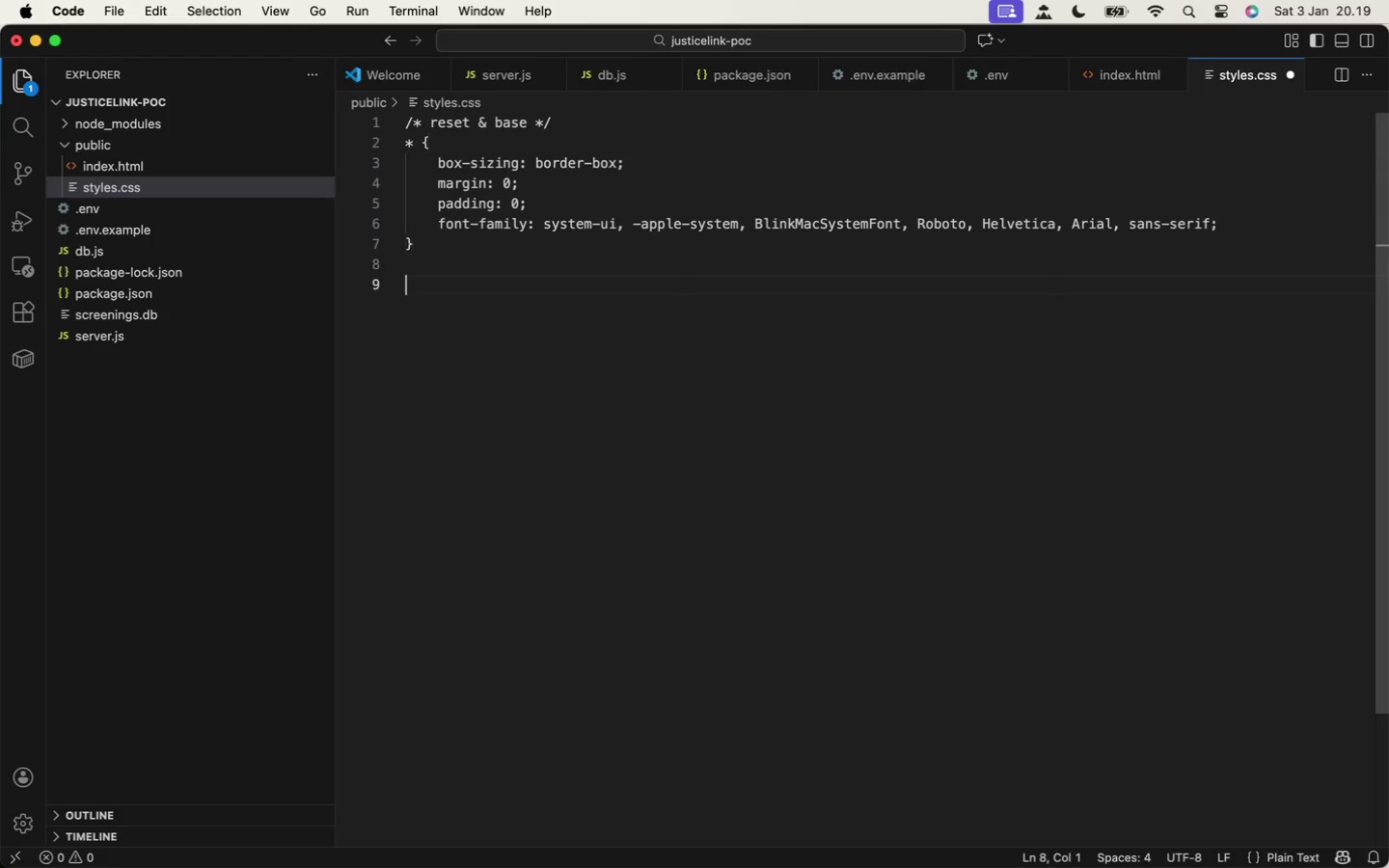 
key(Enter)
 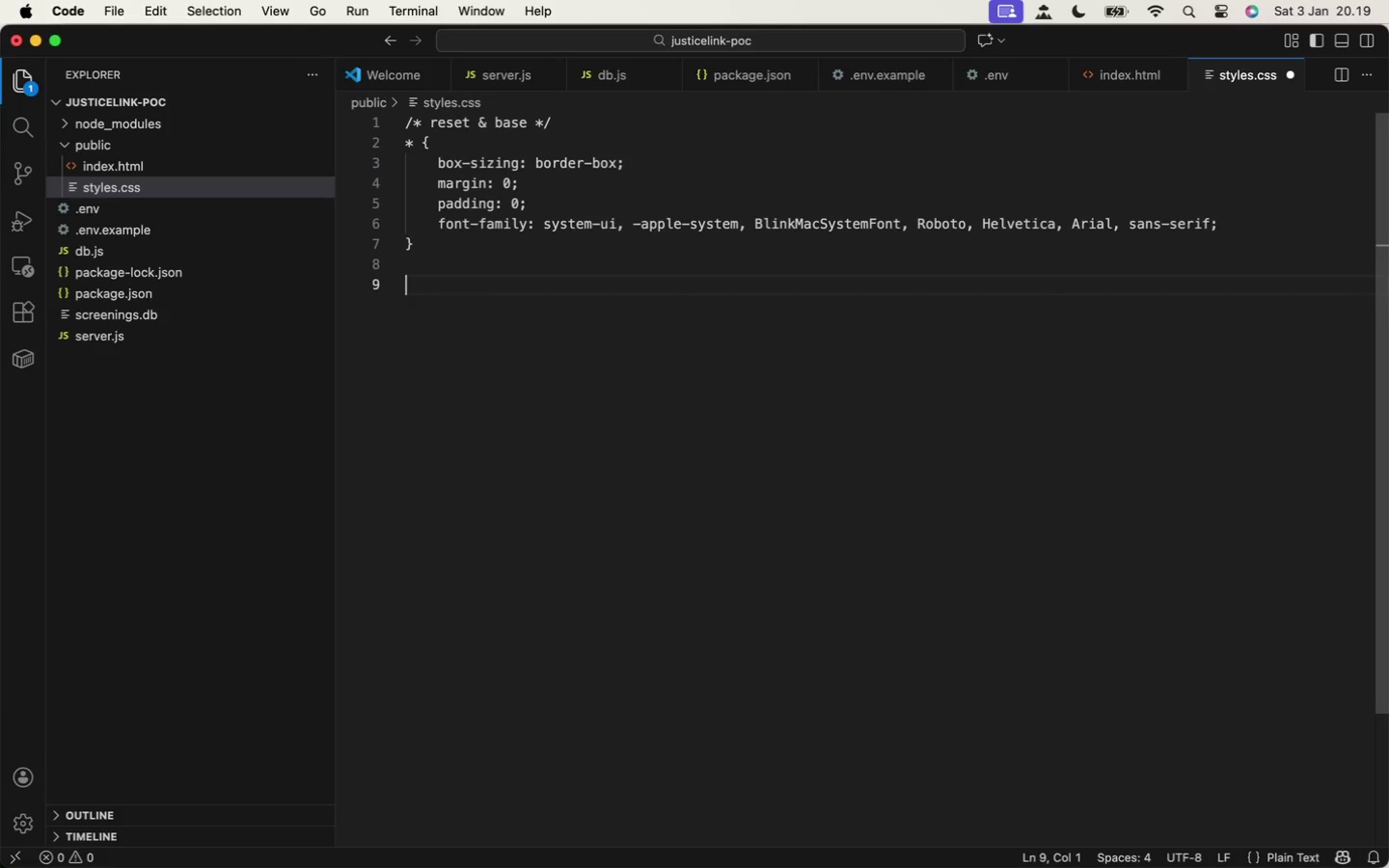 
key(Enter)
 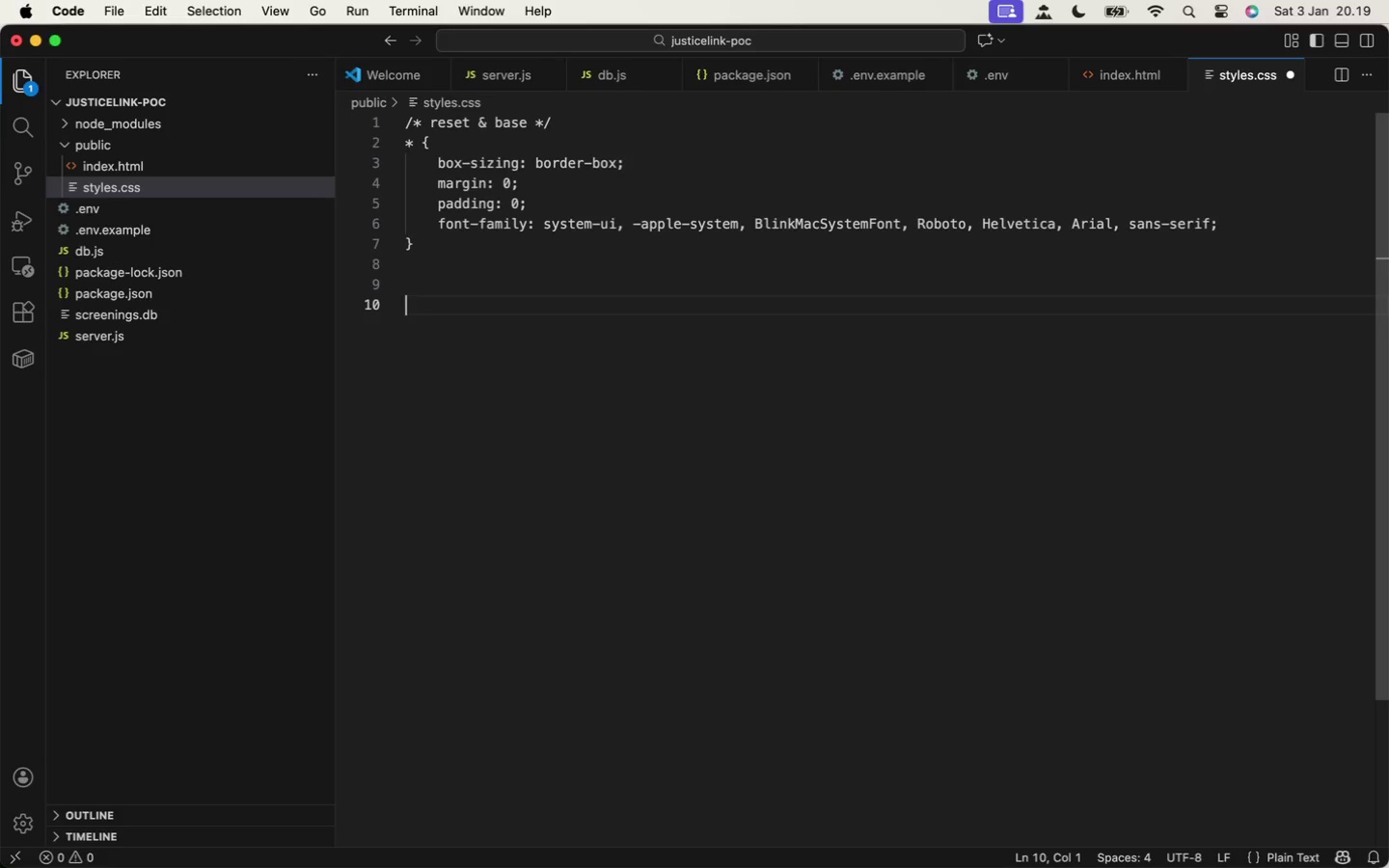 
type(body)
 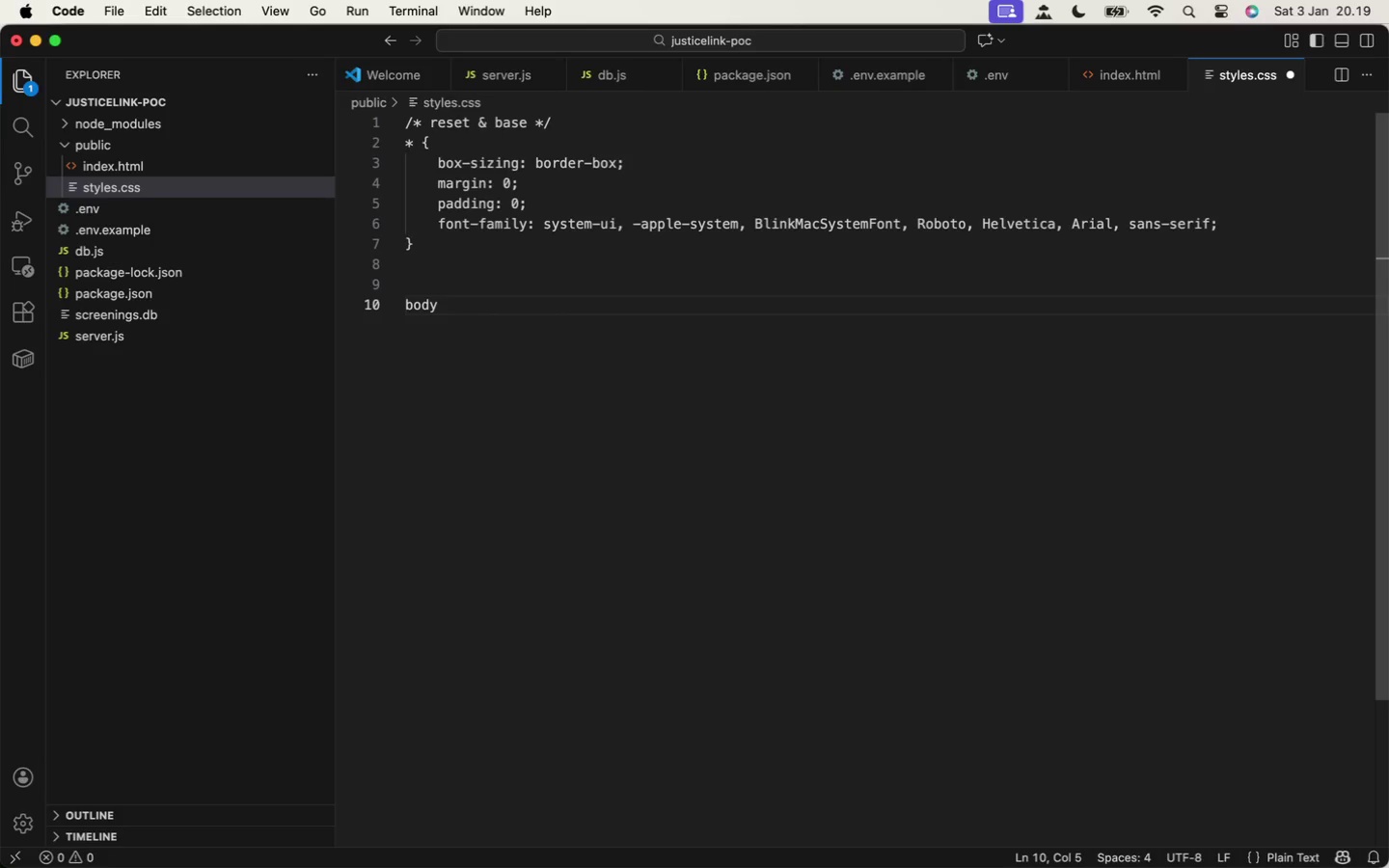 
key(Shift+BracketLeft)
 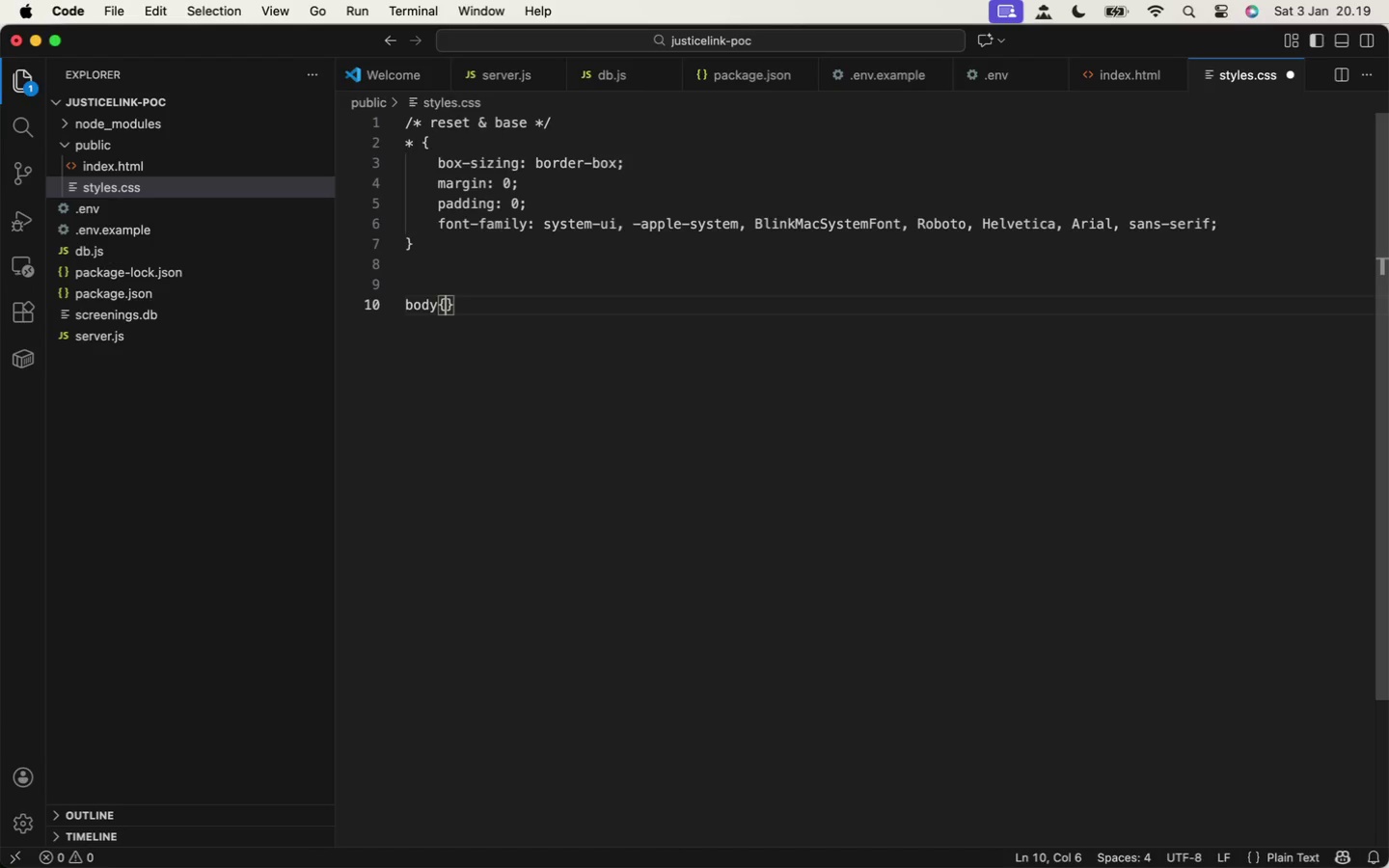 
key(ArrowLeft)
 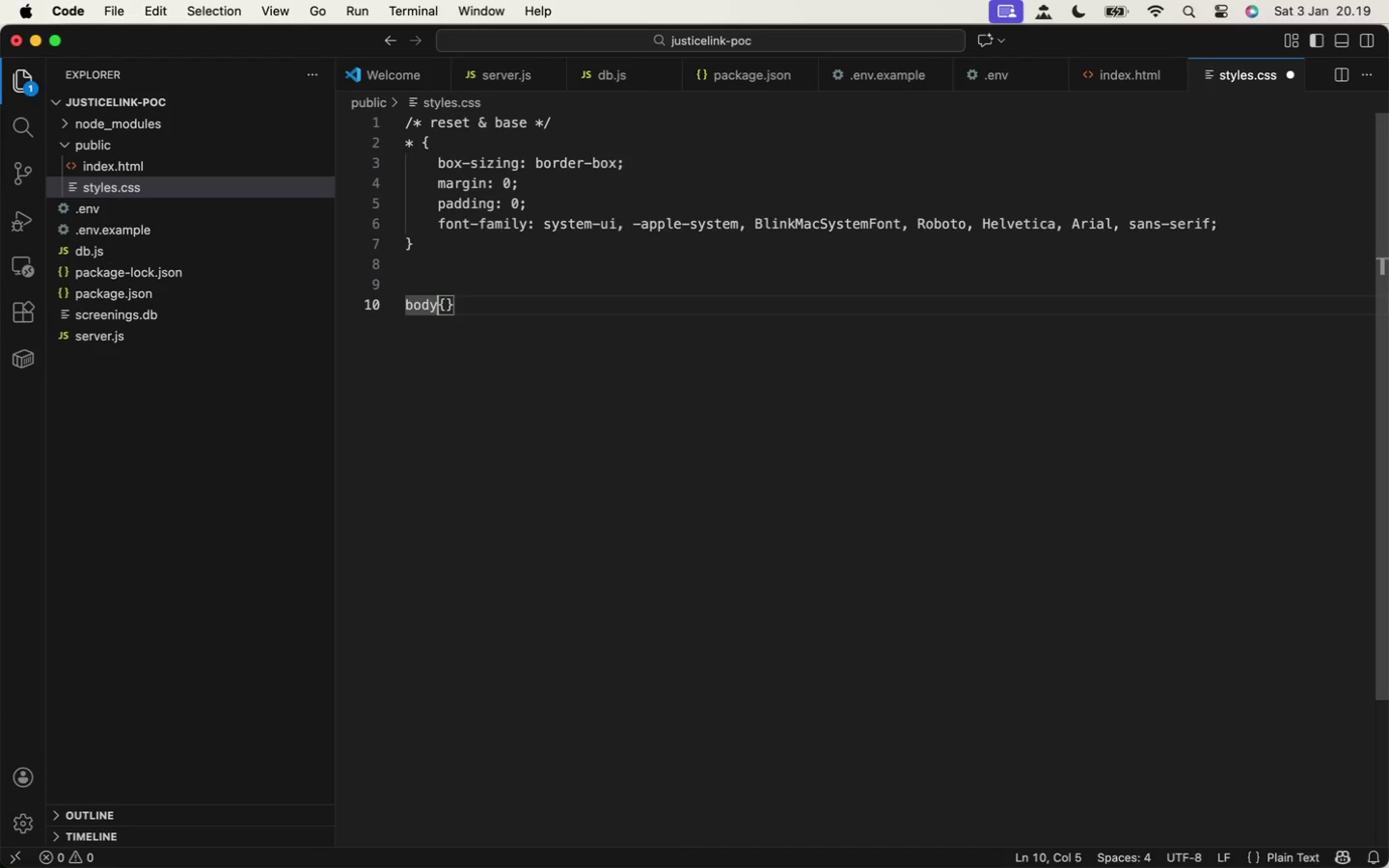 
key(Space)
 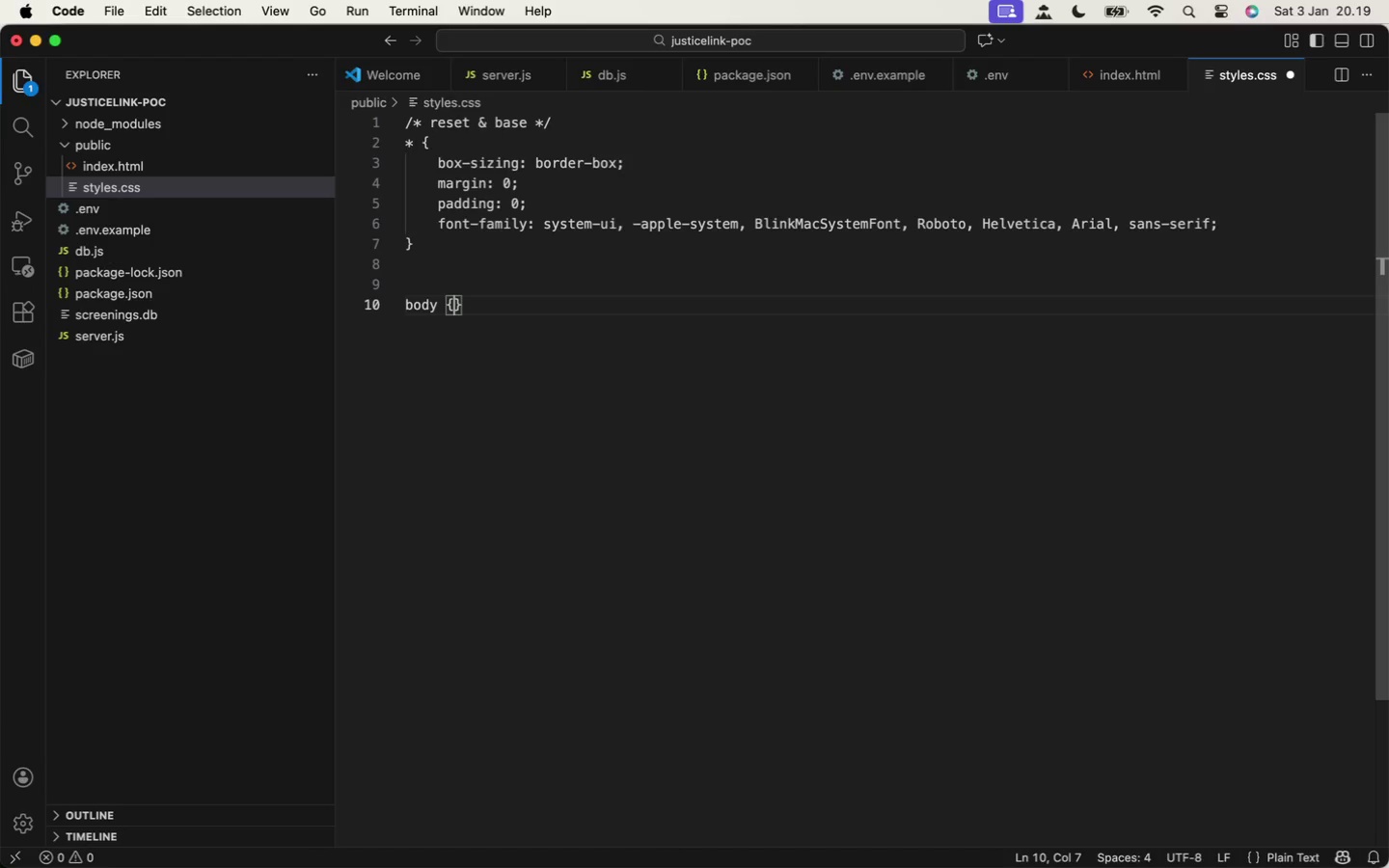 
key(ArrowRight)
 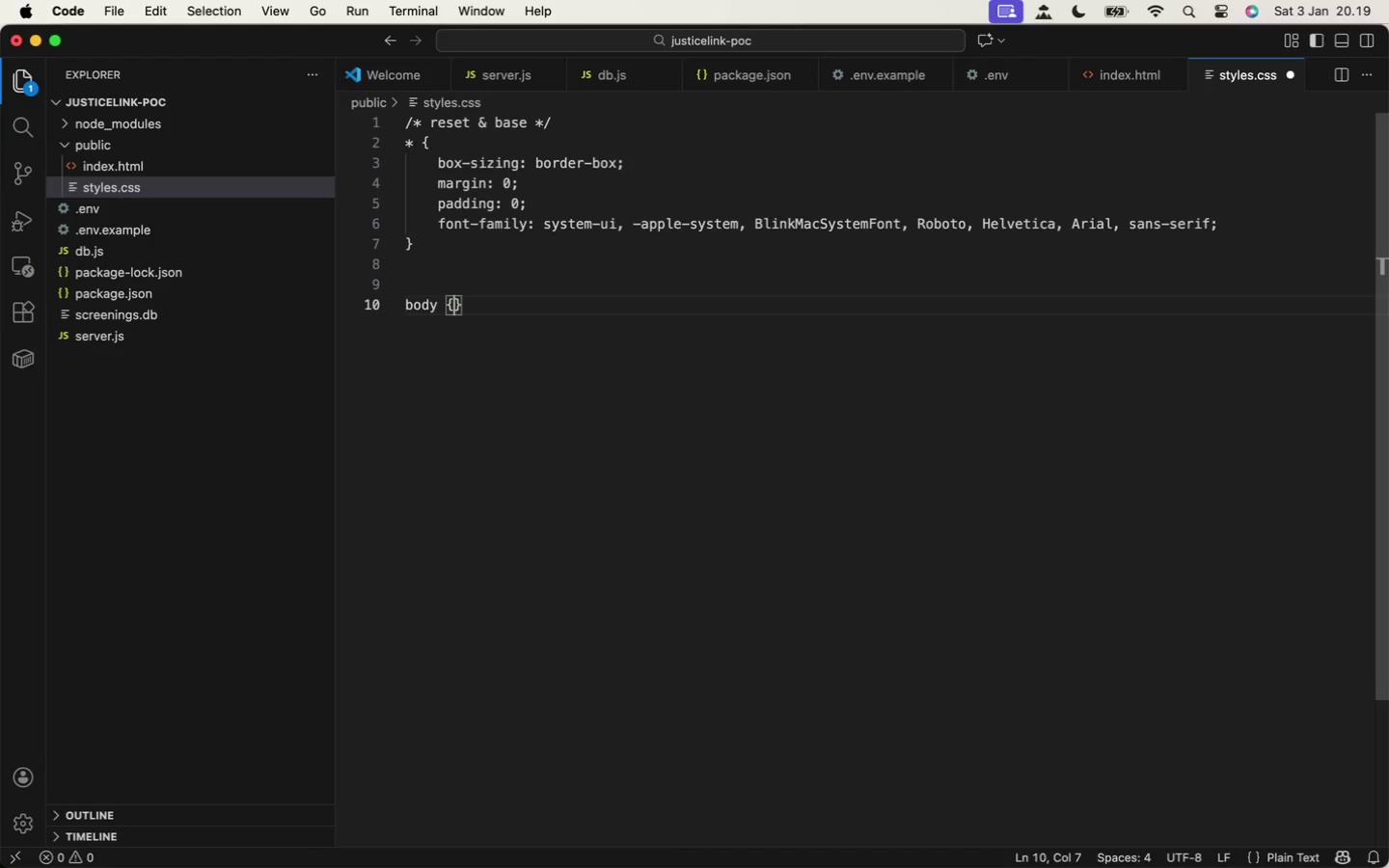 
key(Enter)
 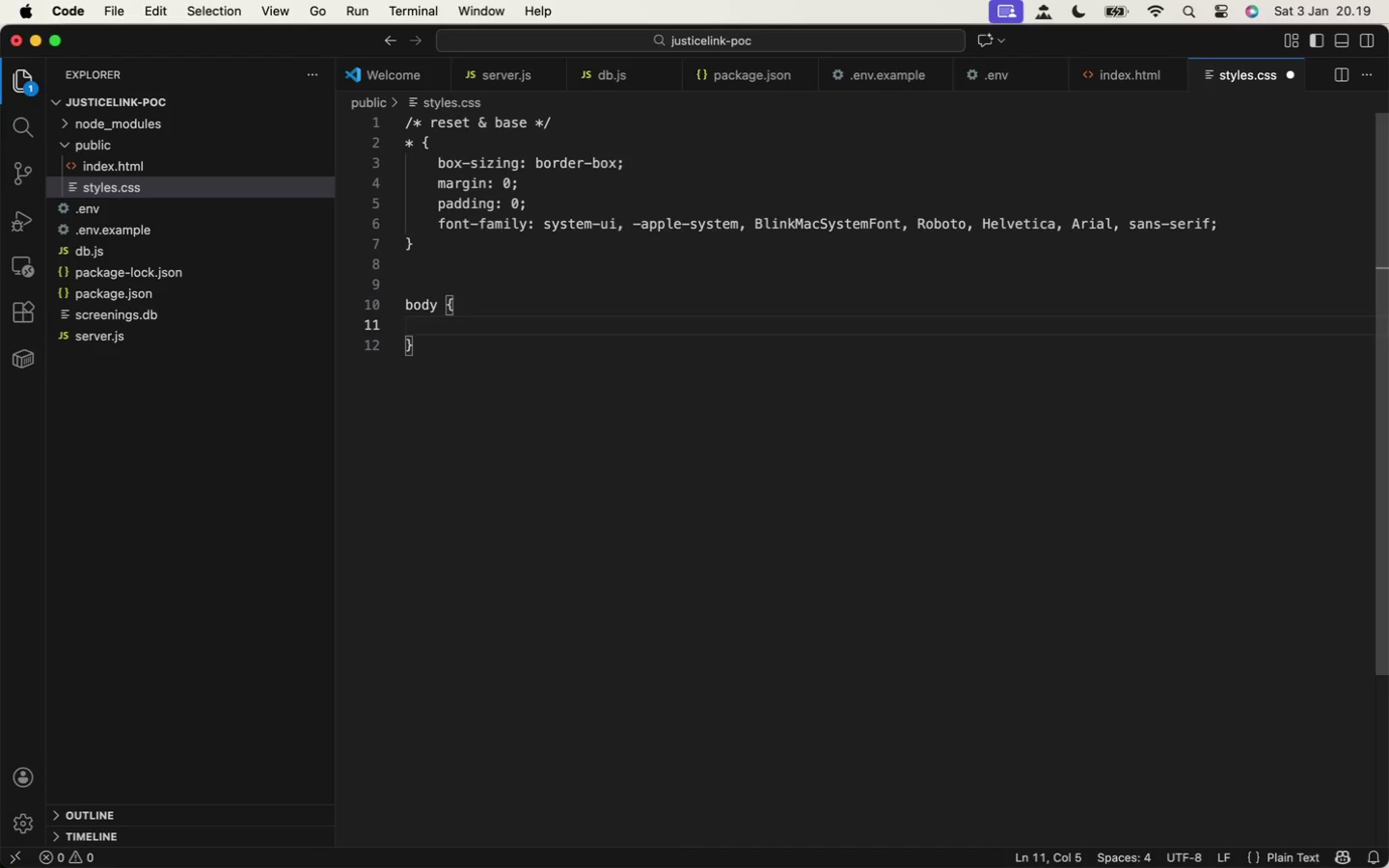 
type(background: #)
 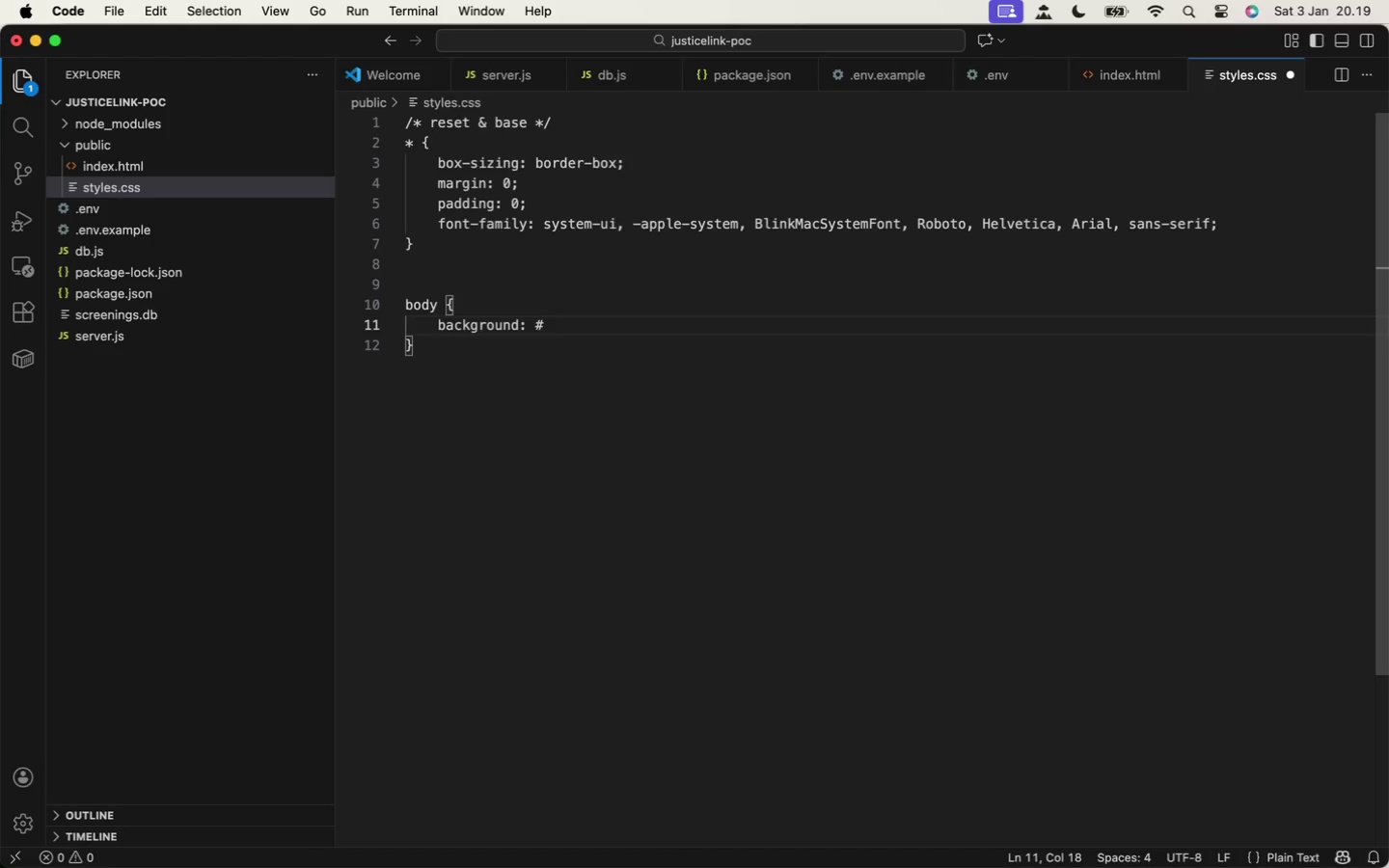 
wait(5.17)
 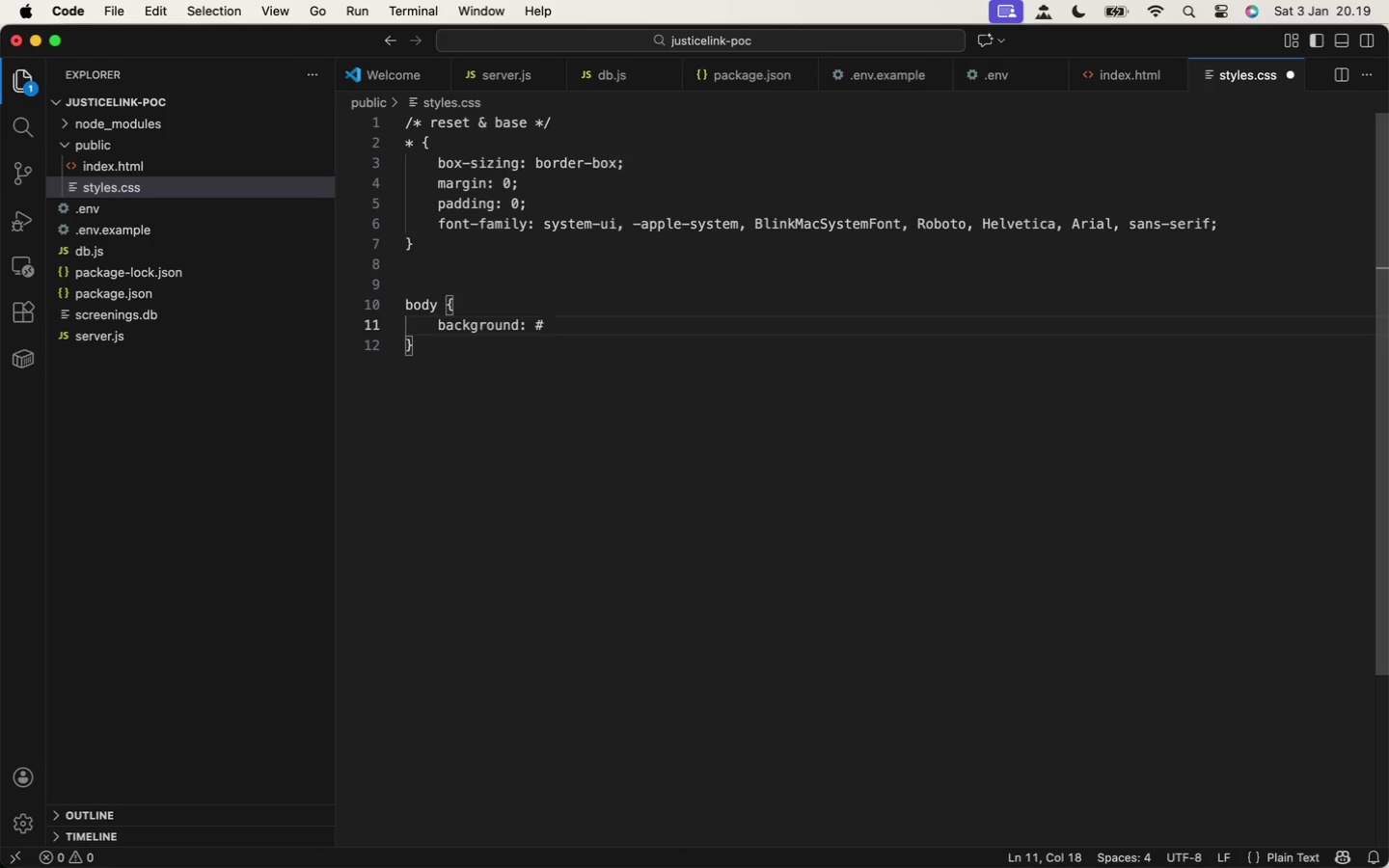 
type(f4)
 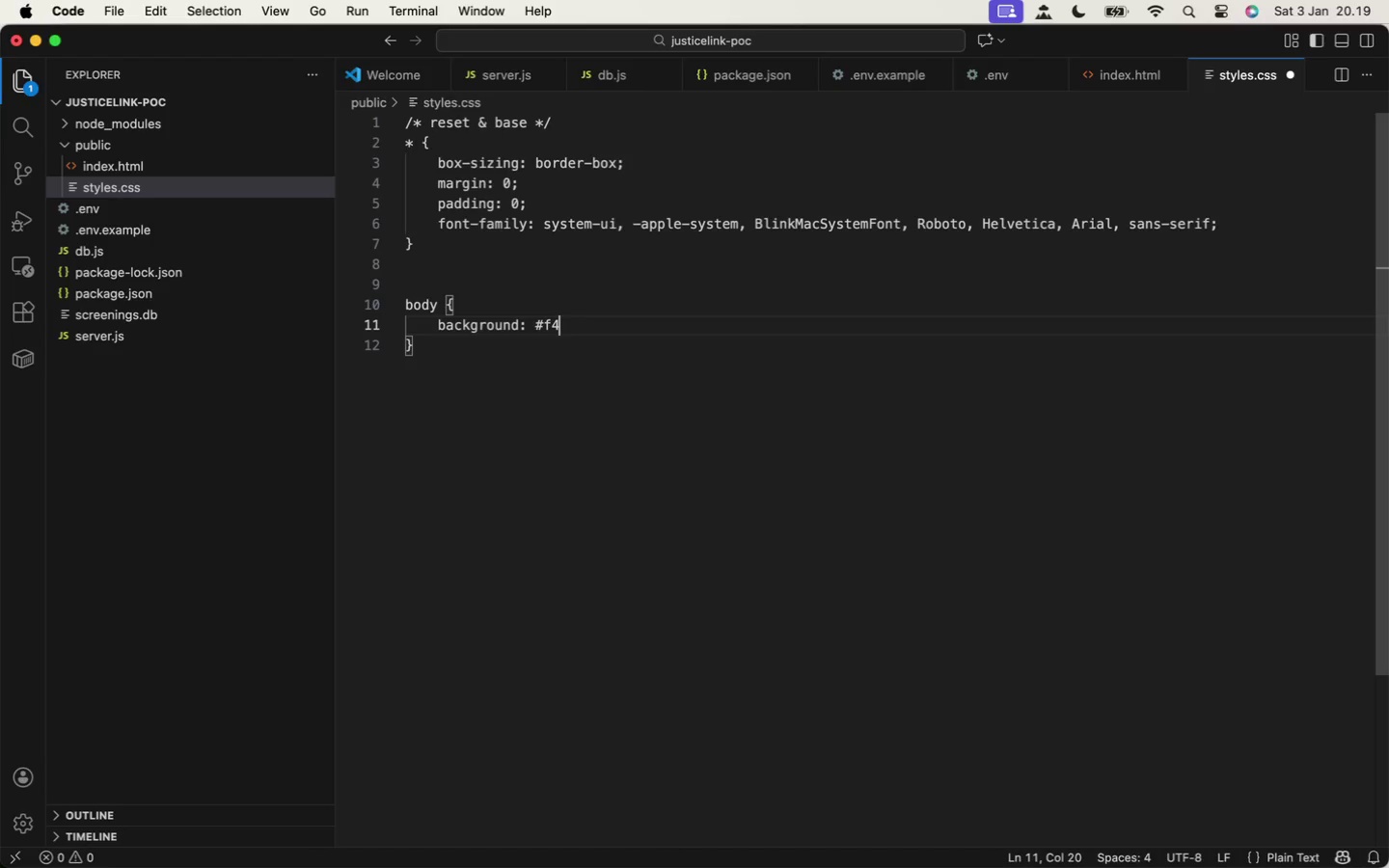 
type(f6f8)
 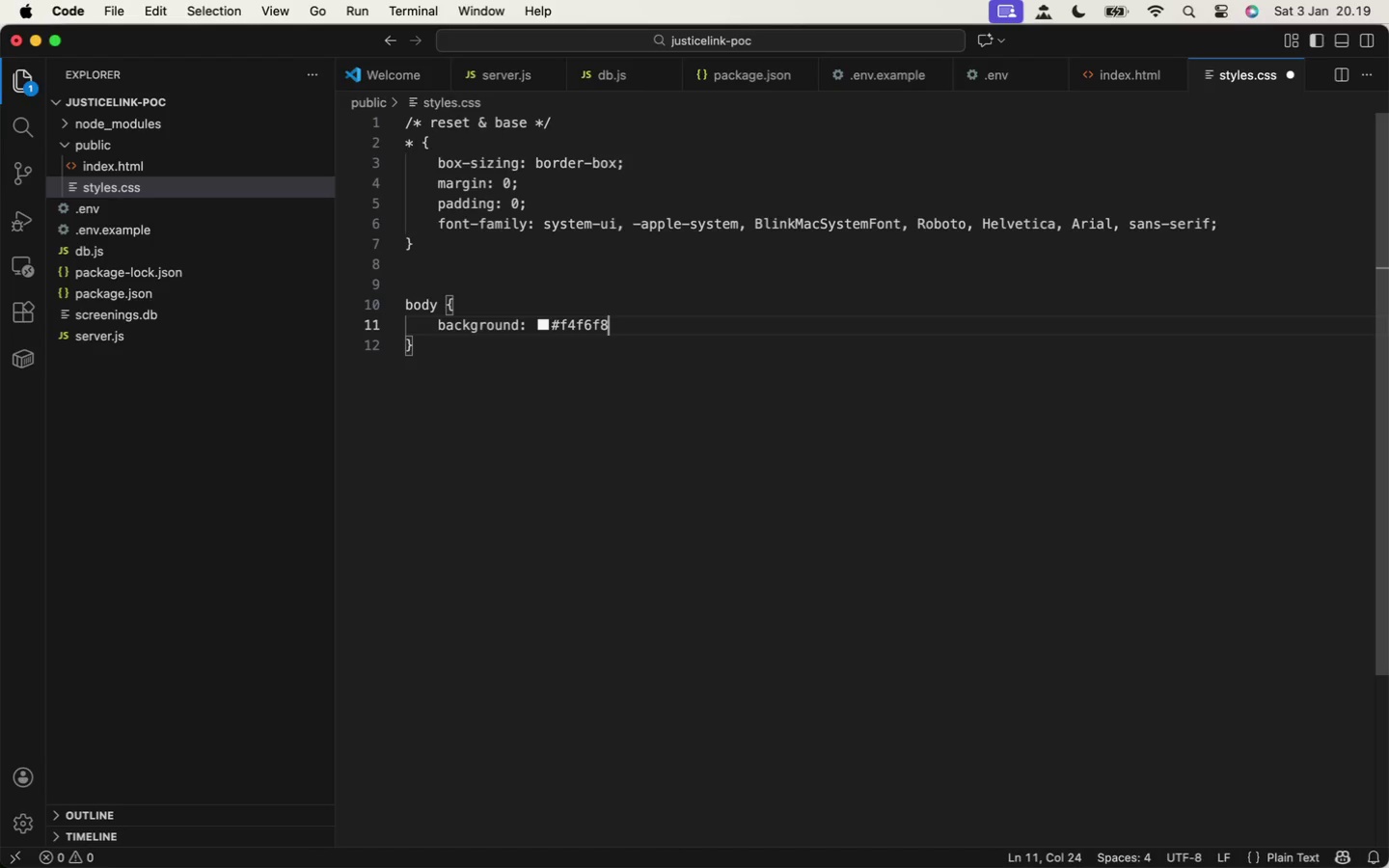 
key(Meta+S)
 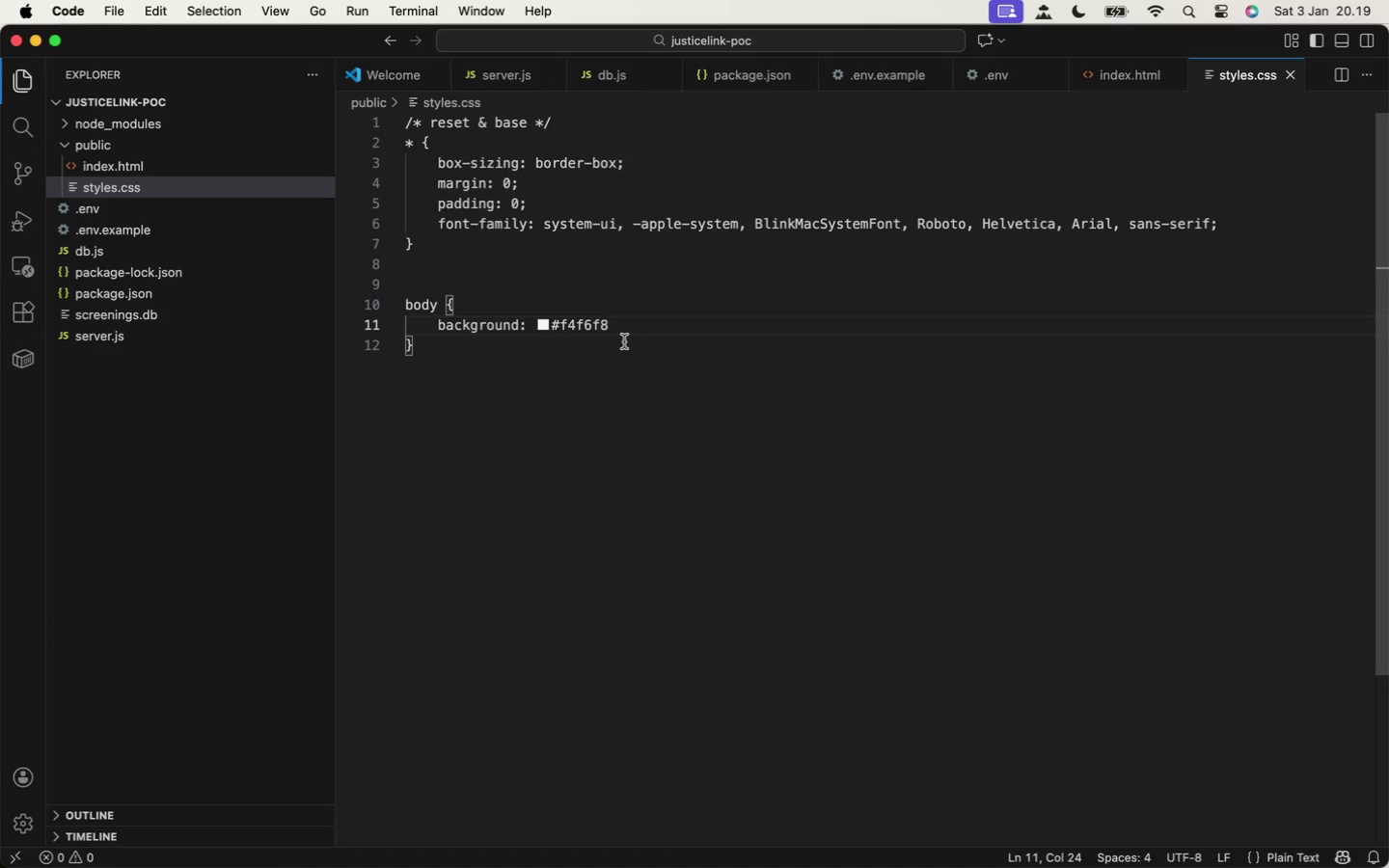 
key(Semicolon)
 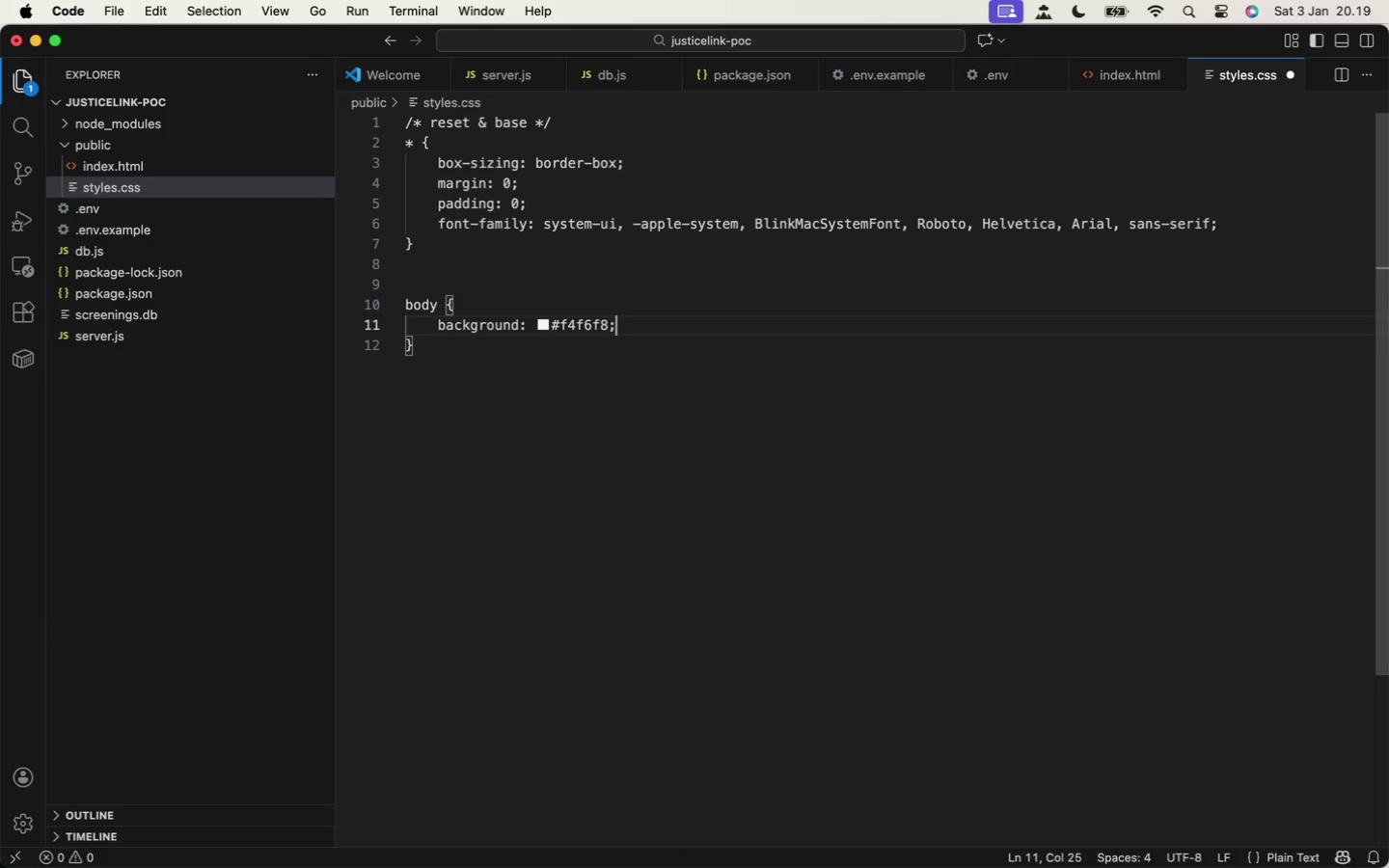 
key(Enter)
 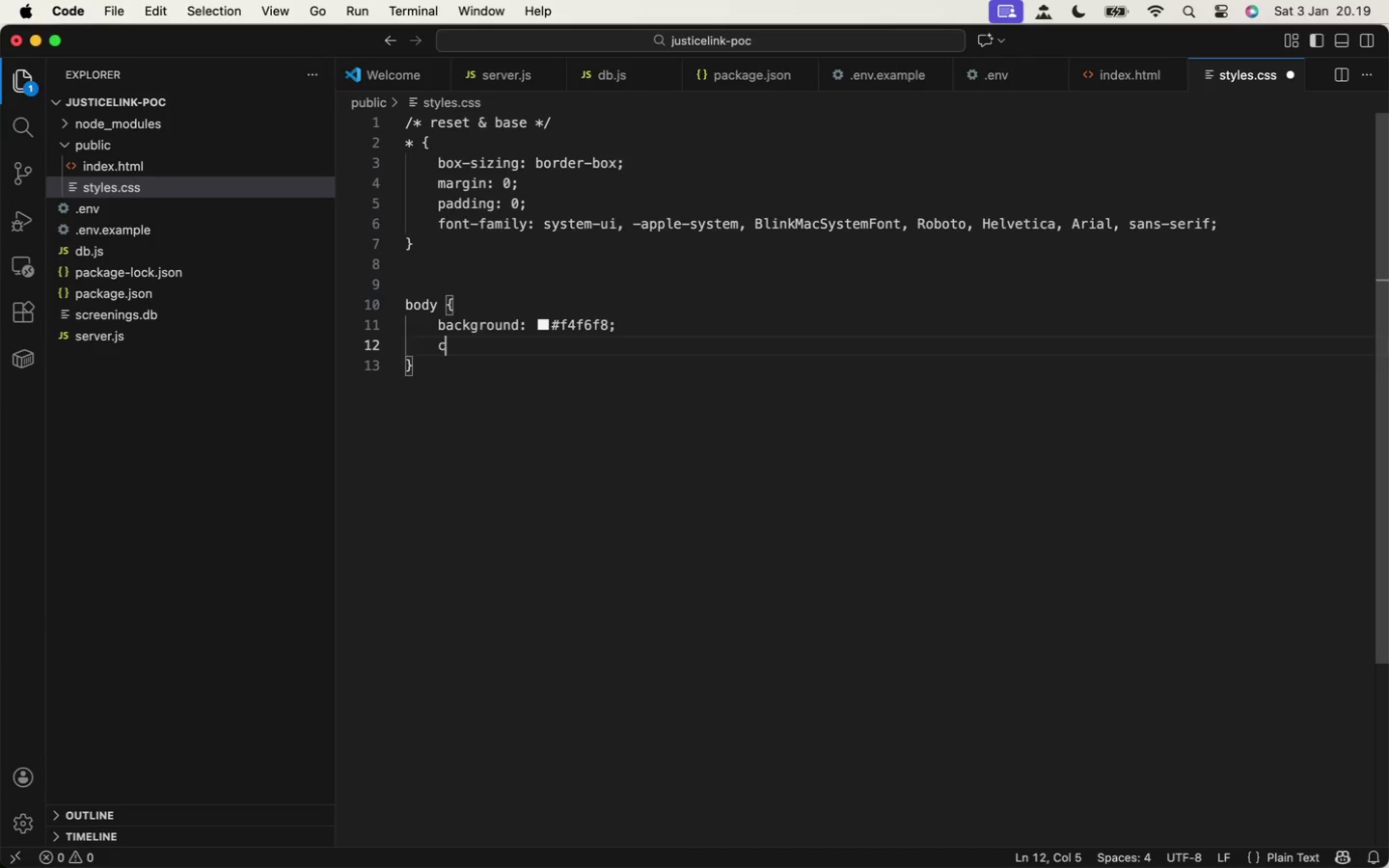 
type(color: #1f293)
 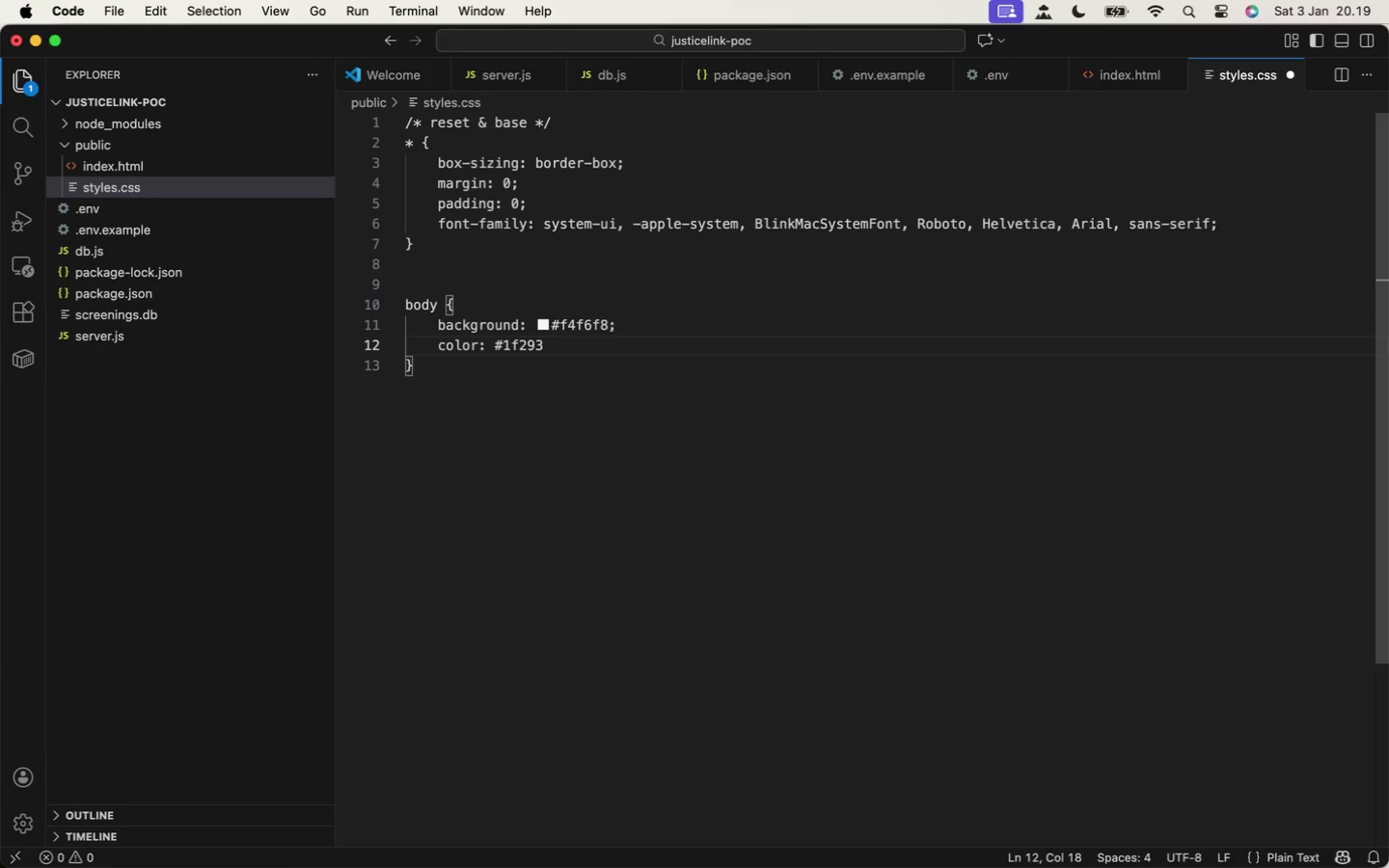 
key(6)
 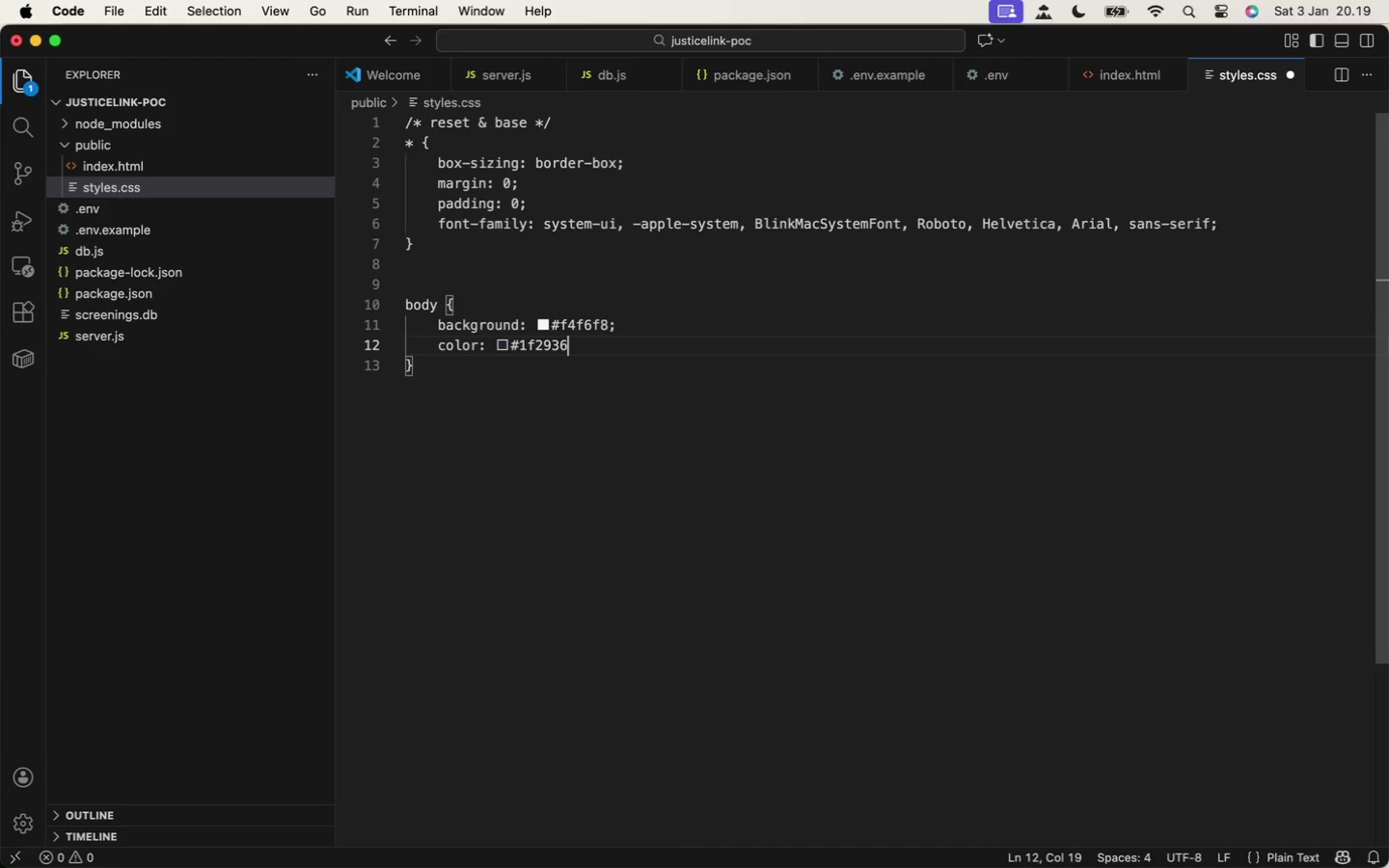 
key(Backspace)
 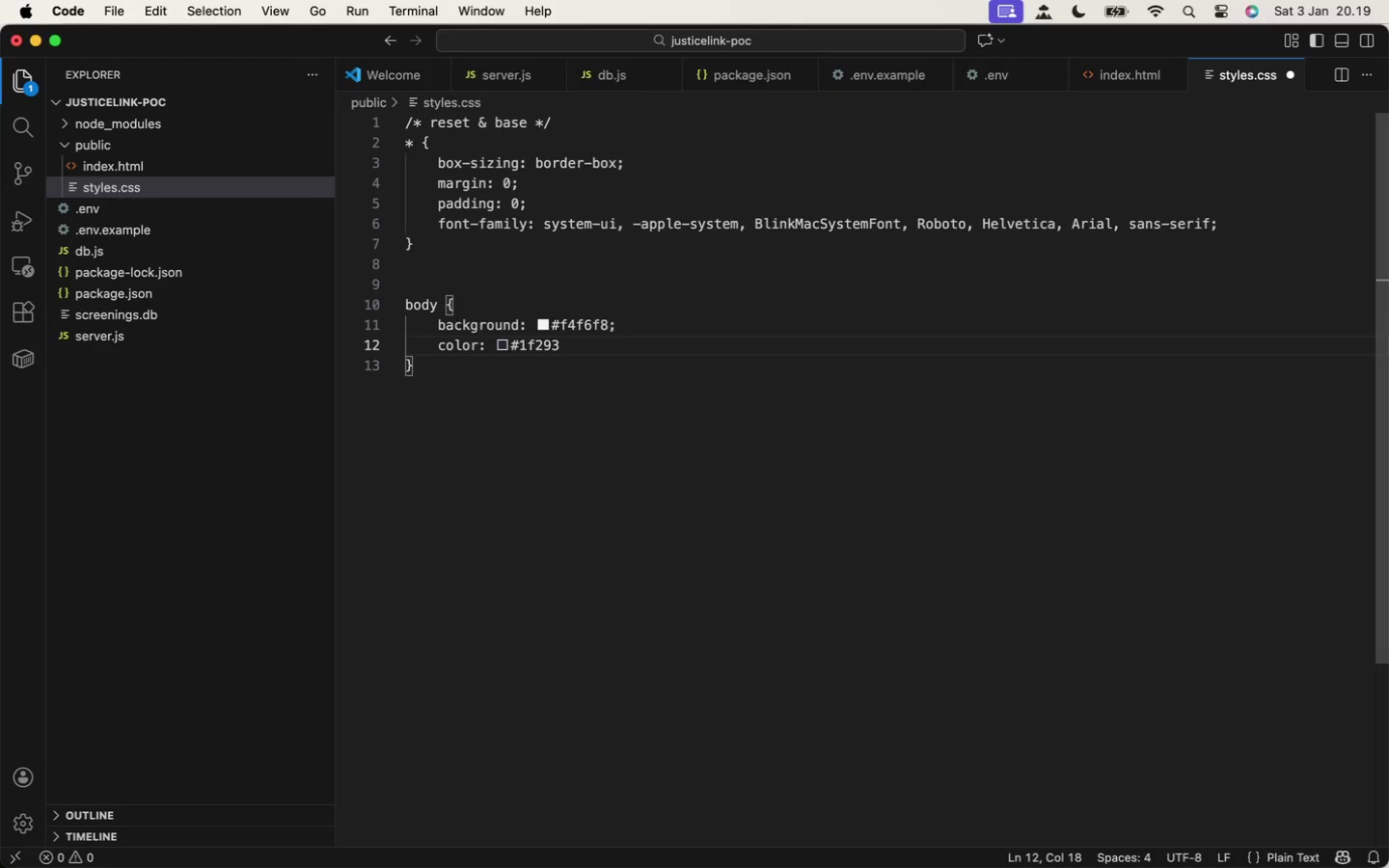 
key(7)
 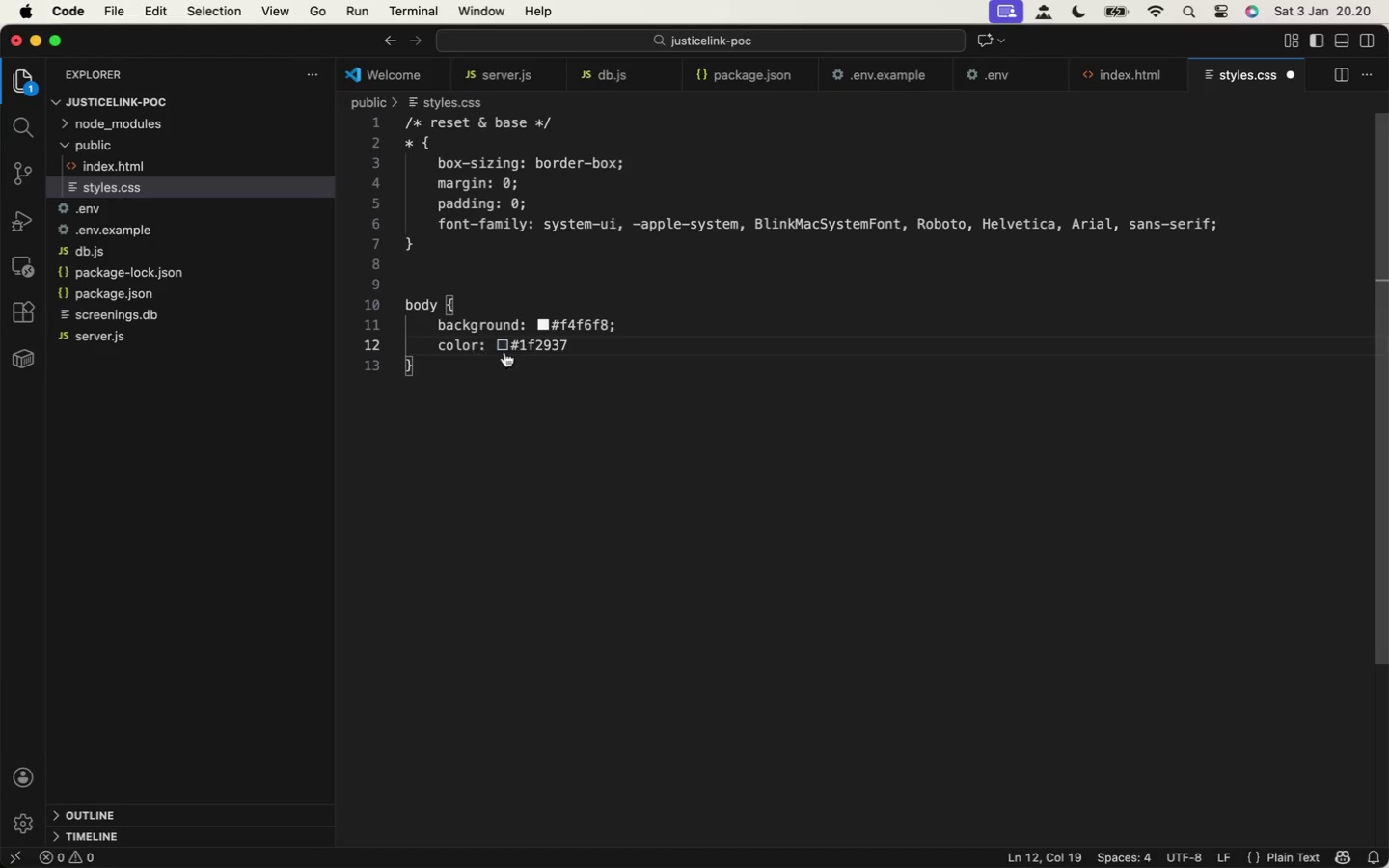 
left_click([503, 346])
 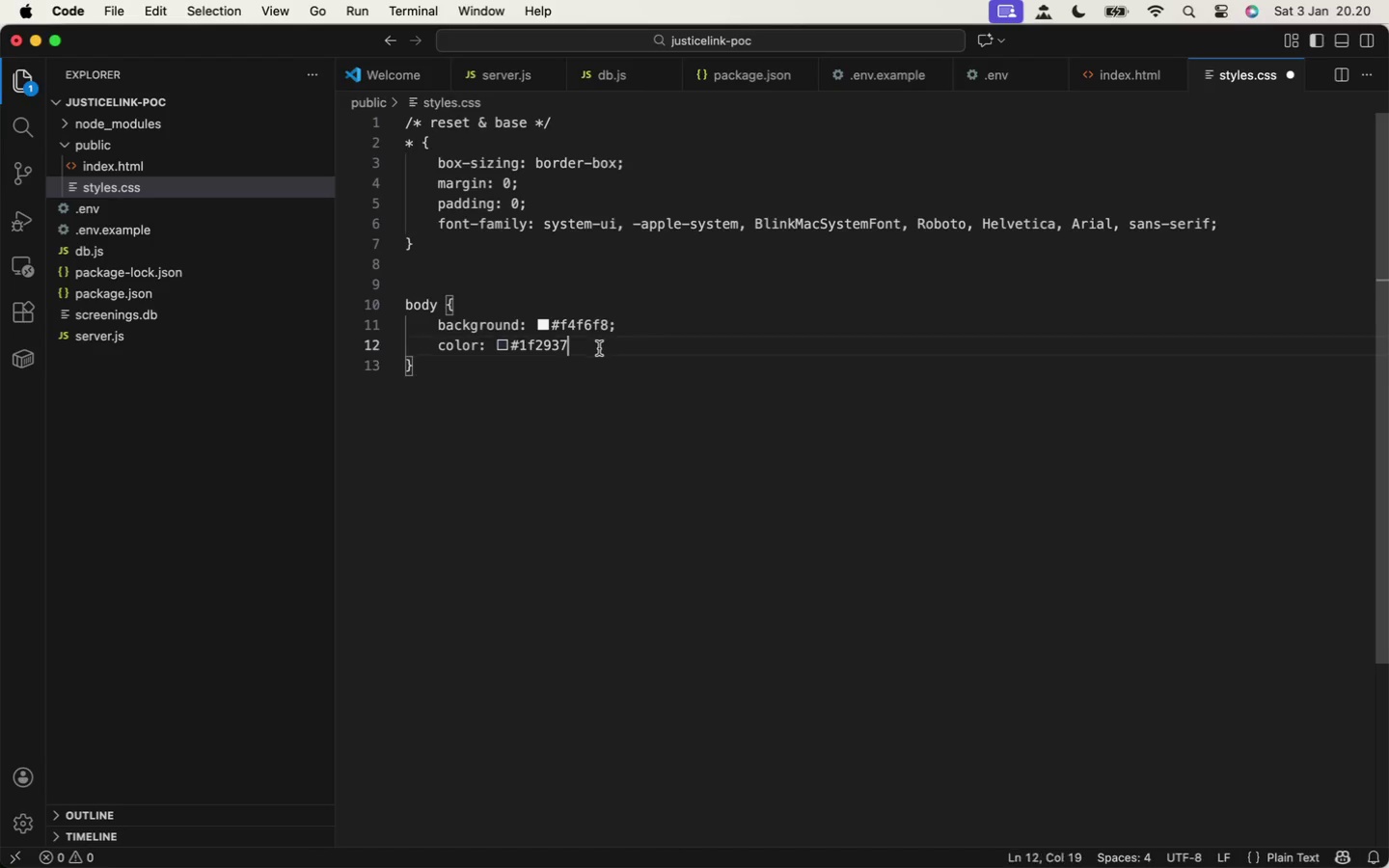 
key(Semicolon)
 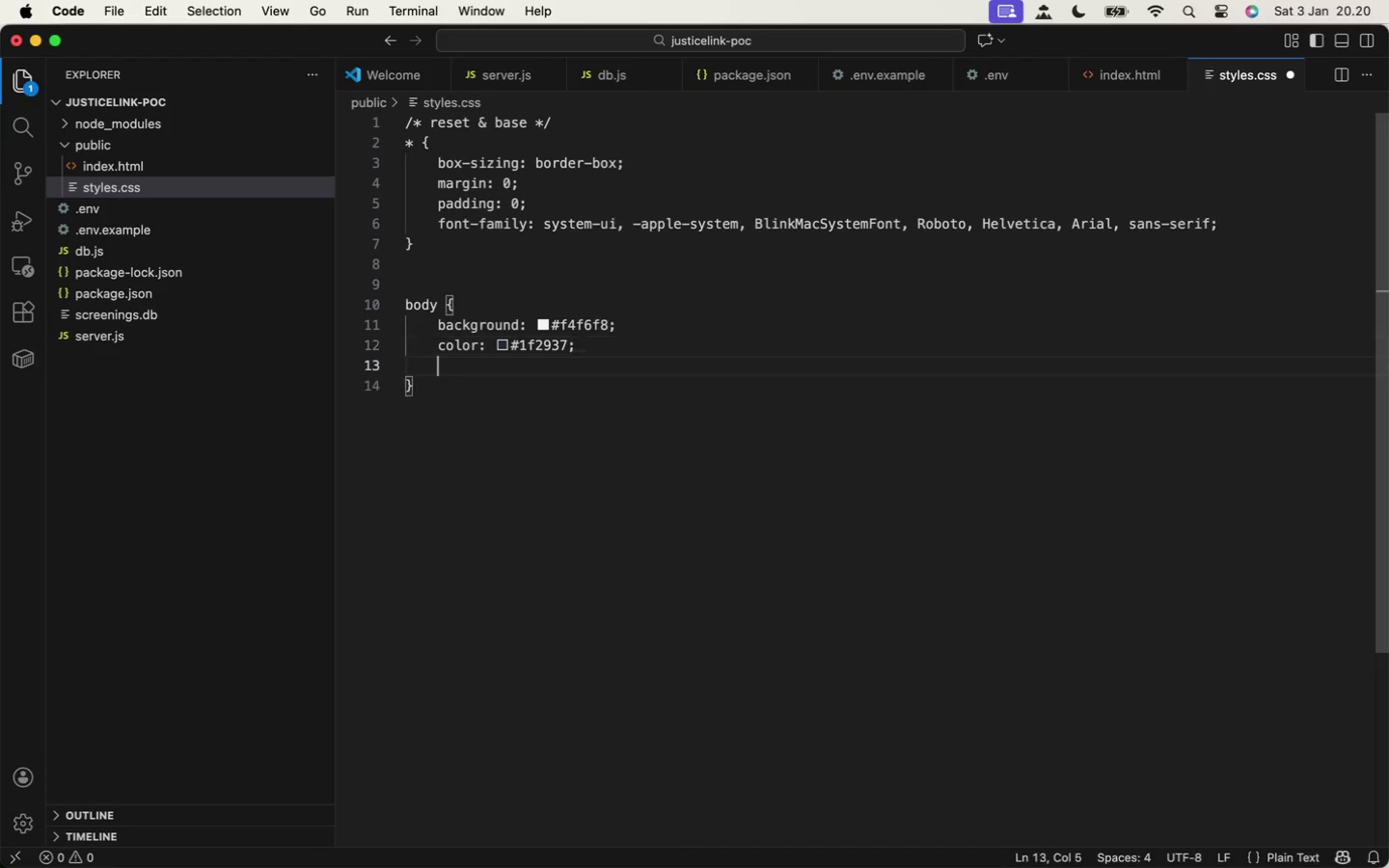 
key(Enter)
 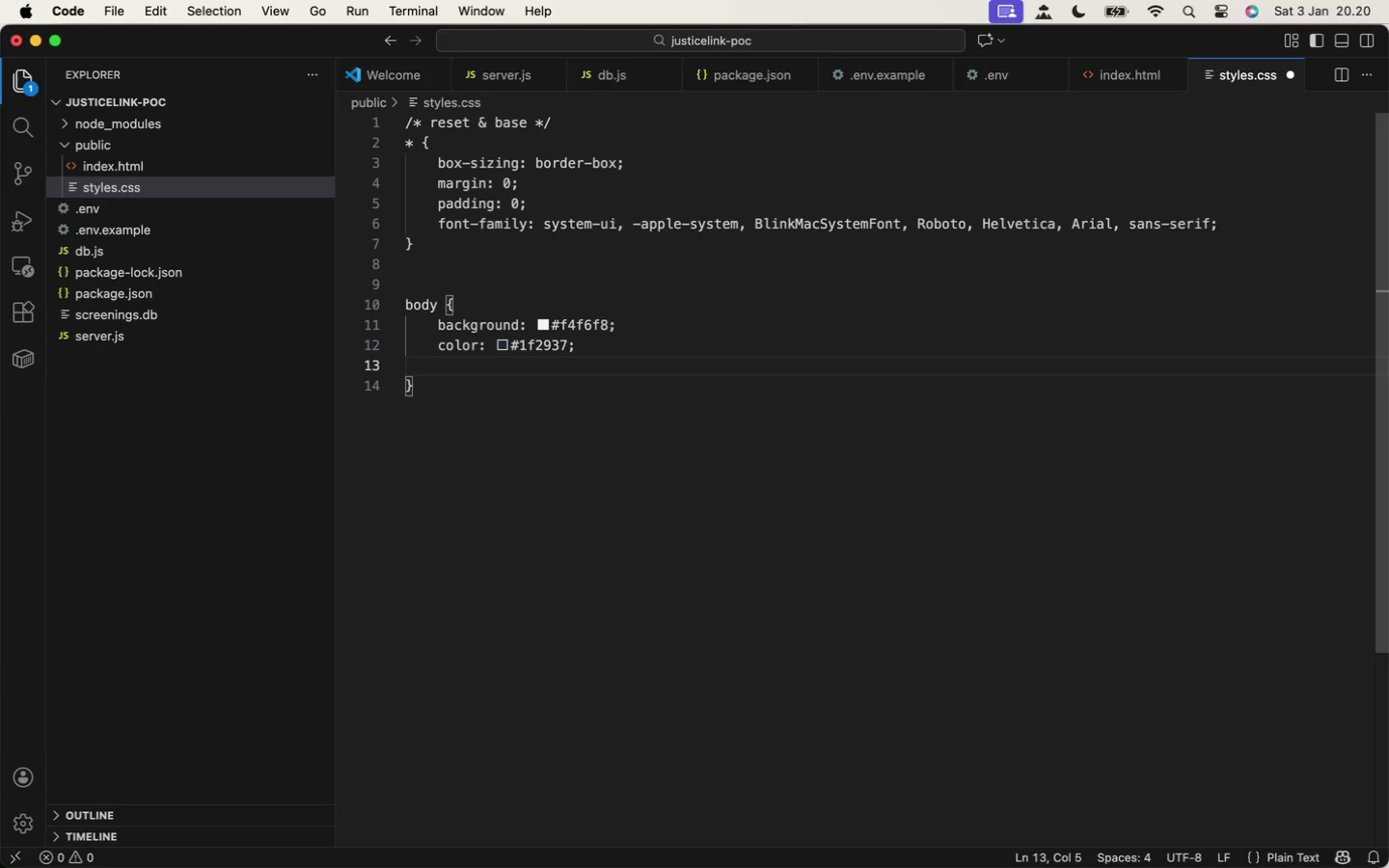 
type(min-height: 100vh;)
 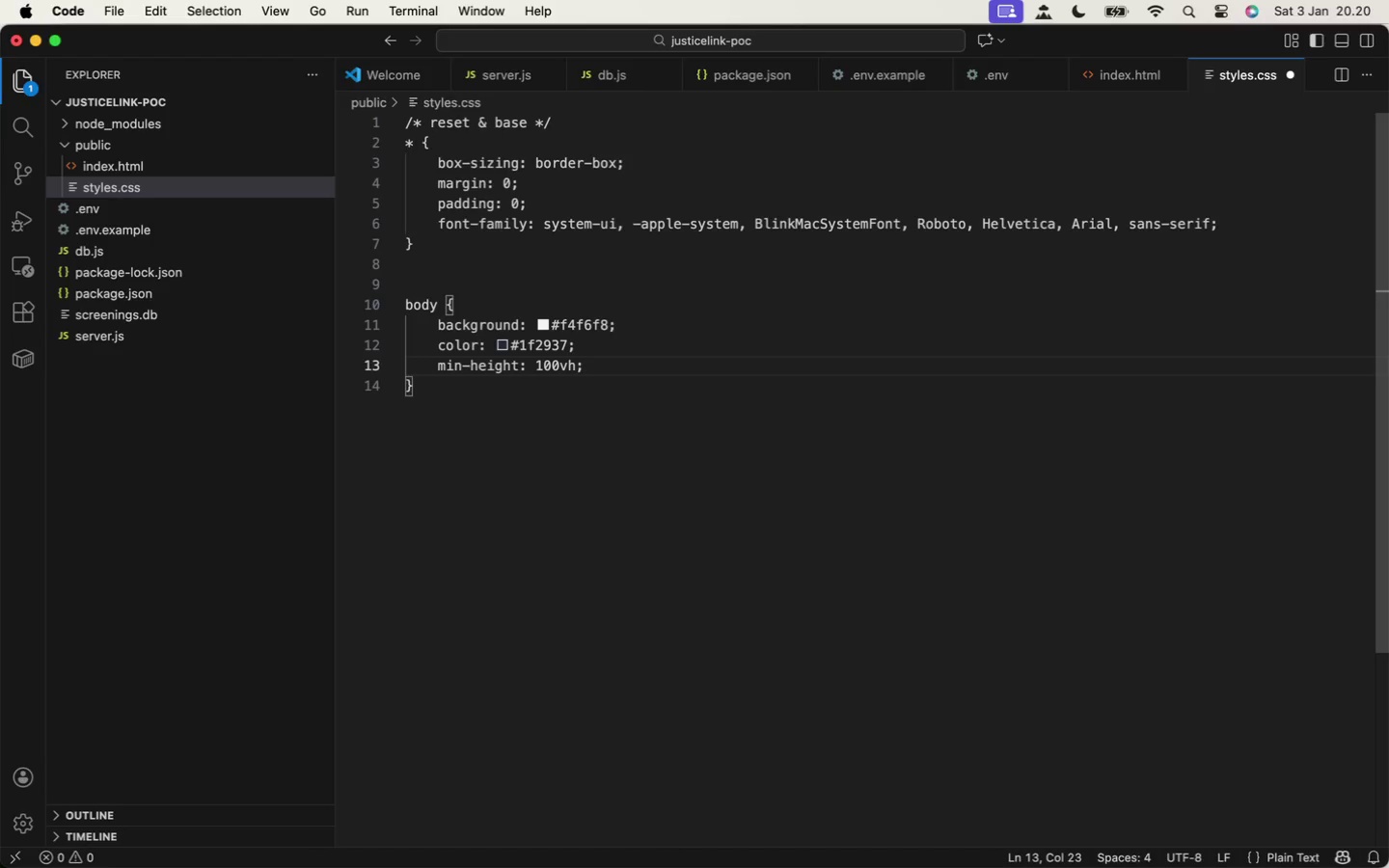 
key(Enter)
 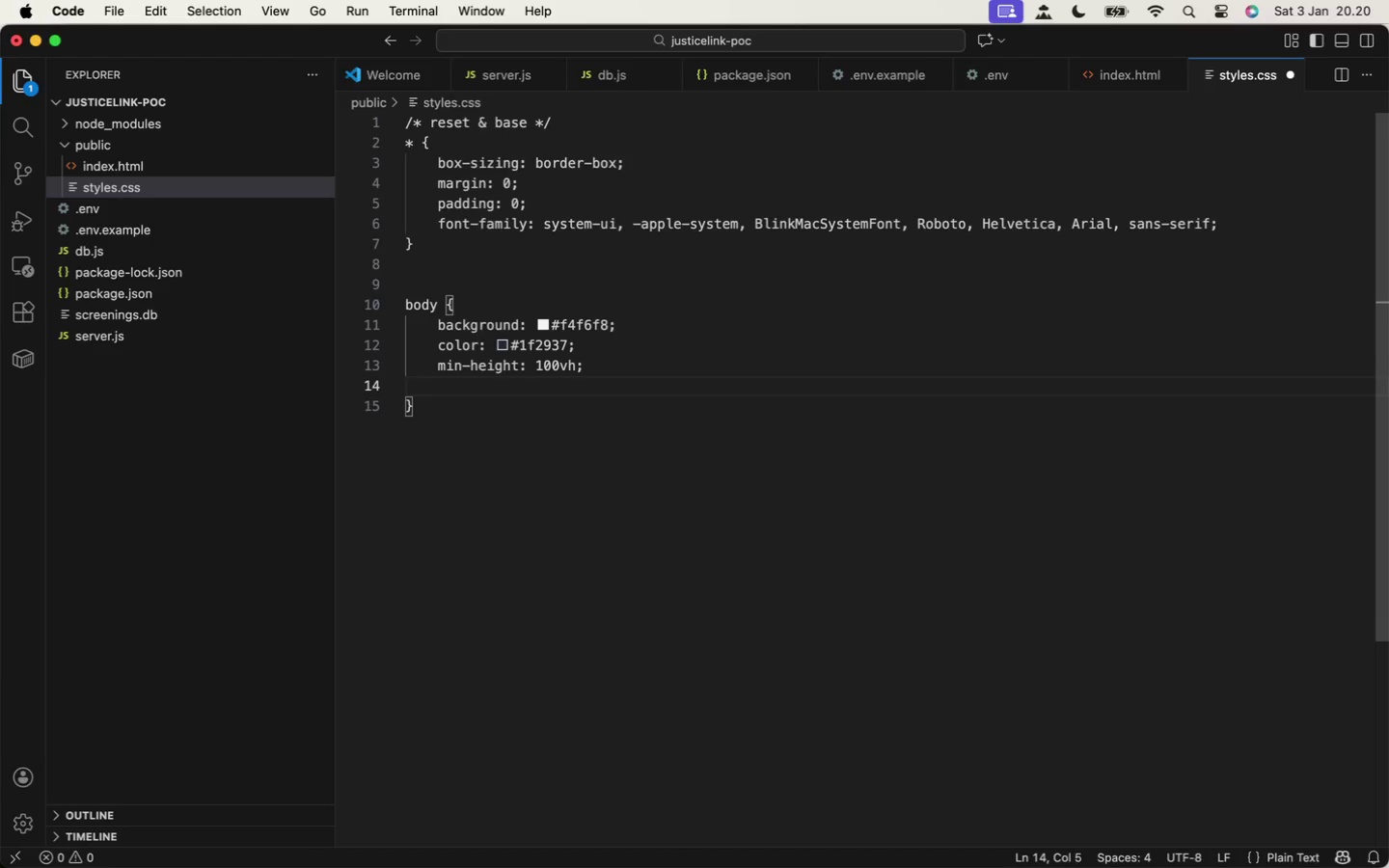 
type(display: flex;)
 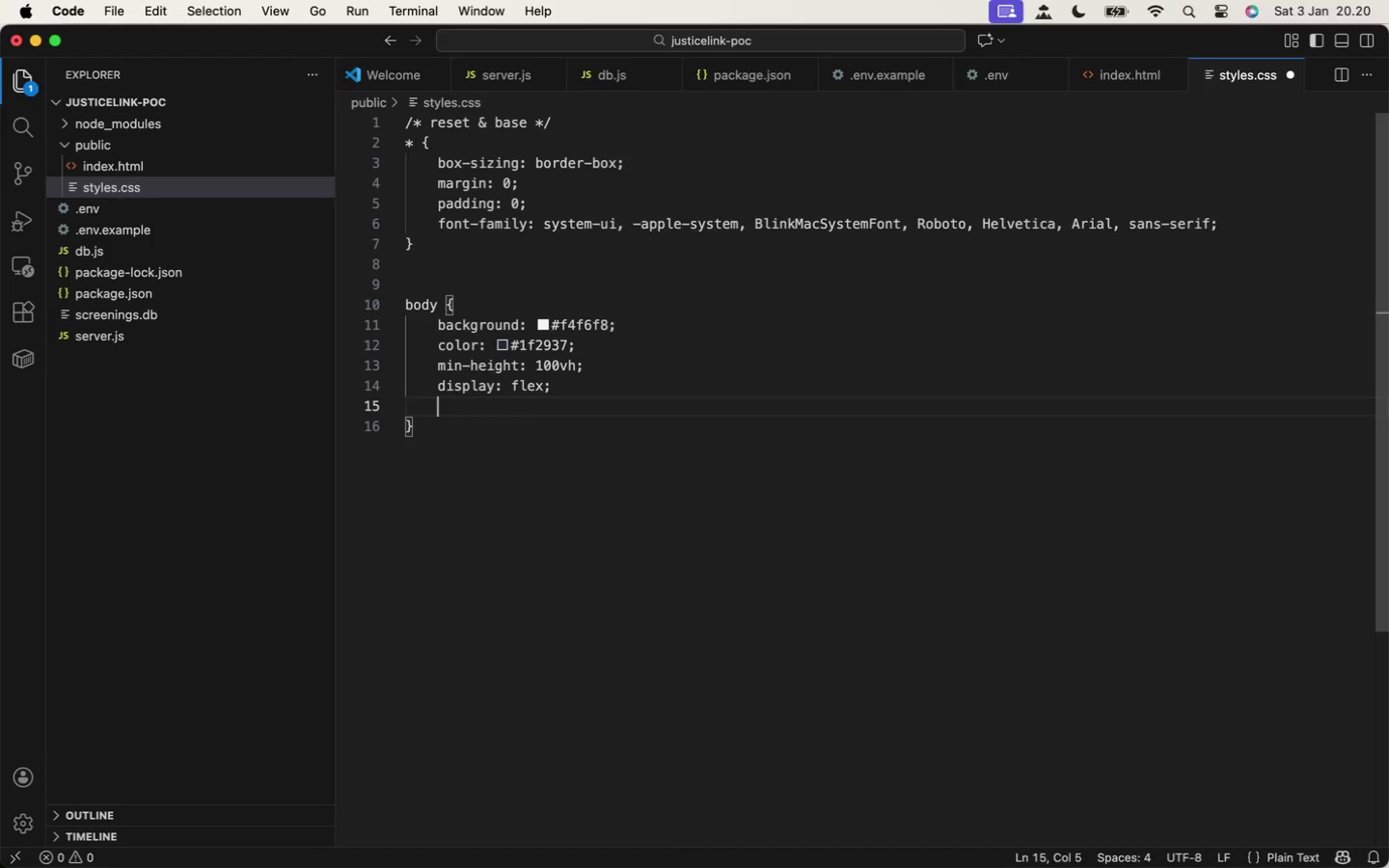 
 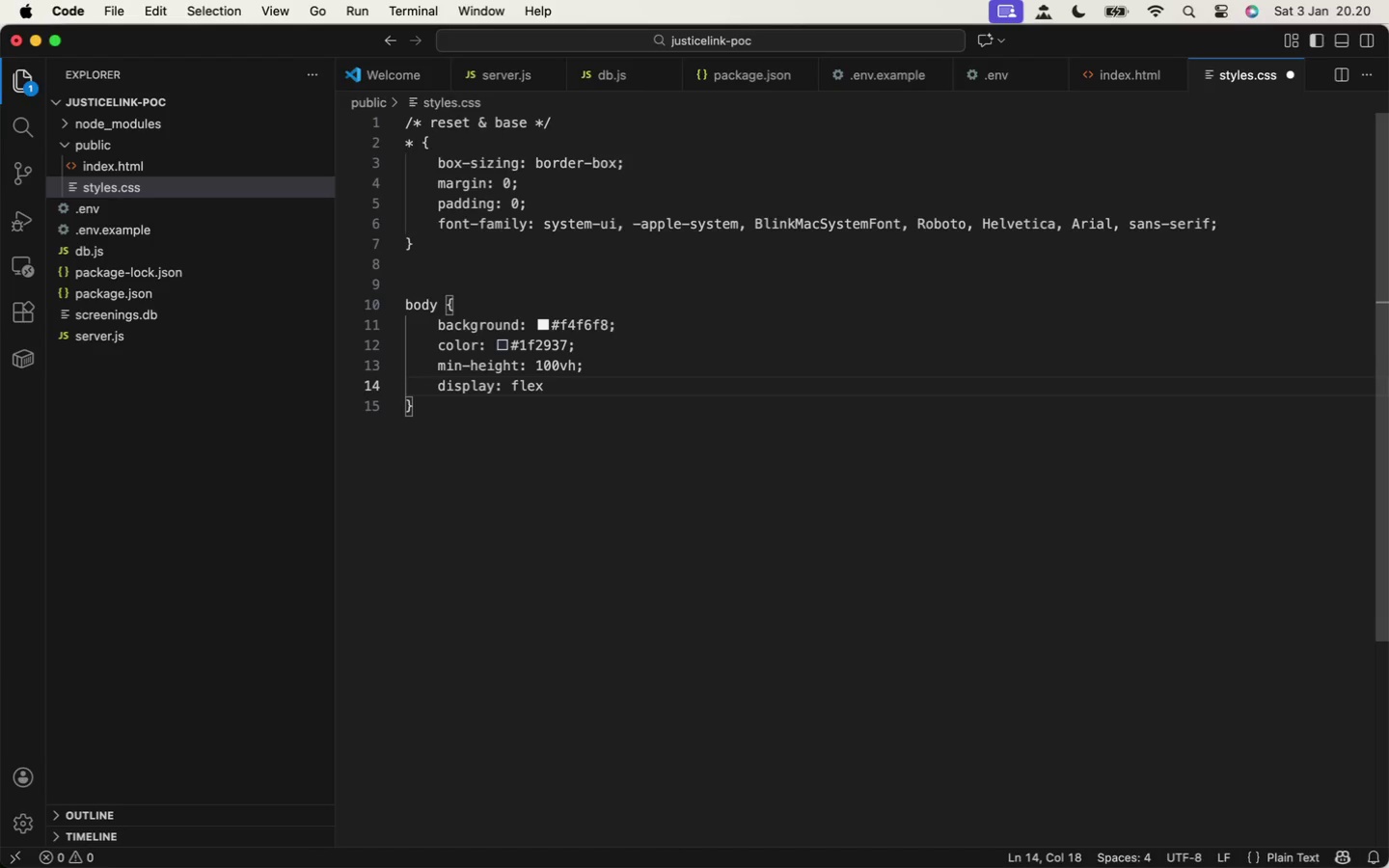 
key(Enter)
 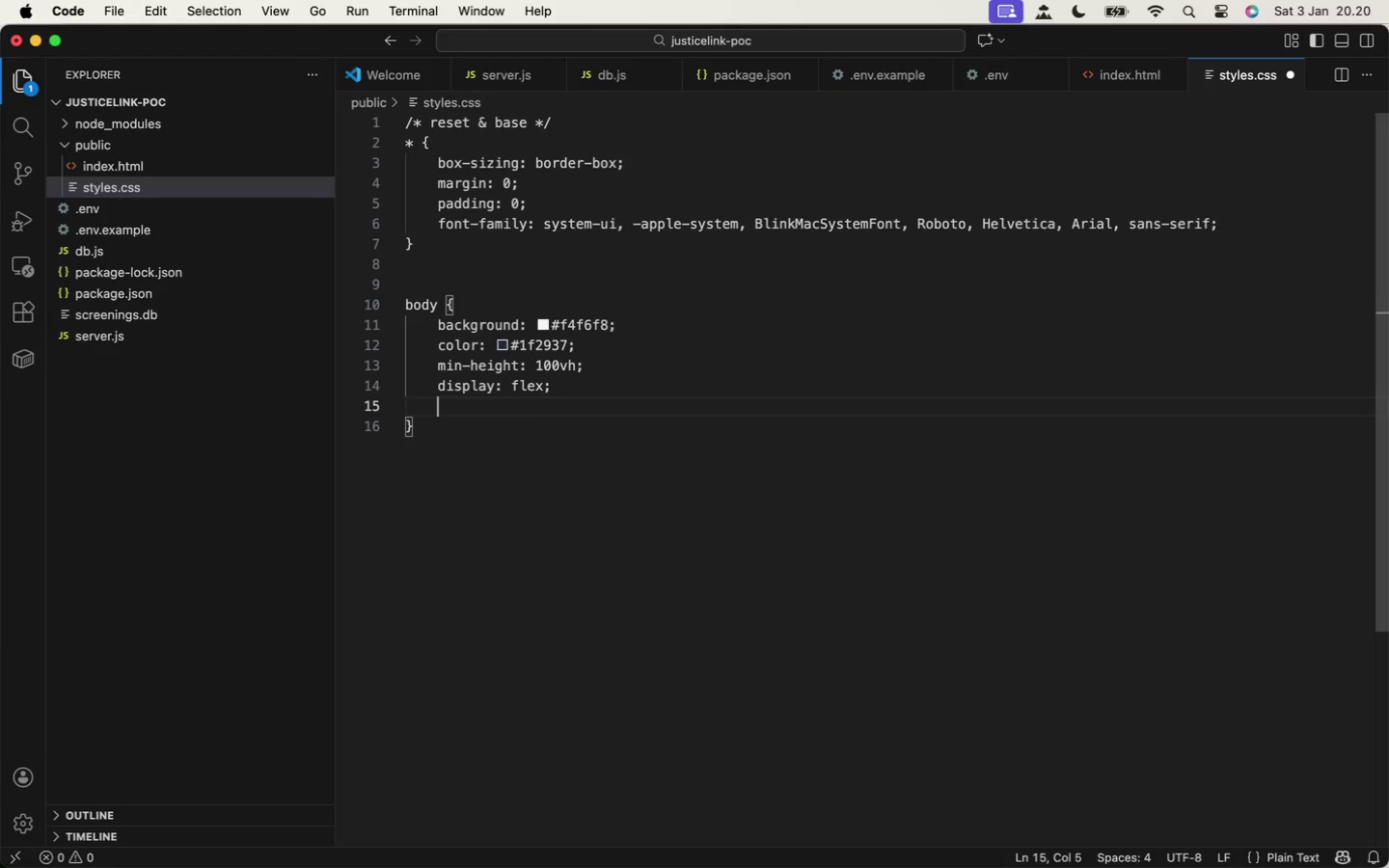 
type(align-items: center;)
 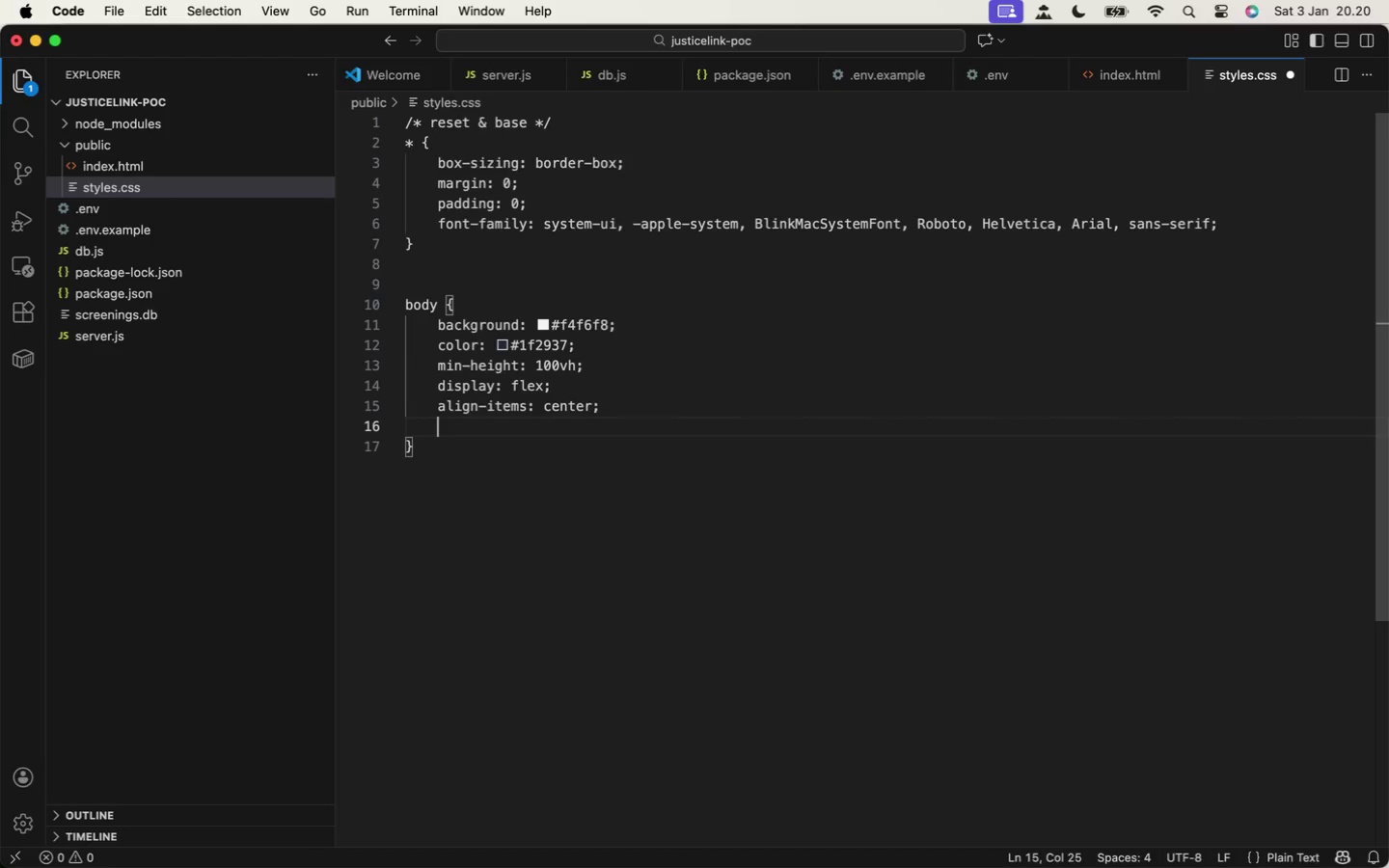 
key(Enter)
 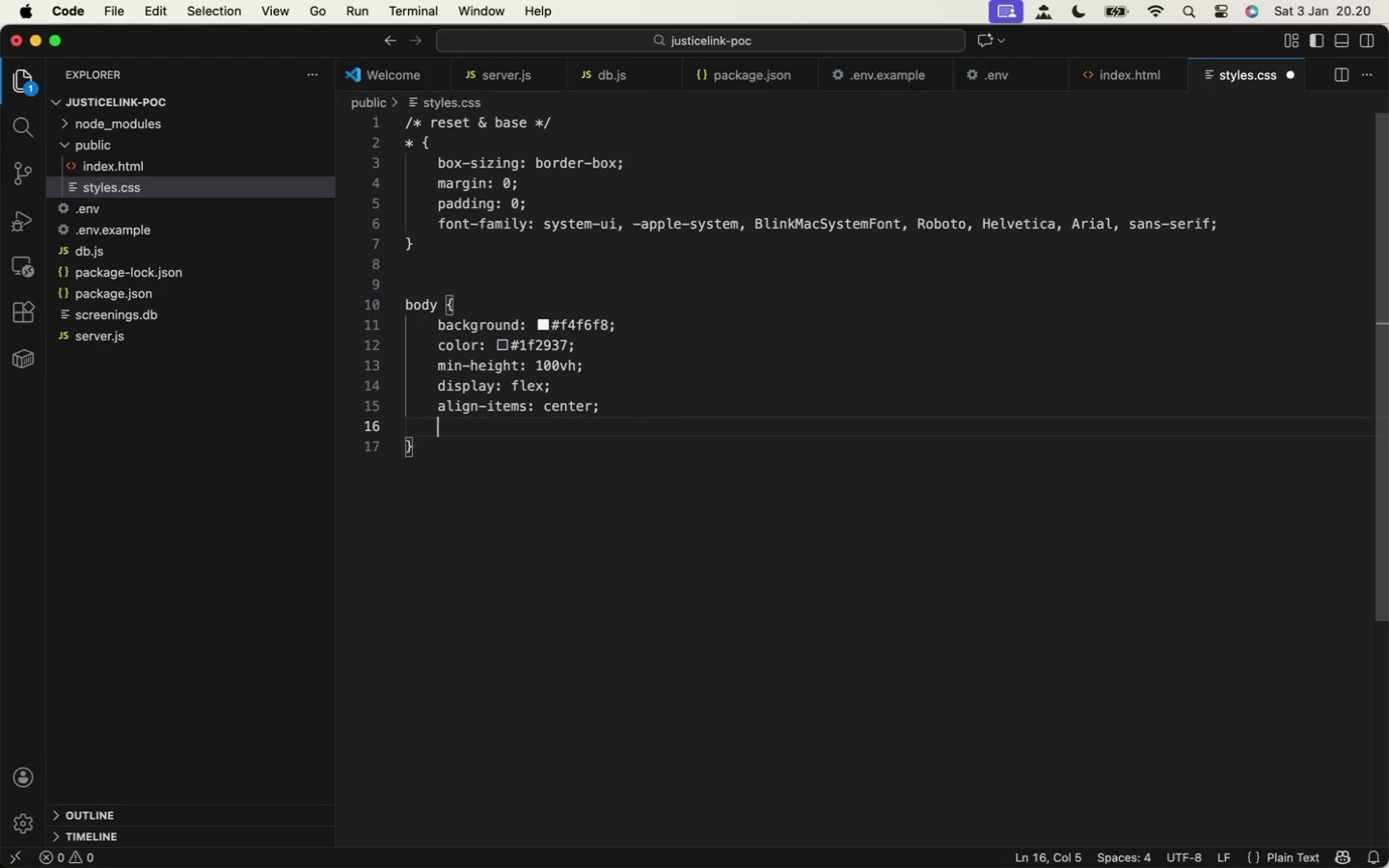 
type(justify-content: center;)
 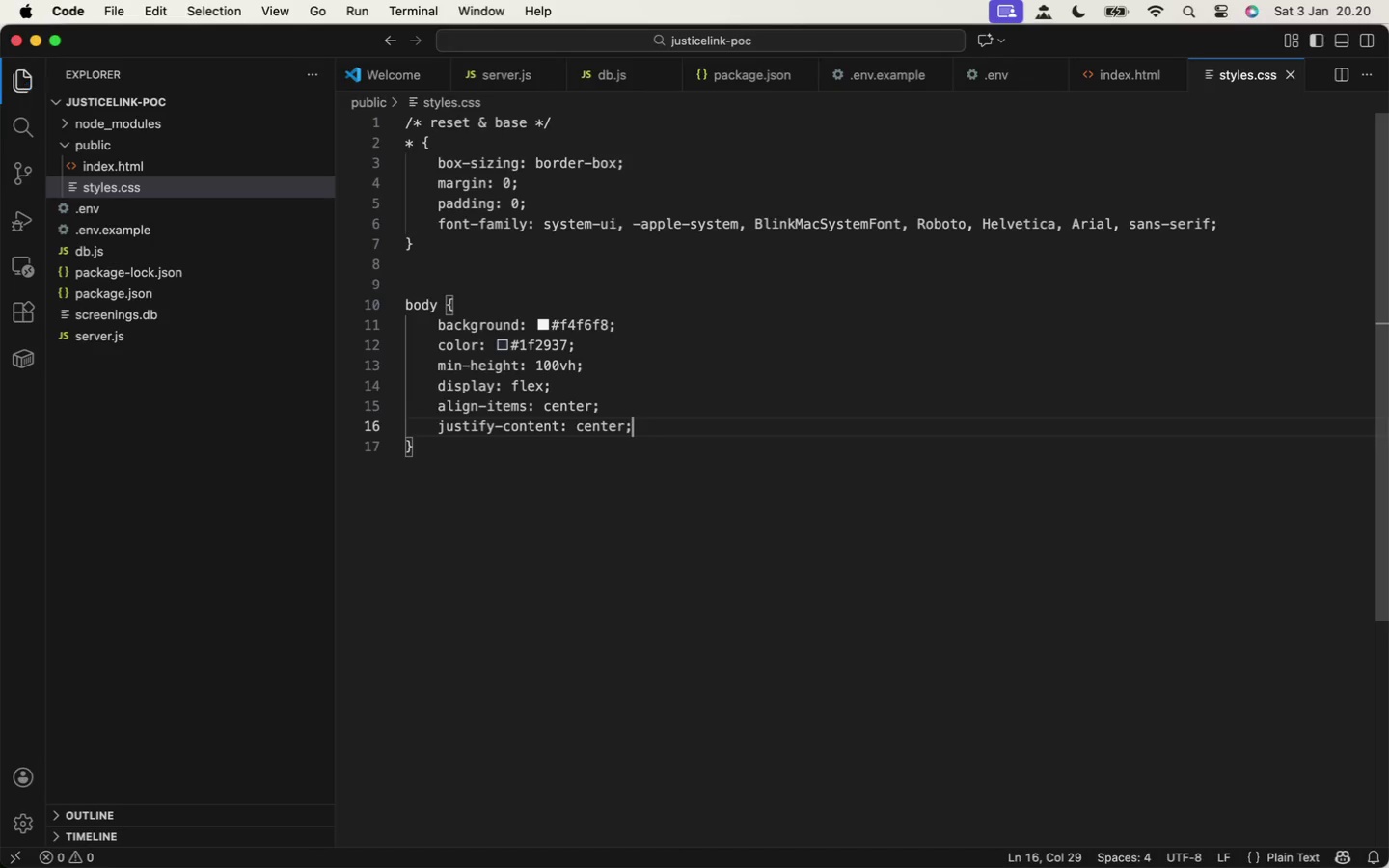 
key(Meta+S)
 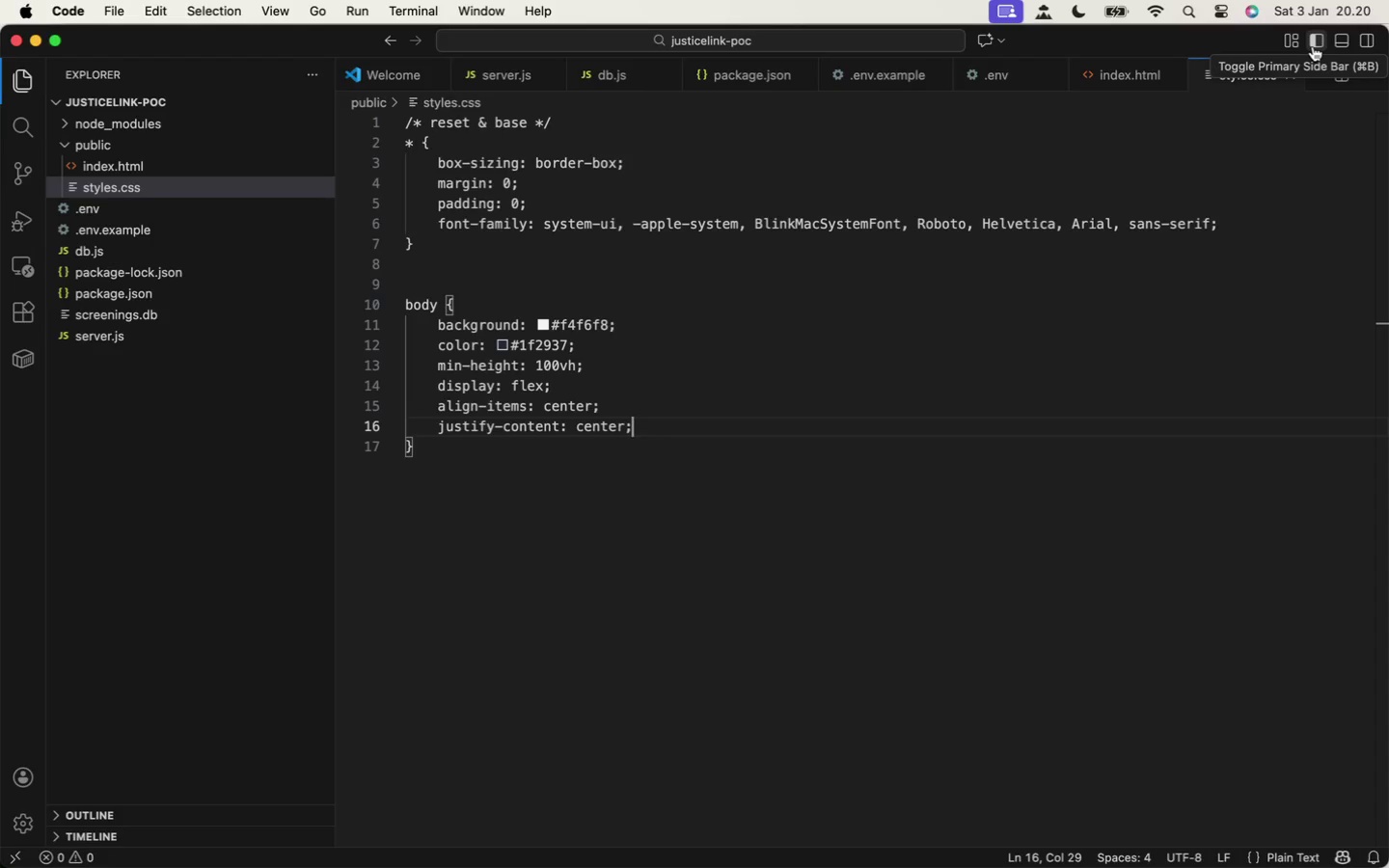 
wait(17.36)
 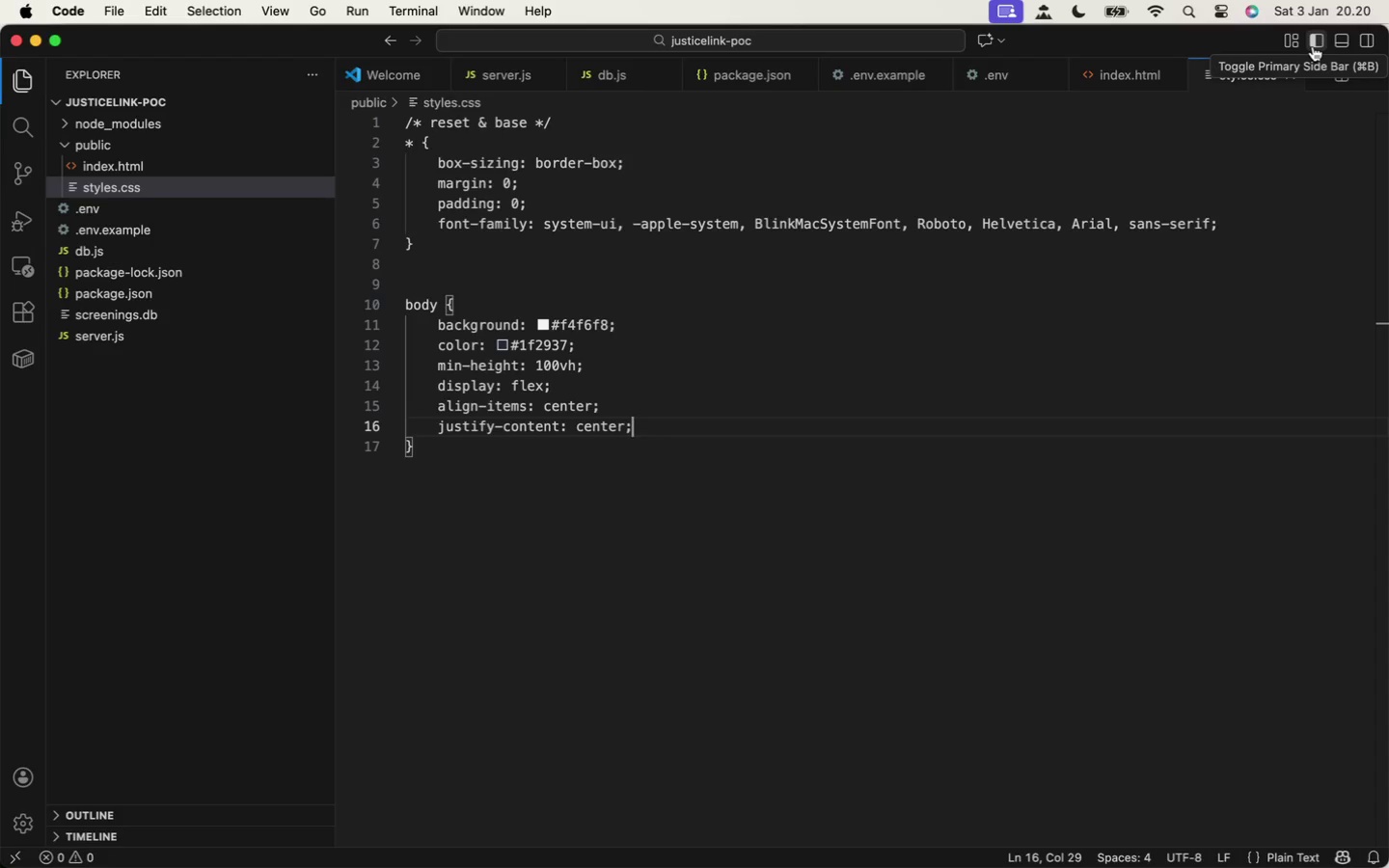 
left_click([1360, 44])
 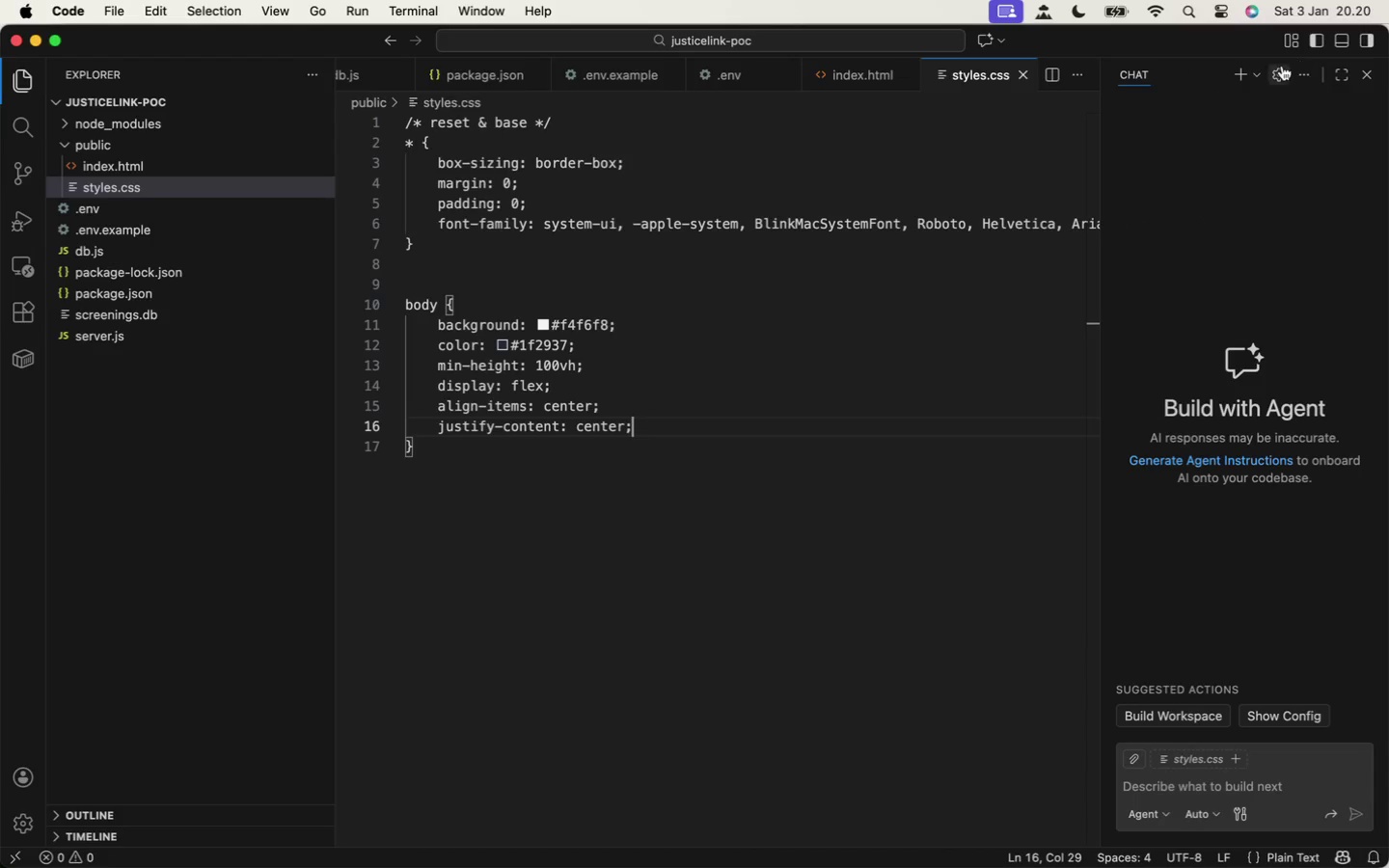 
left_click([1250, 78])
 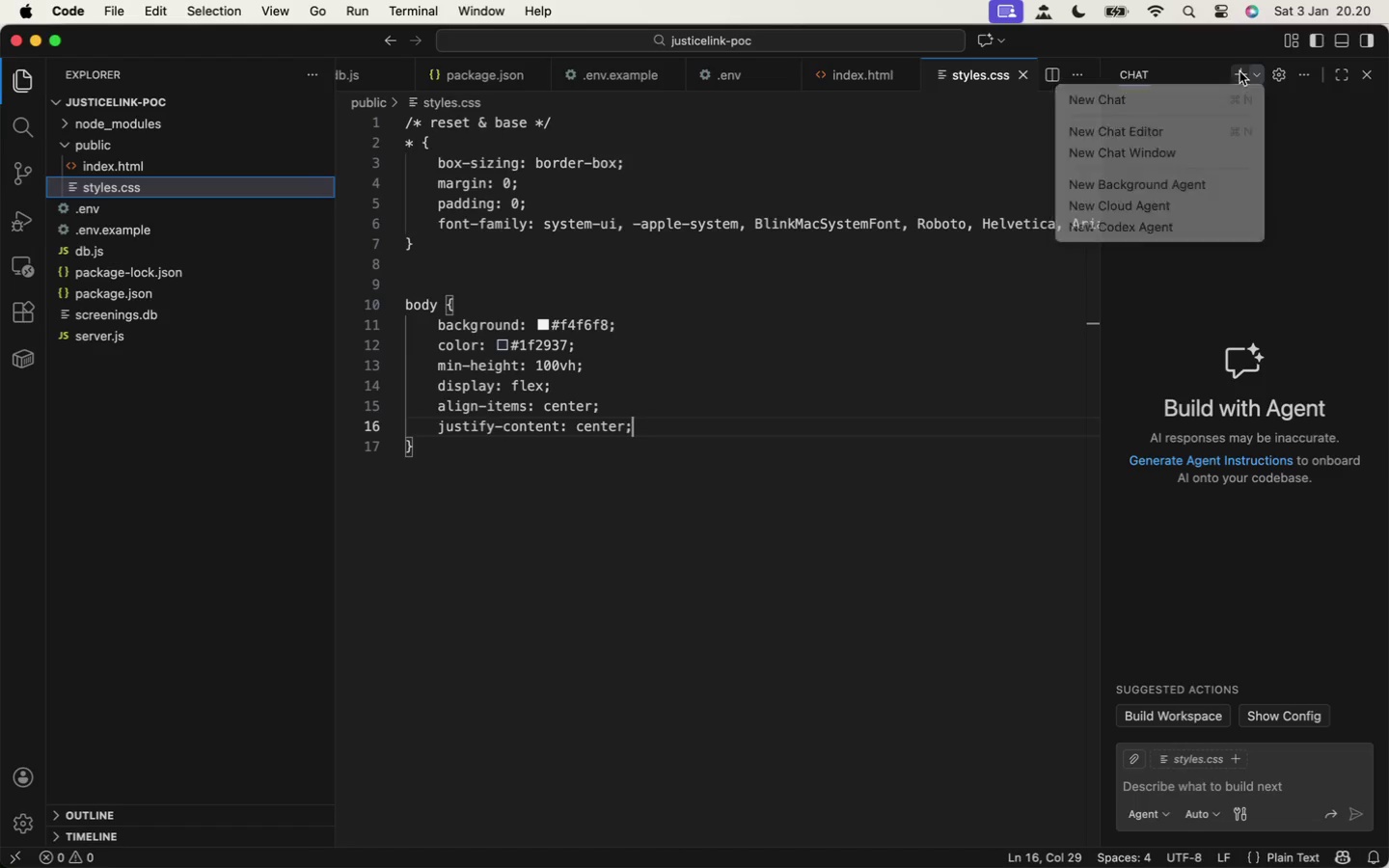 
left_click([1236, 76])
 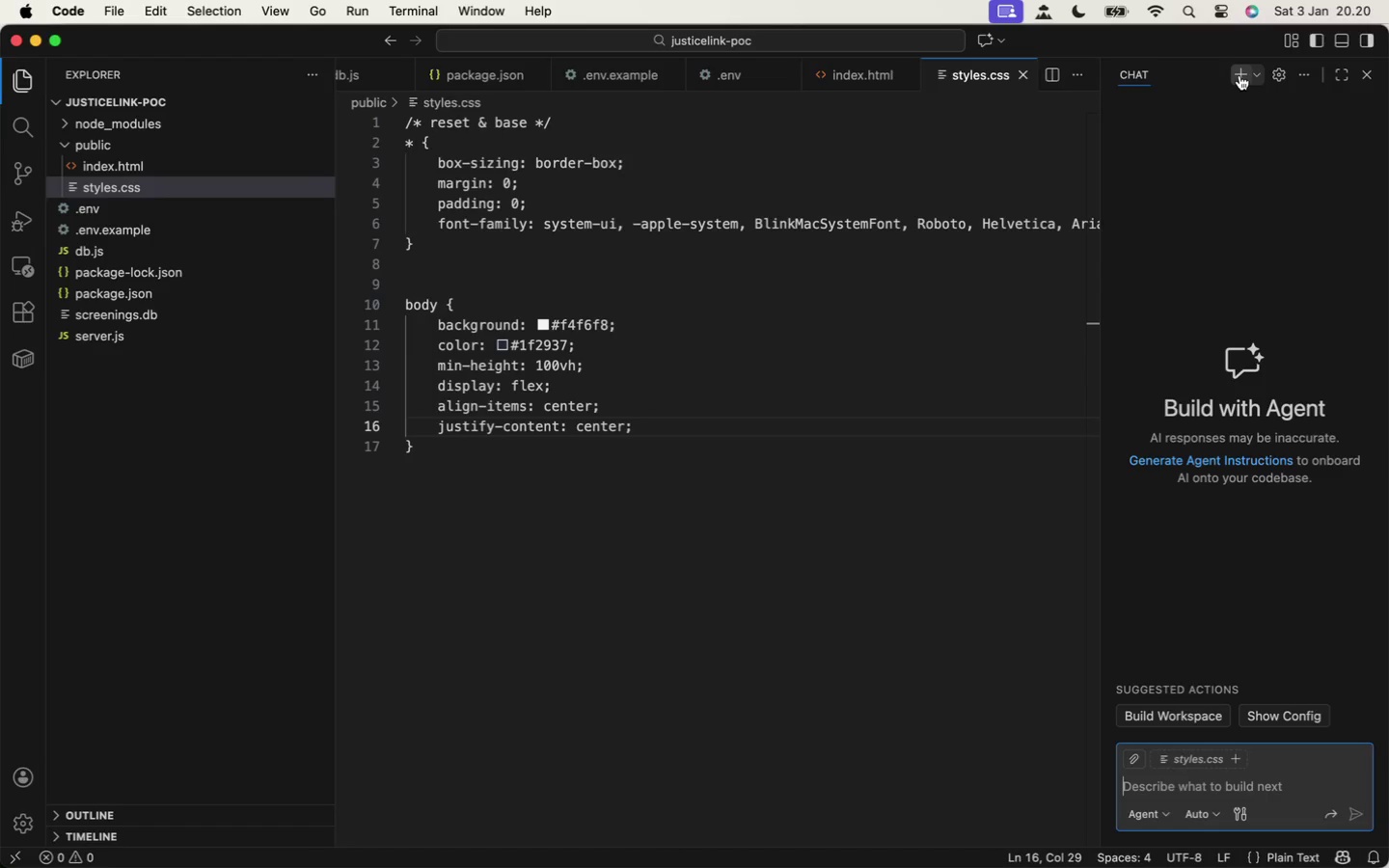 
left_click([1259, 72])
 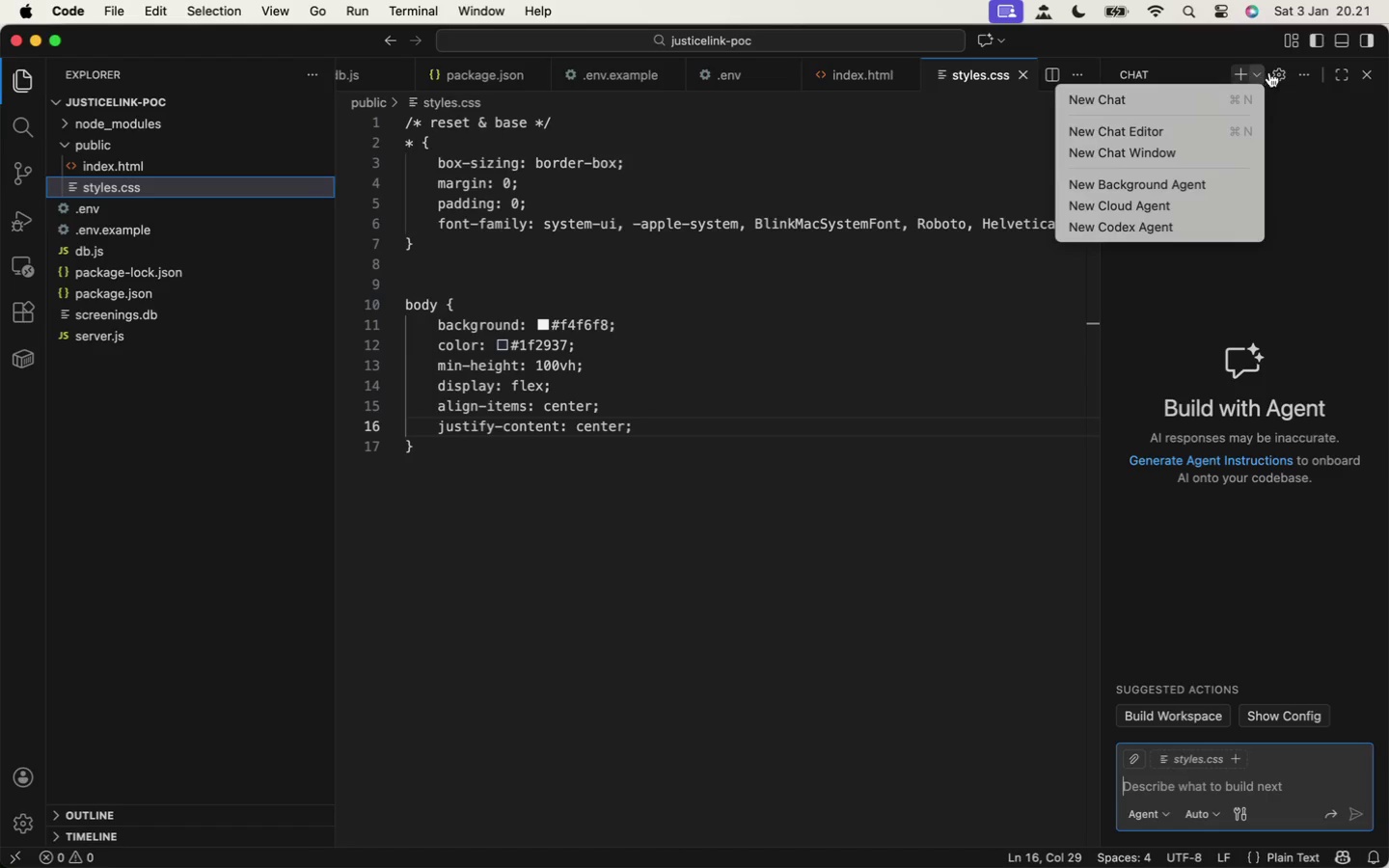 
left_click([1294, 77])
 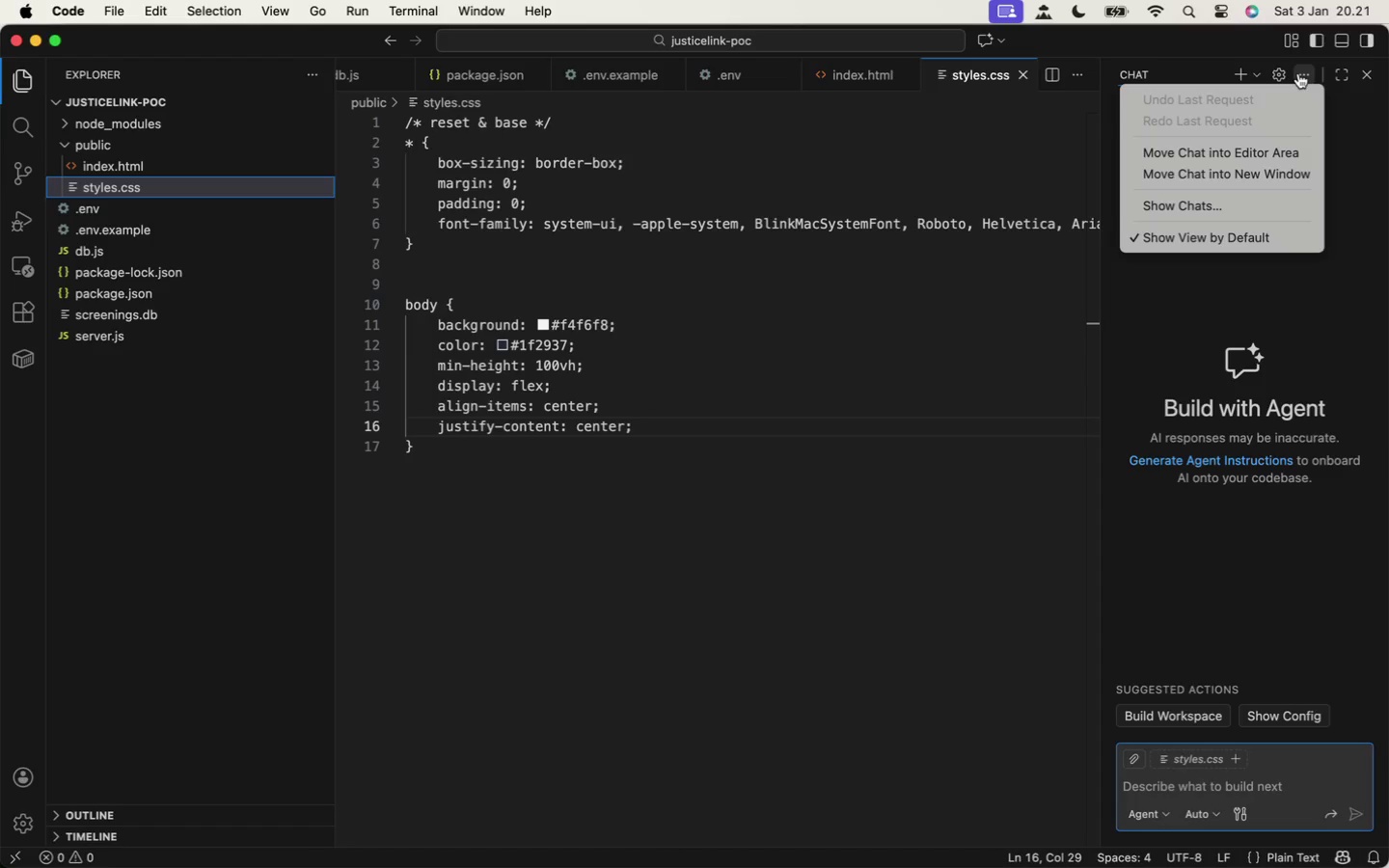 
left_click([1298, 73])
 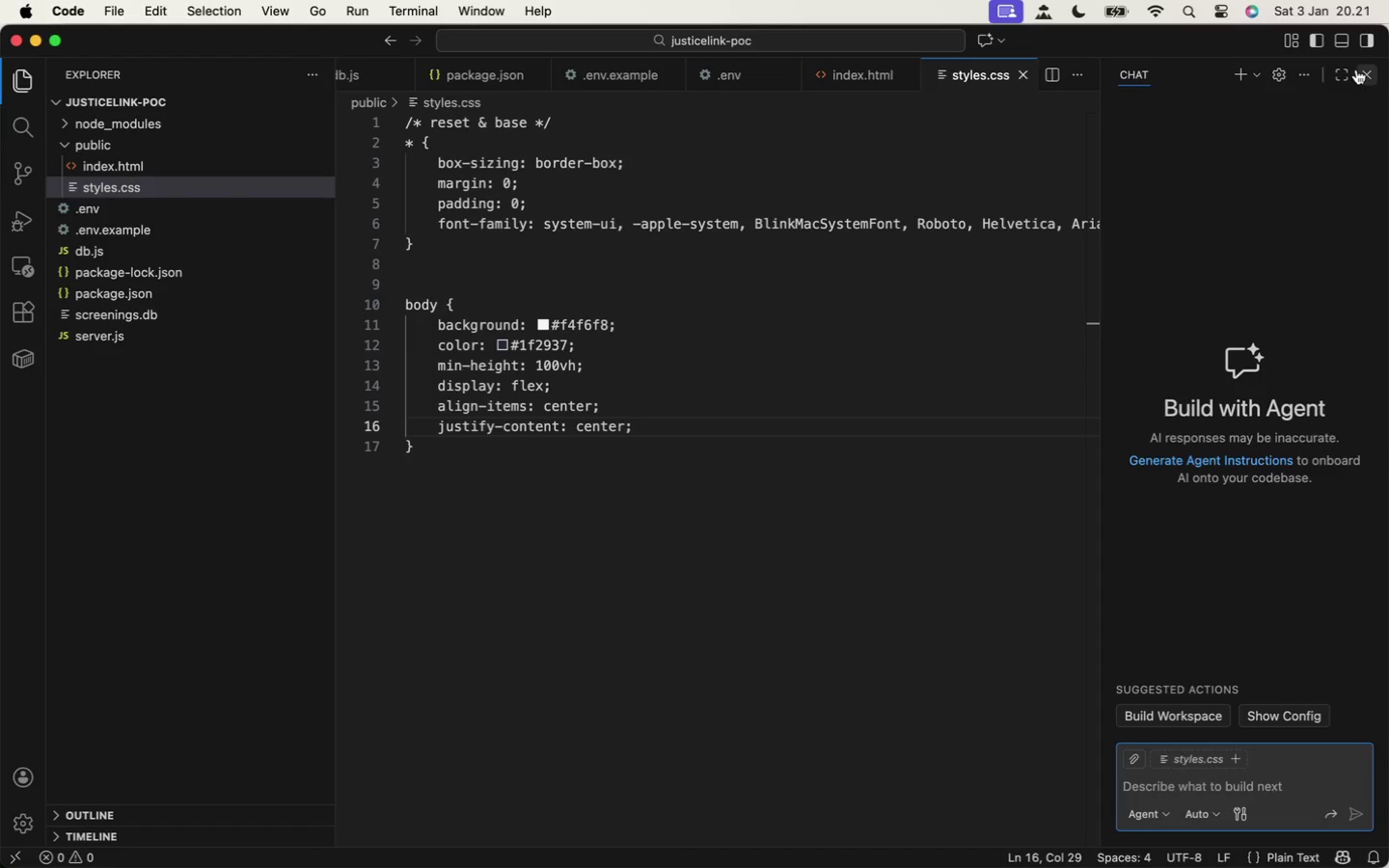 
left_click([1358, 70])
 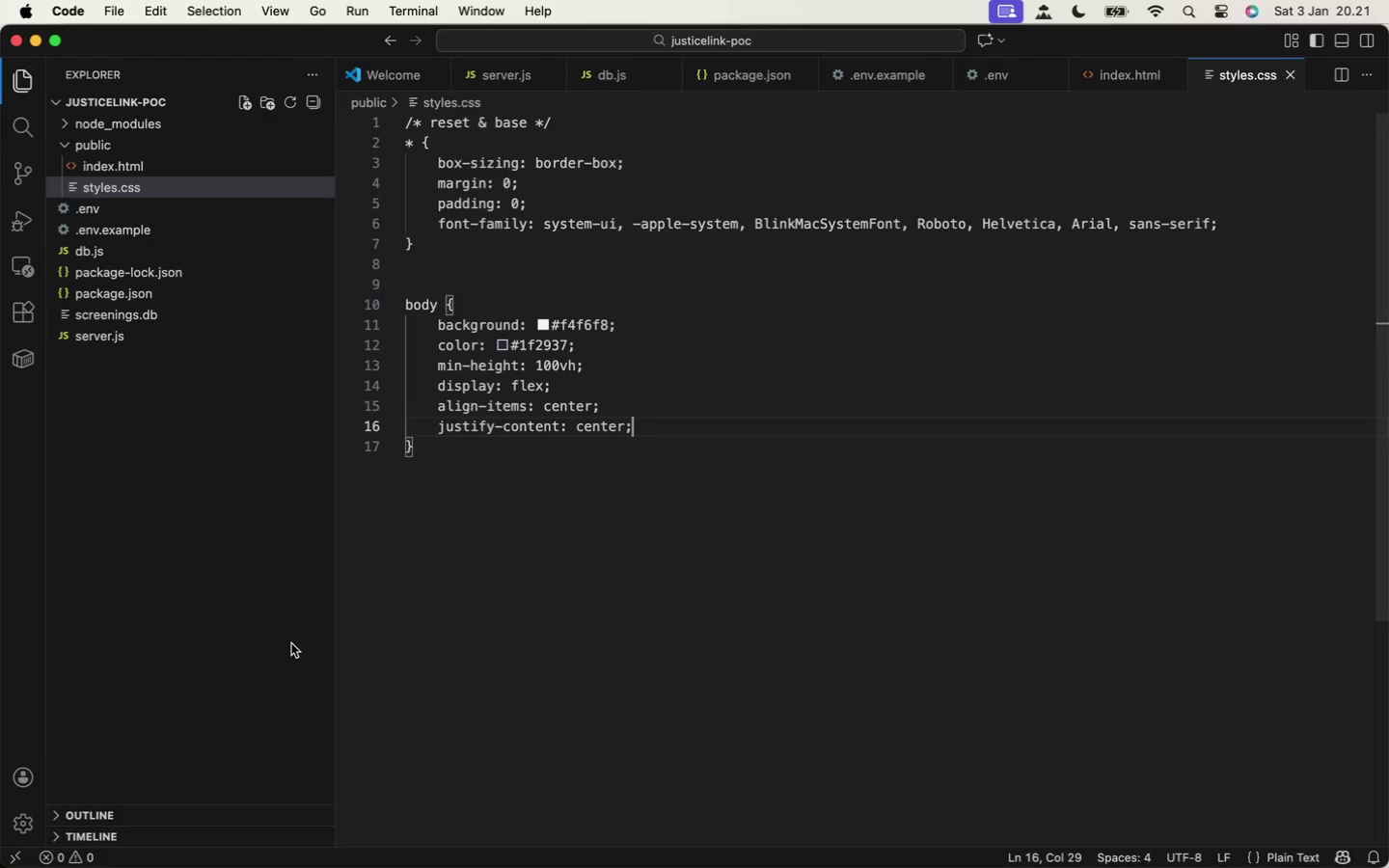 
key(Meta+S)
 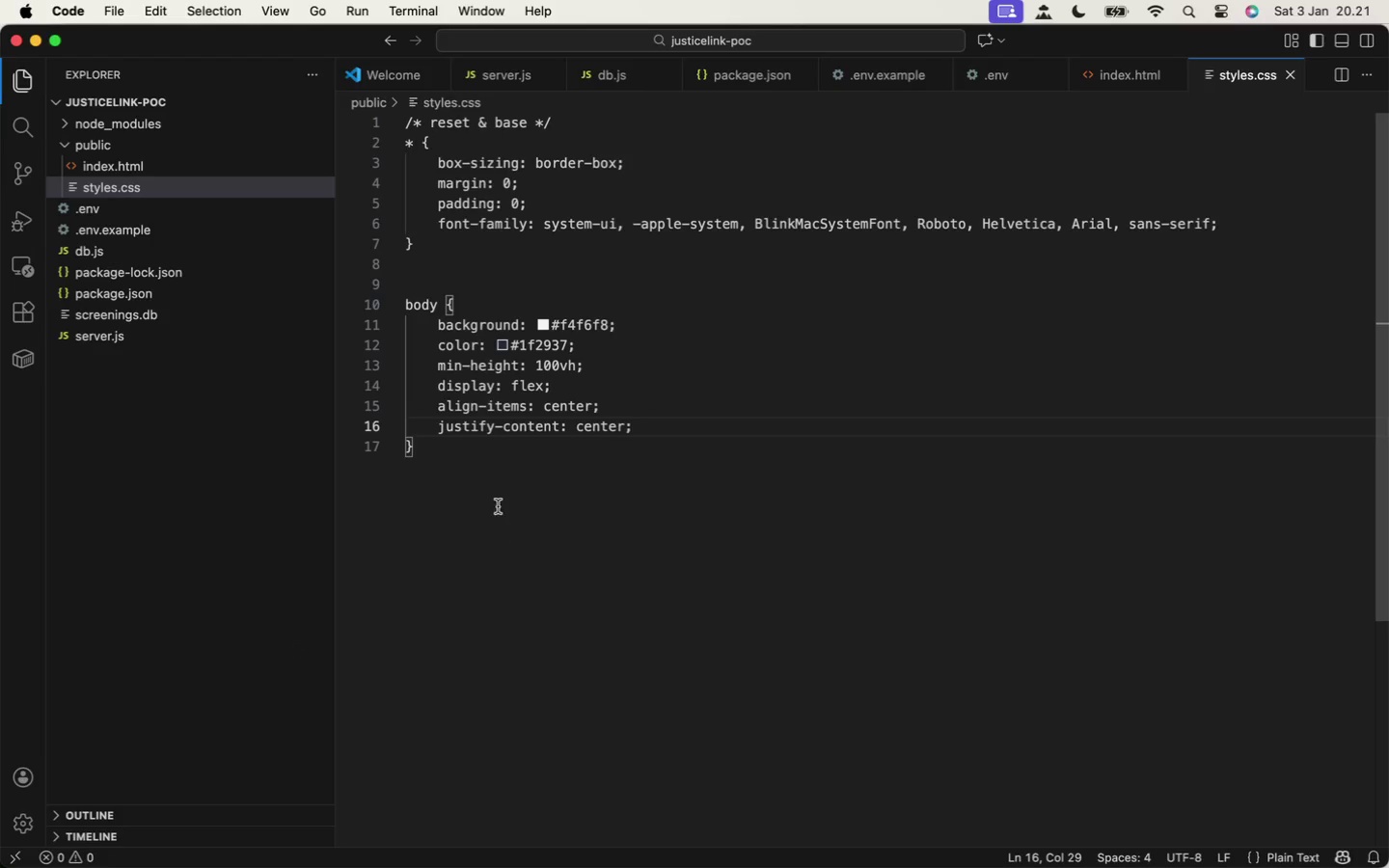 
left_click([492, 495])
 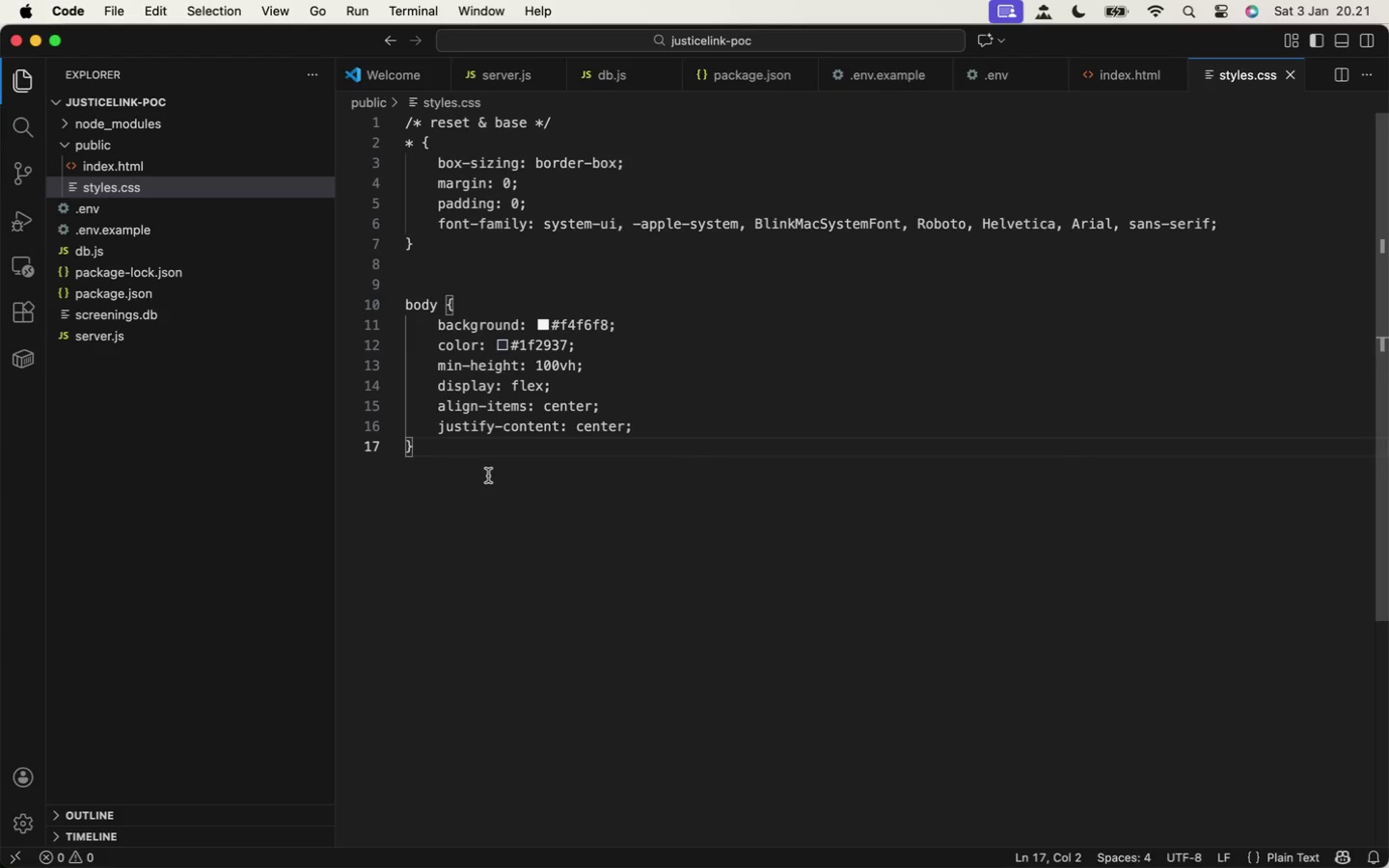 
mouse_move([13, 508])
 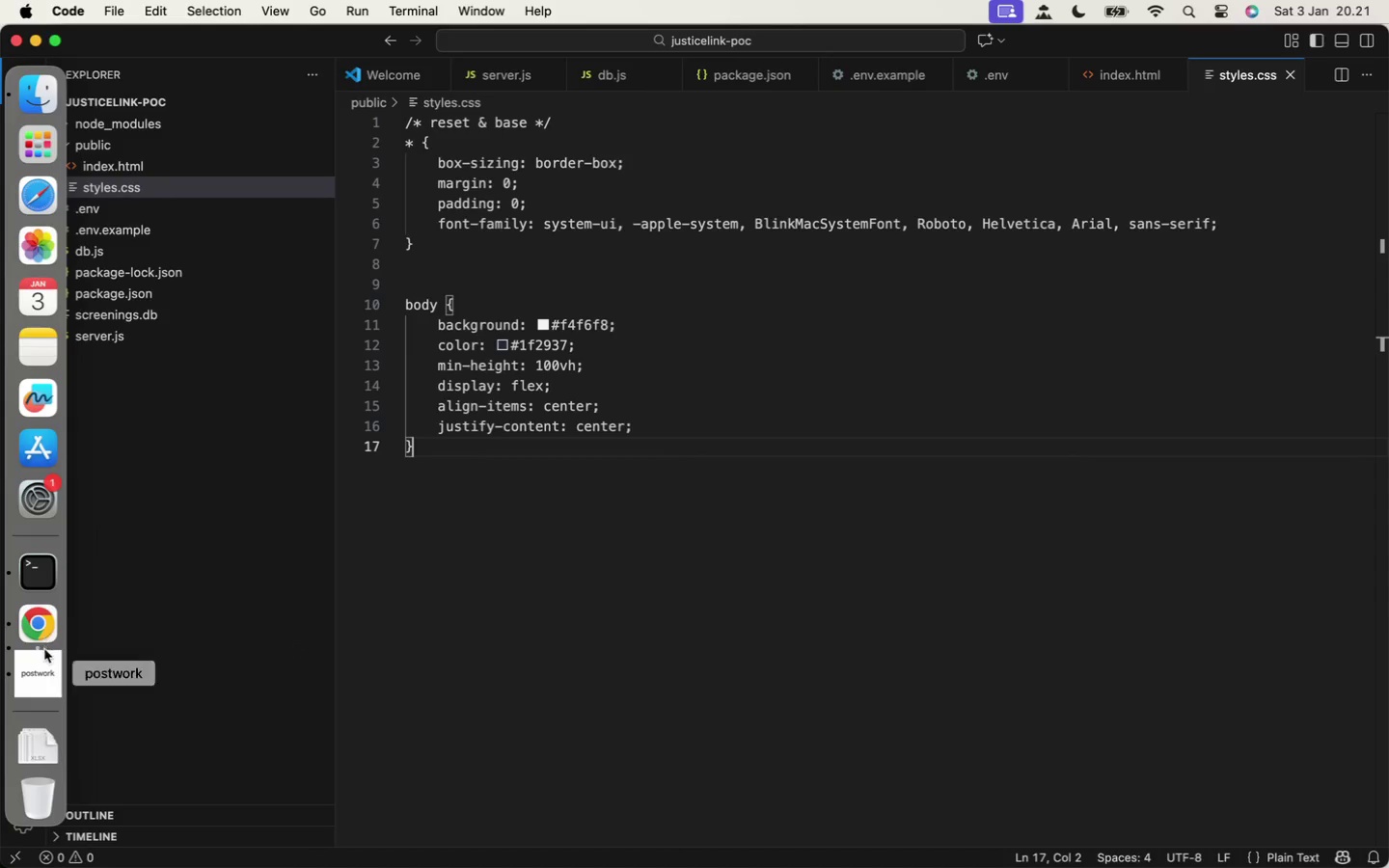 
left_click([43, 640])
 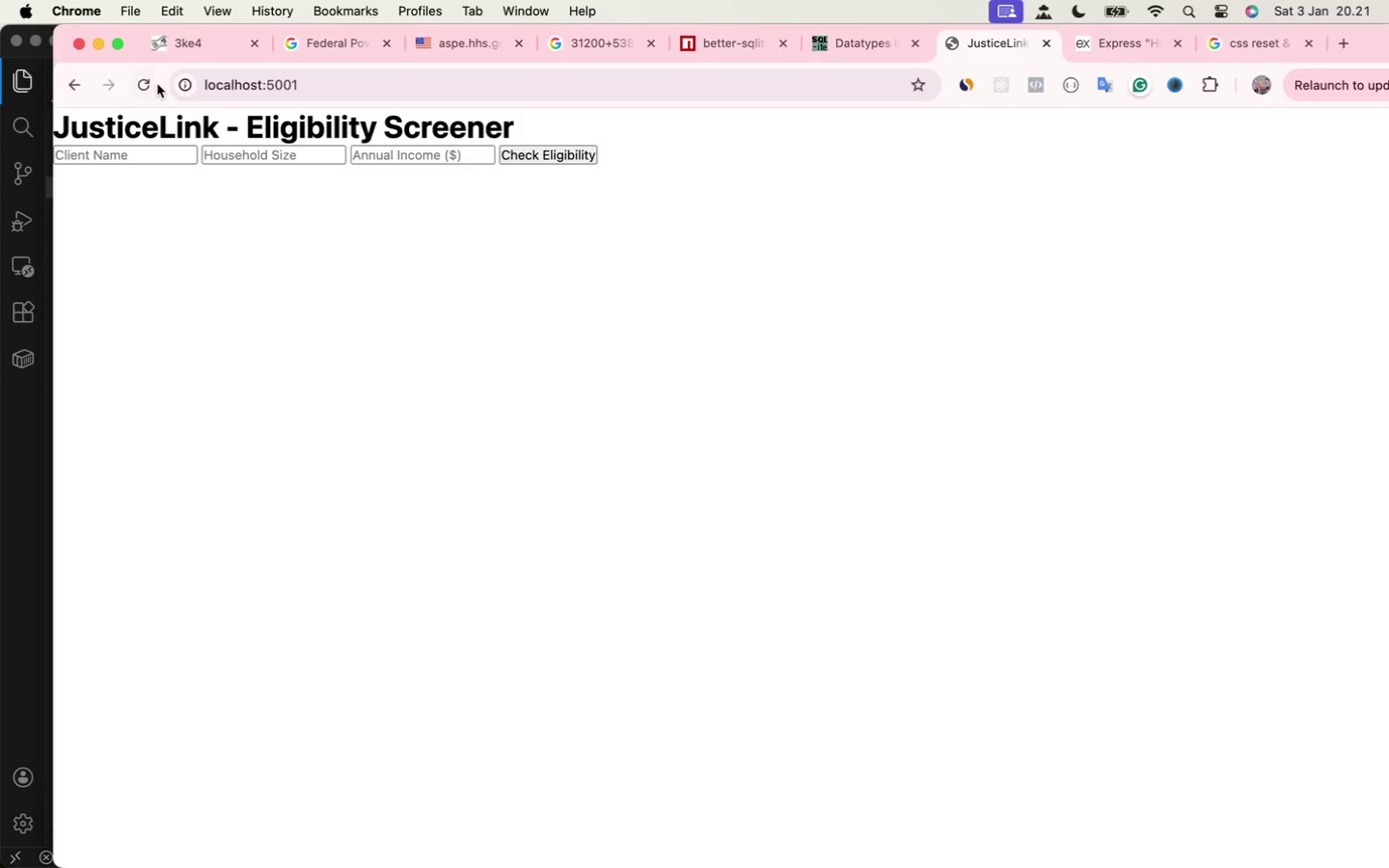 
left_click([149, 83])
 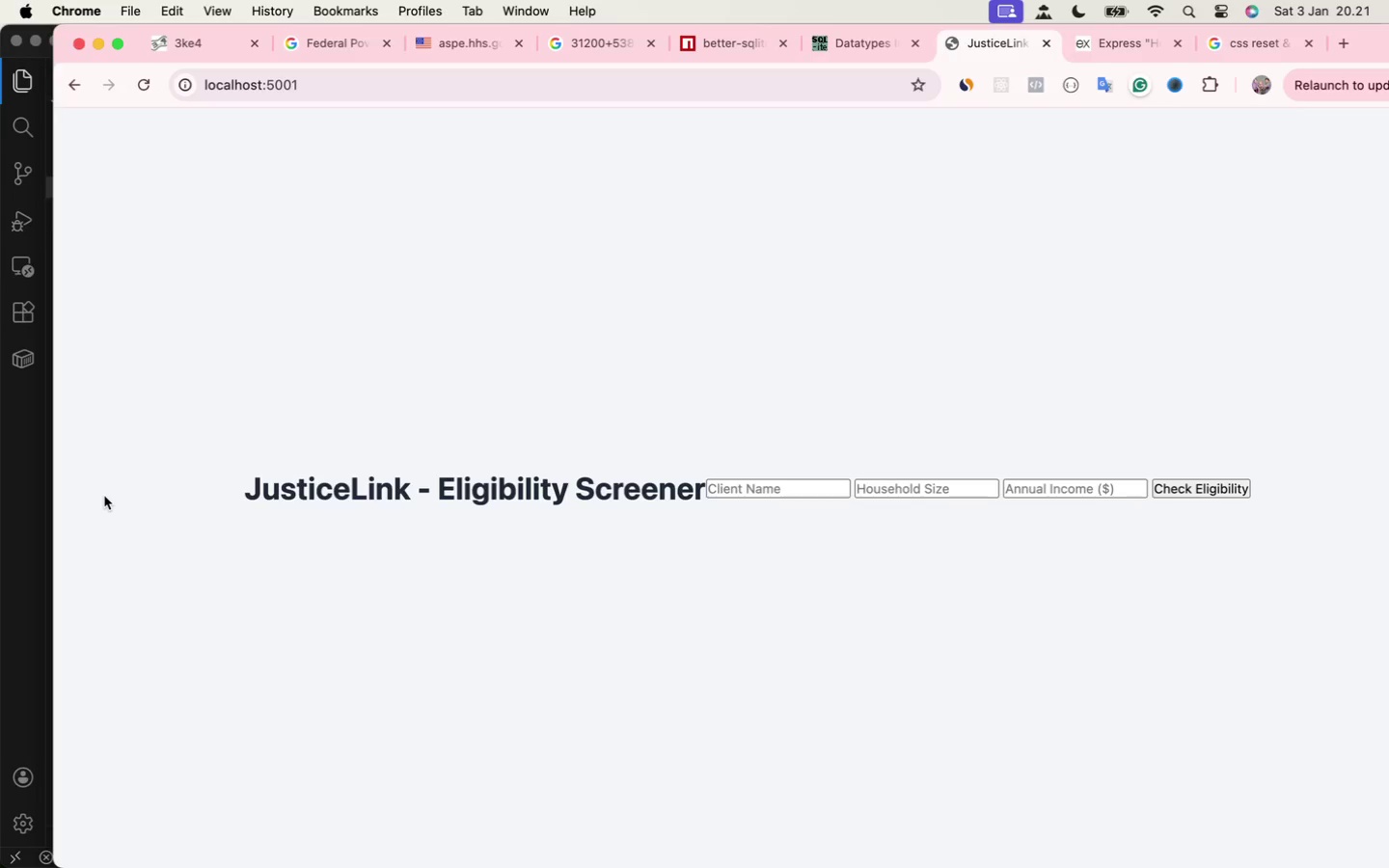 
wait(15.22)
 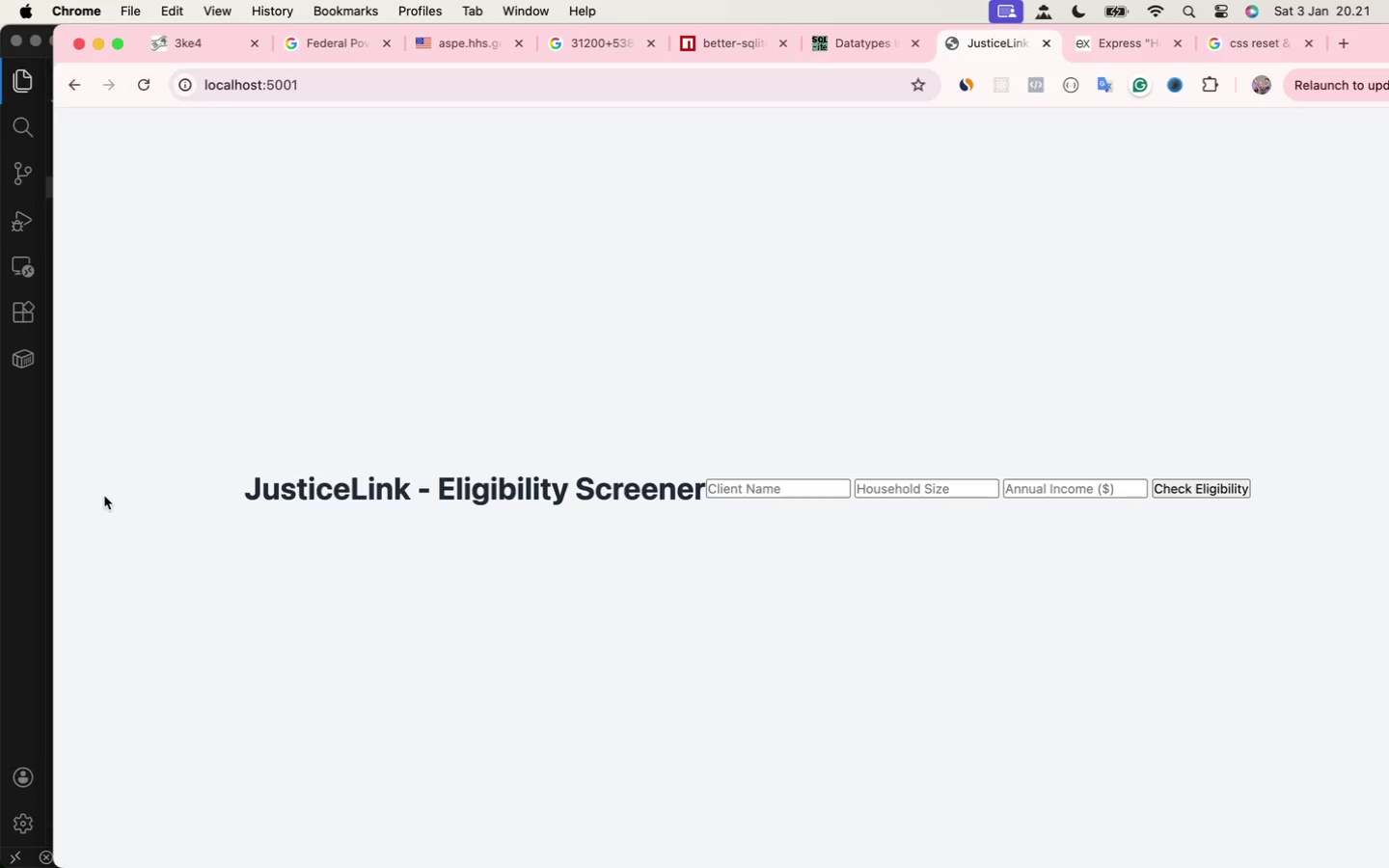 
left_click([17, 444])
 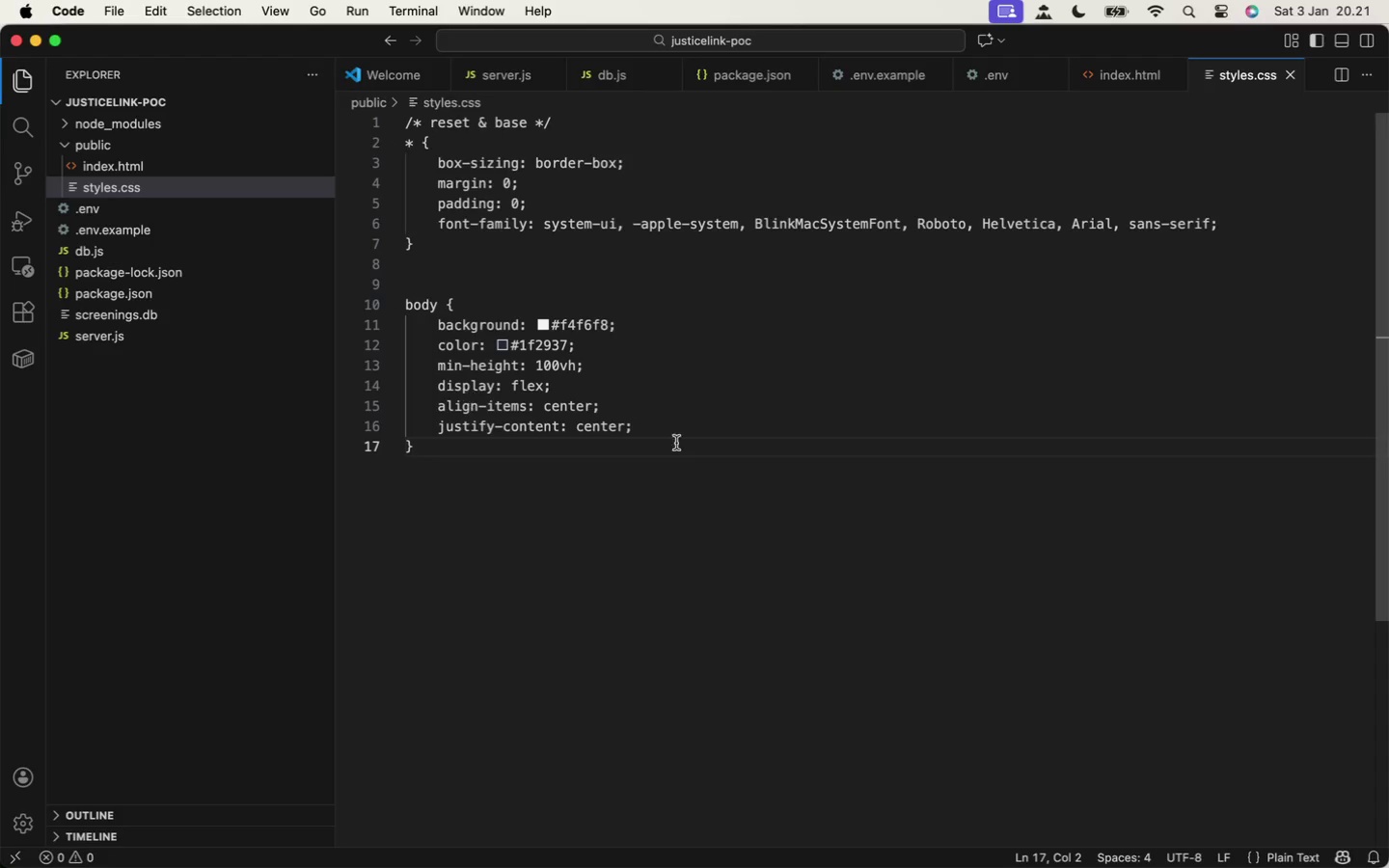 
left_click([642, 496])
 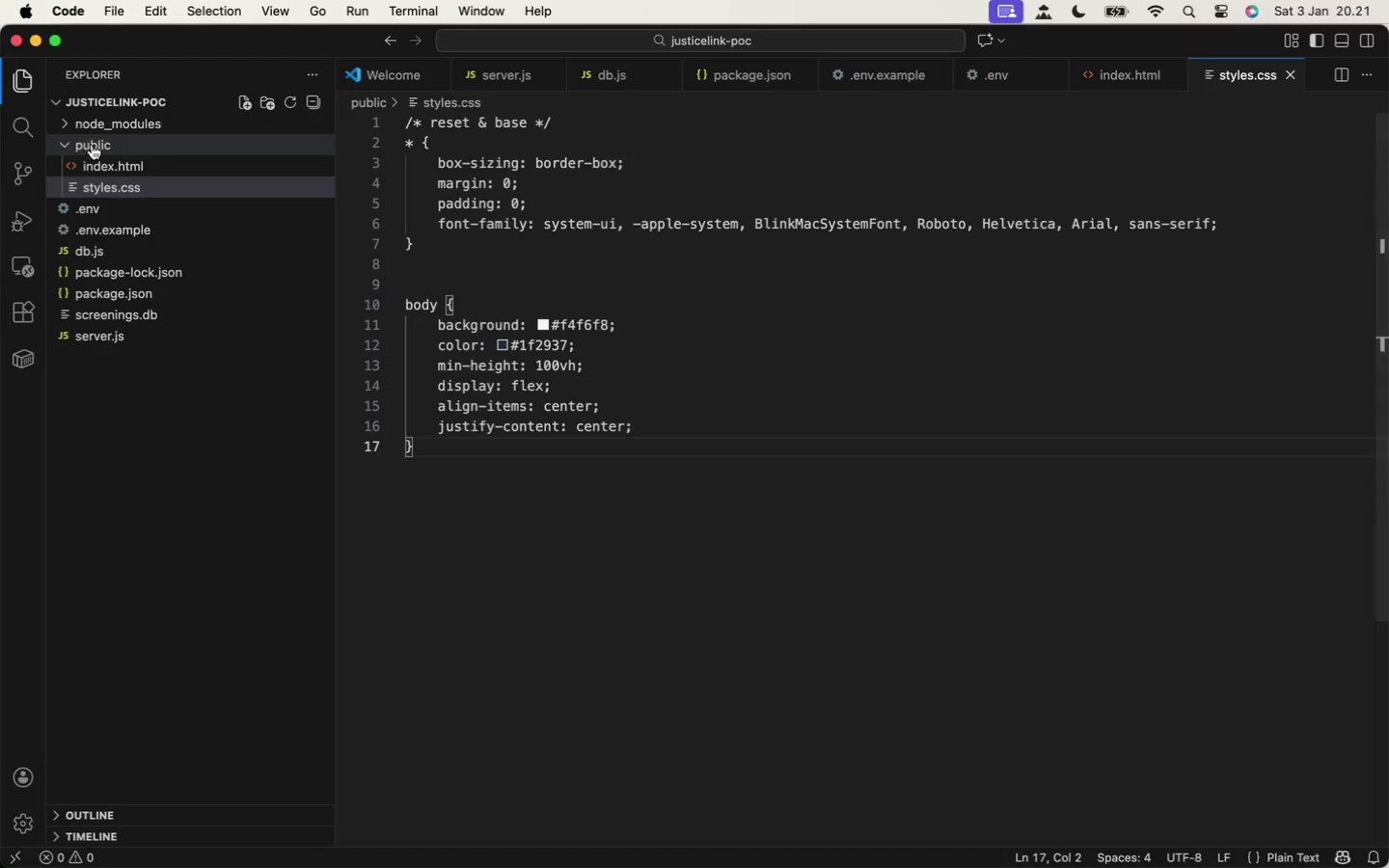 
left_click([114, 162])
 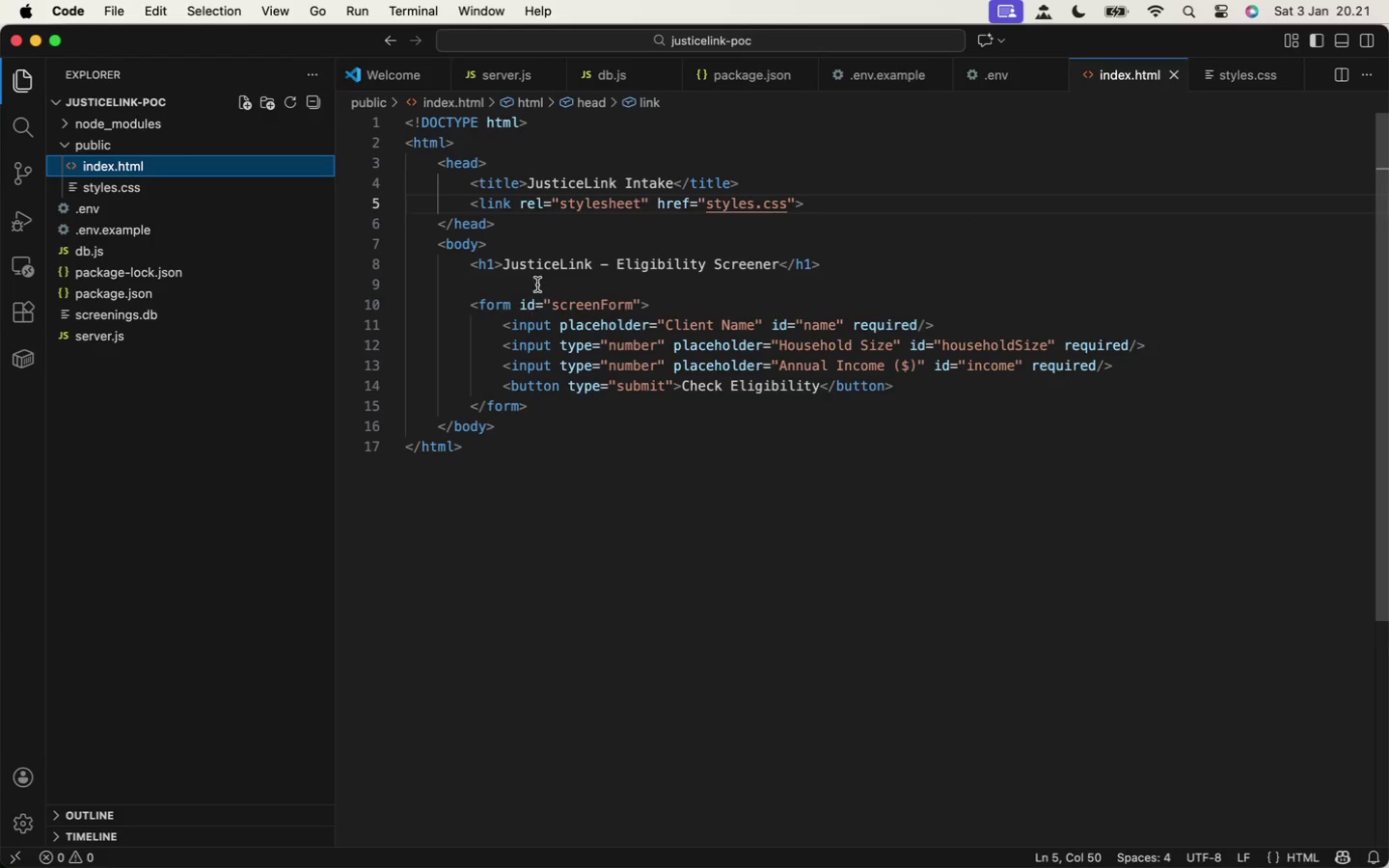 
left_click([517, 247])
 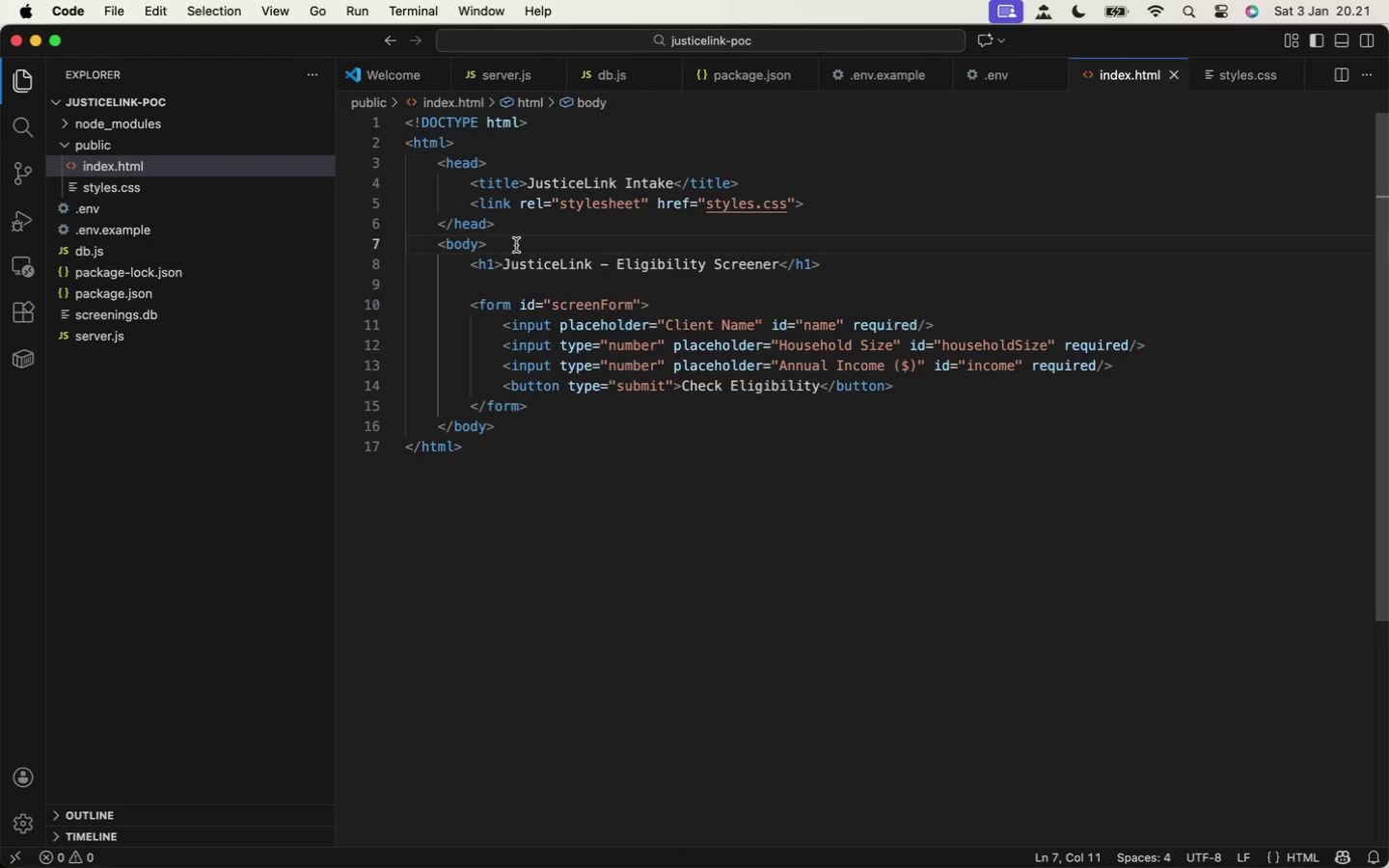 
key(Enter)
 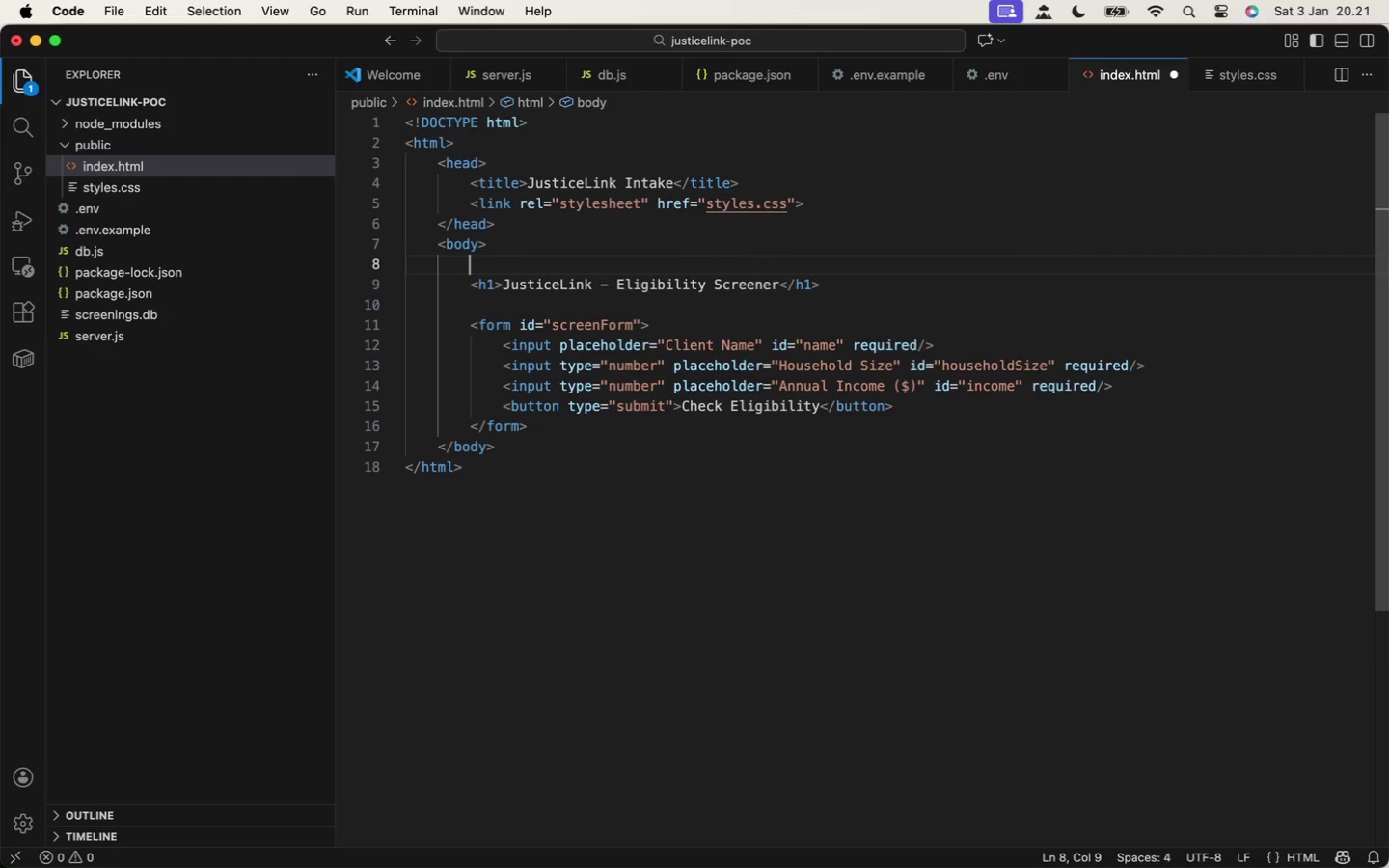 
type(<div class="conta)
key(Backspace)
key(Backspace)
key(Backspace)
key(Backspace)
key(Backspace)
key(Backspace)
type(container">)
 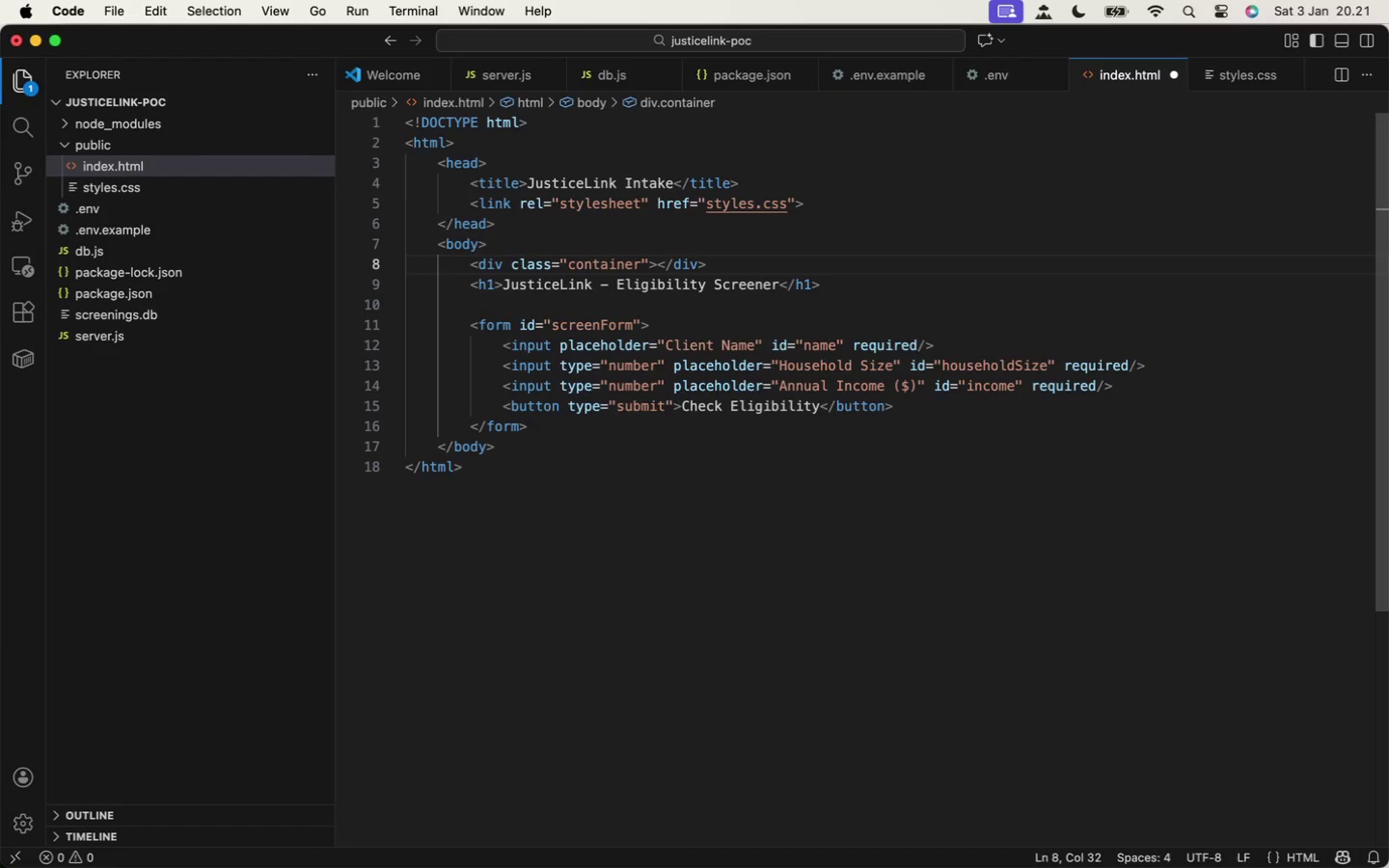 
hold_key(key=ShiftLeft, duration=1.1)
left_click([794, 261])
 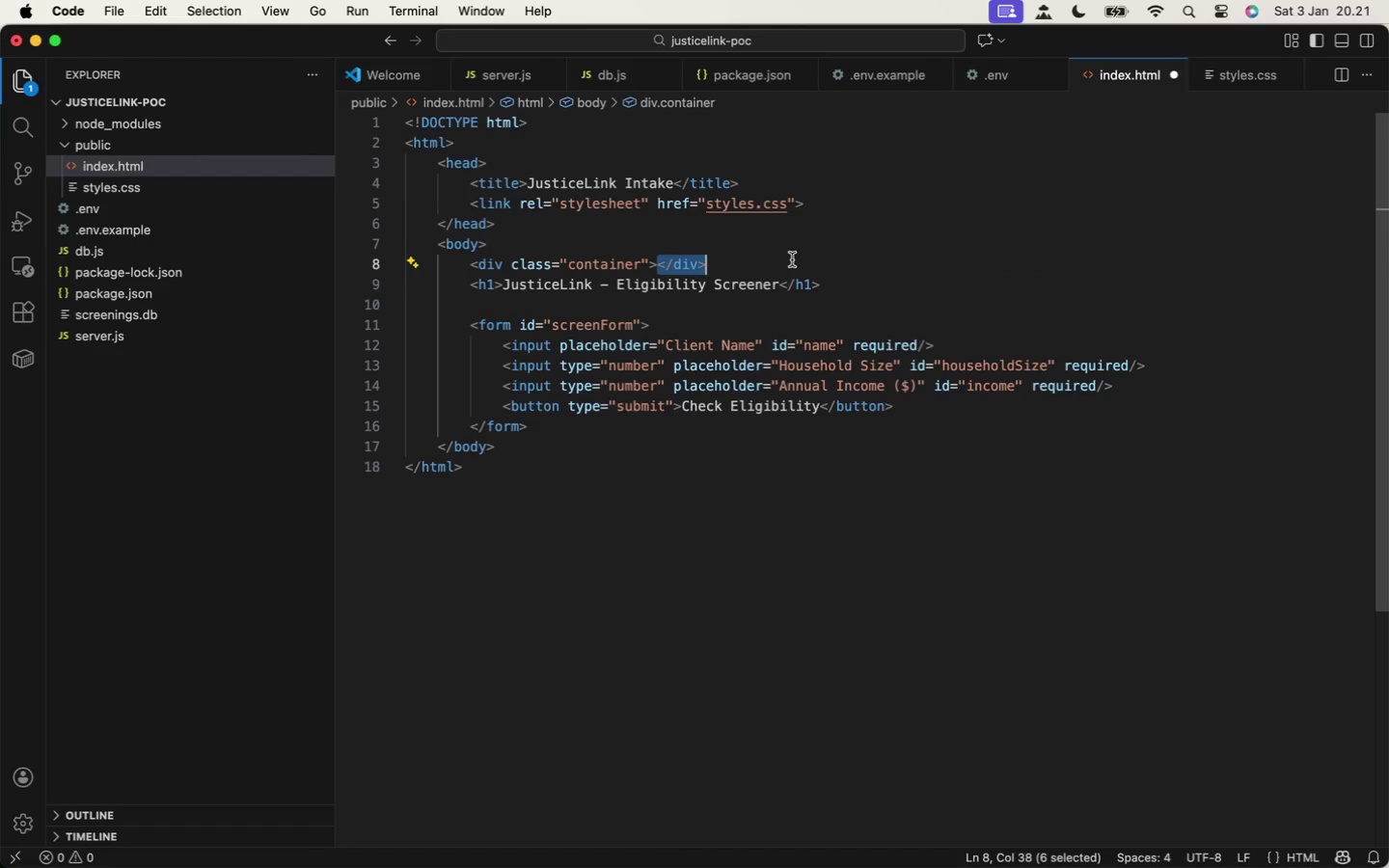 
key(Meta+X)
 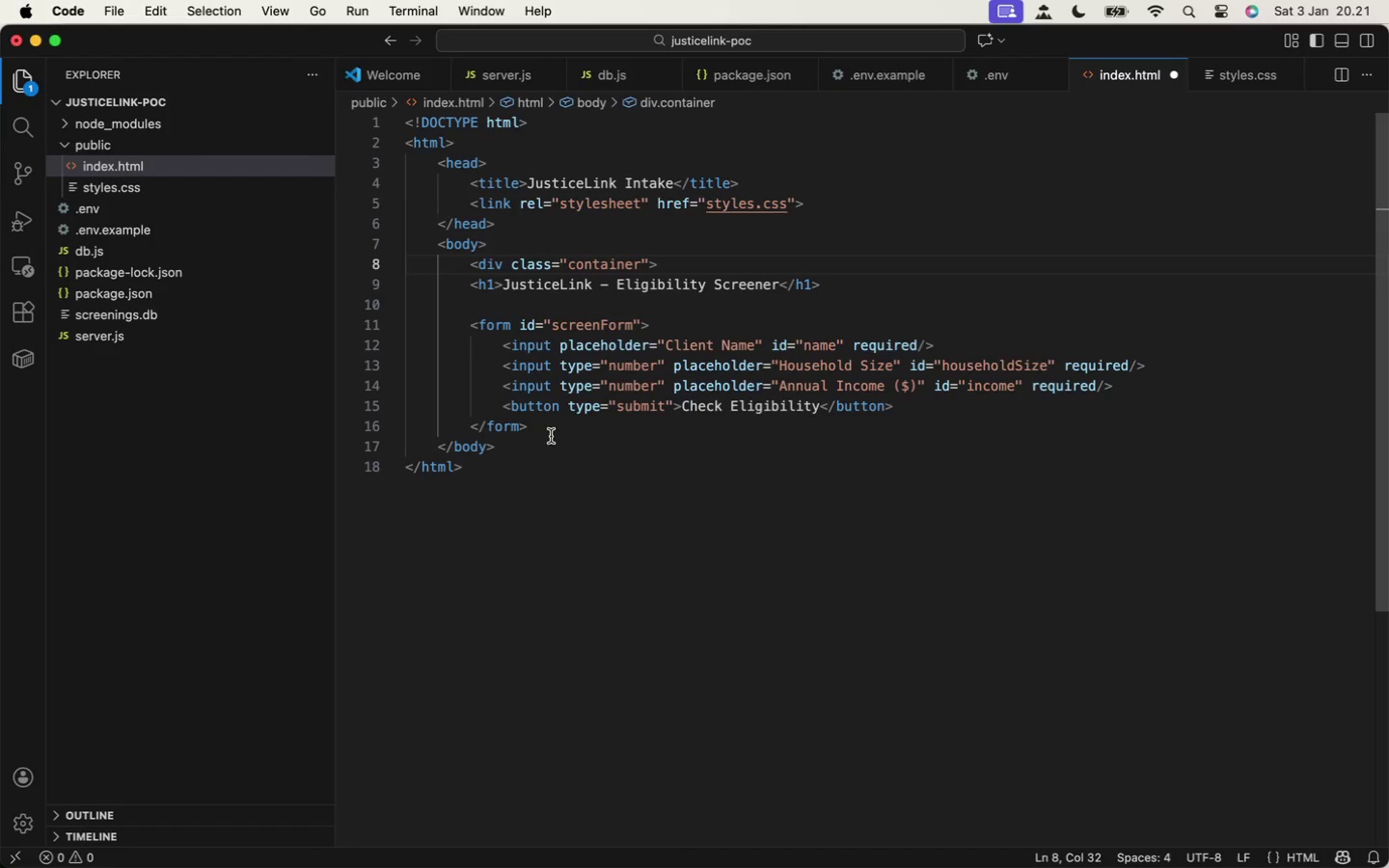 
left_click([567, 425])
 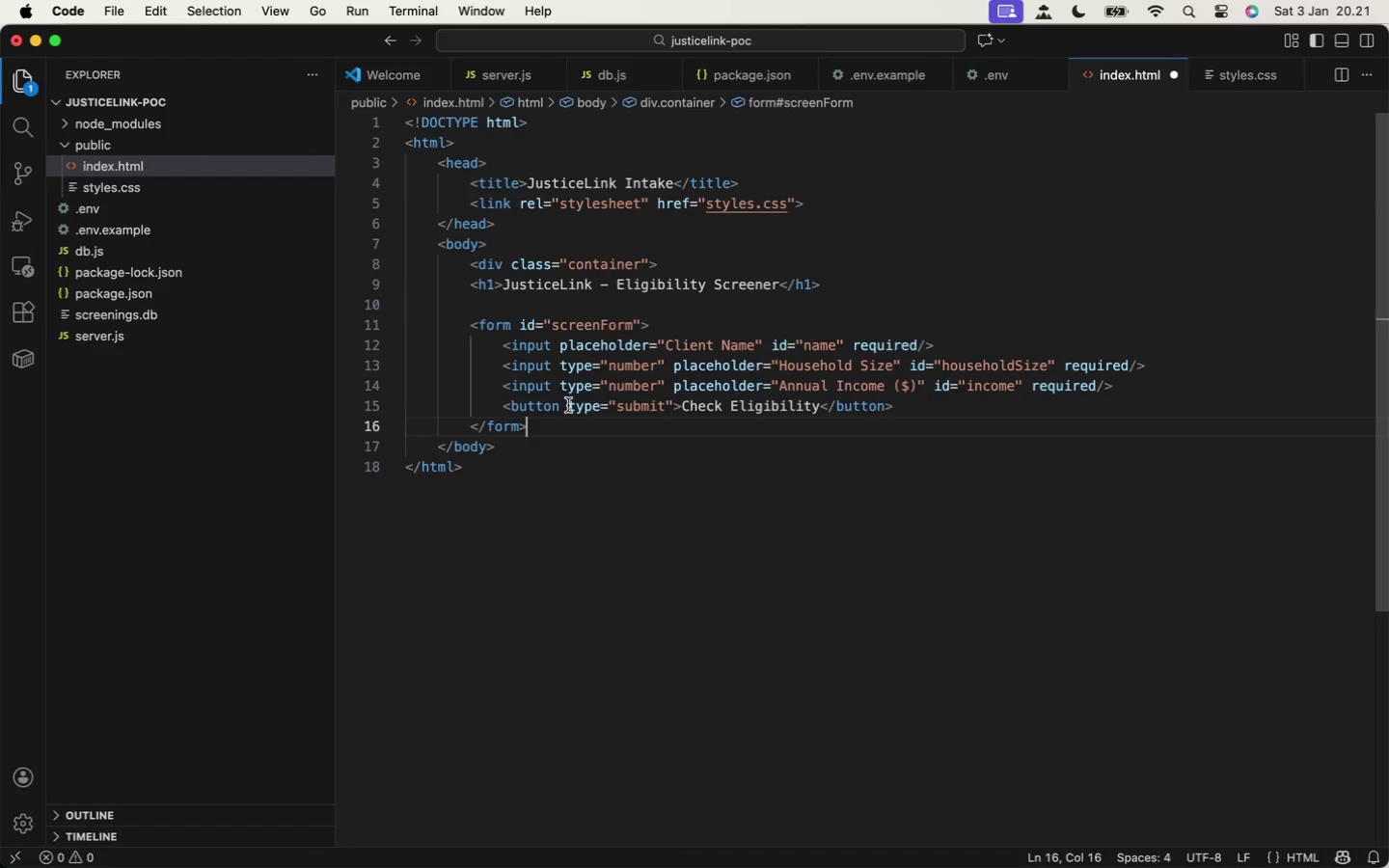 
key(Enter)
 